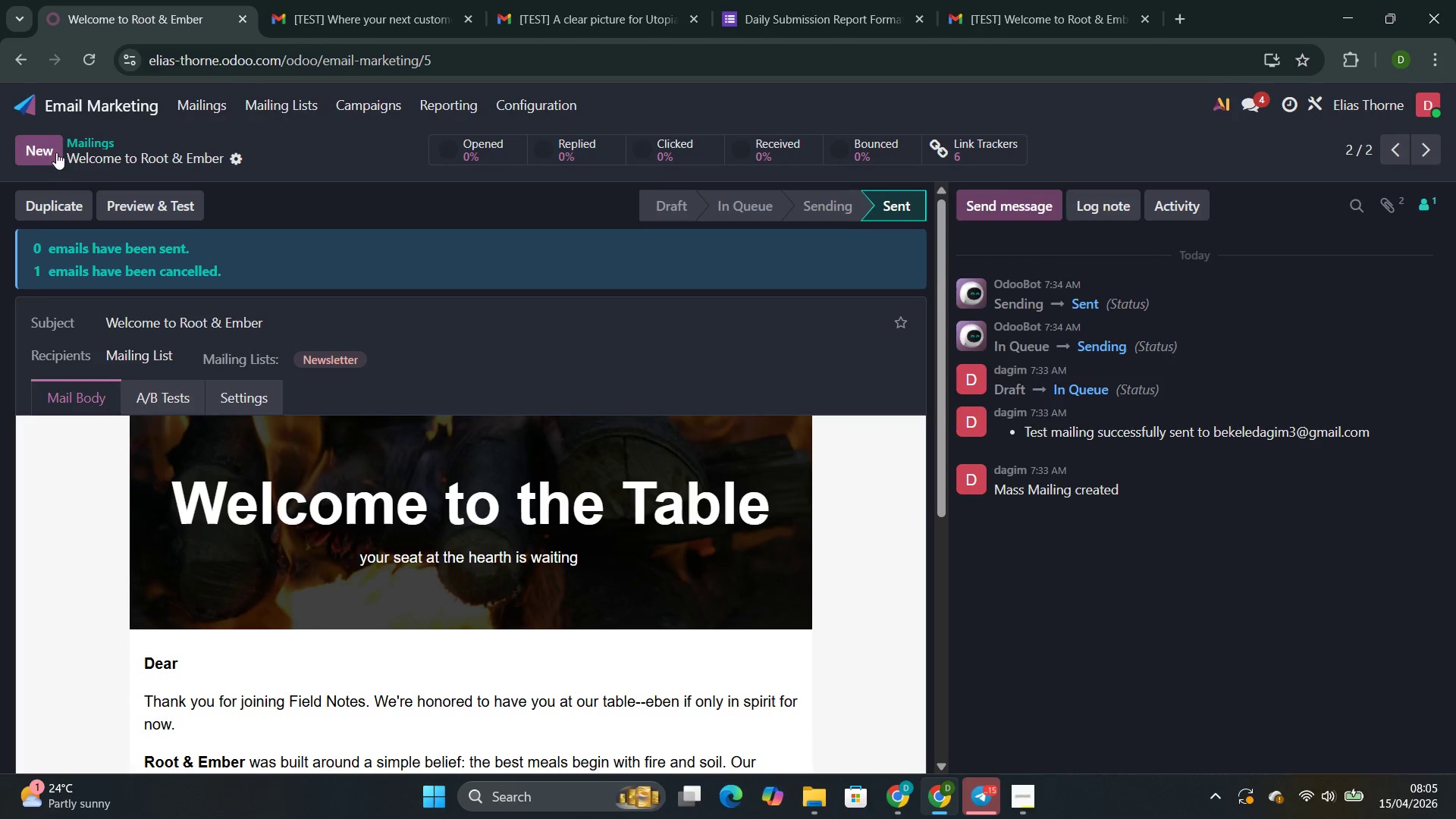 
left_click([34, 152])
 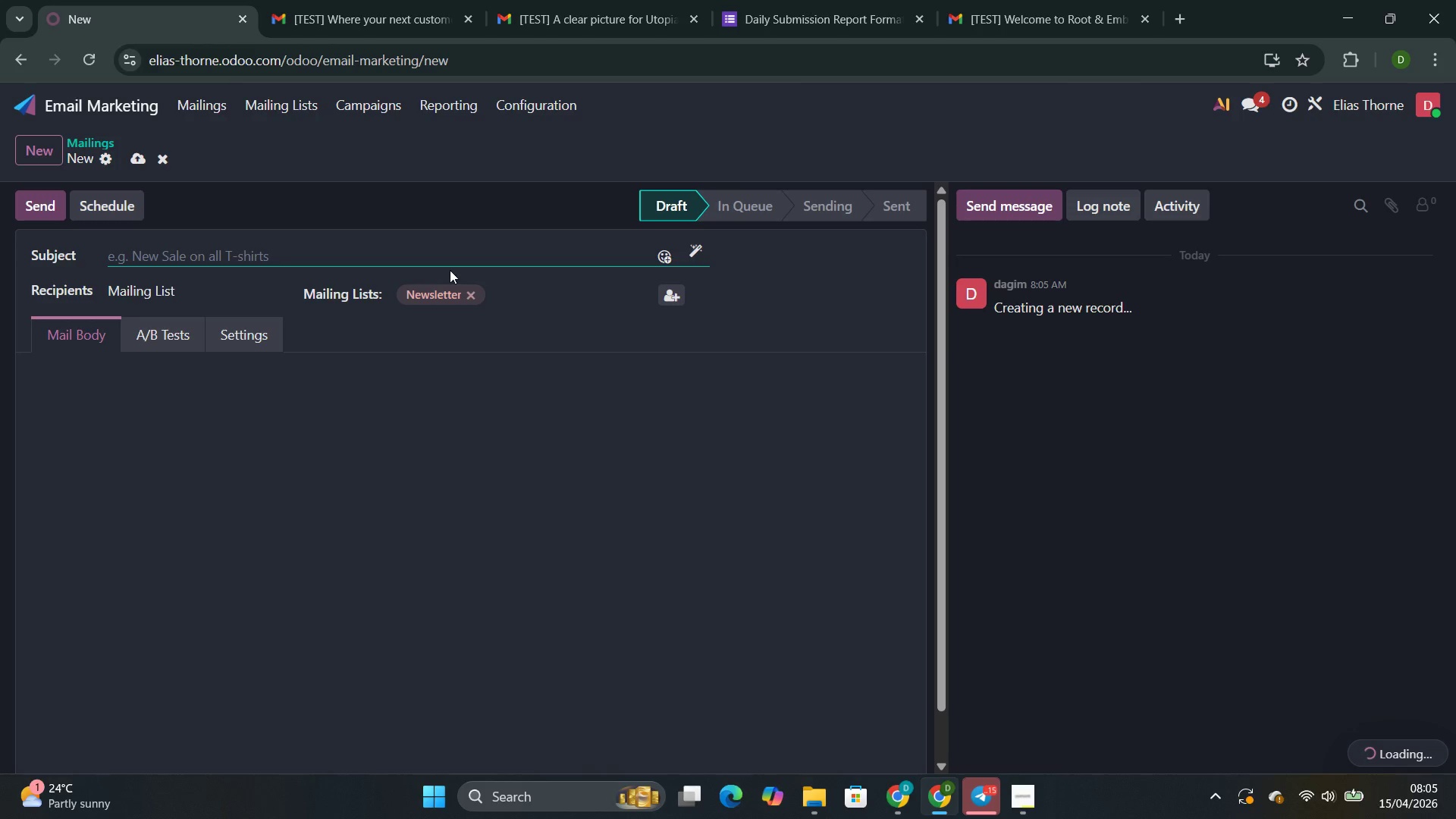 
left_click([450, 260])
 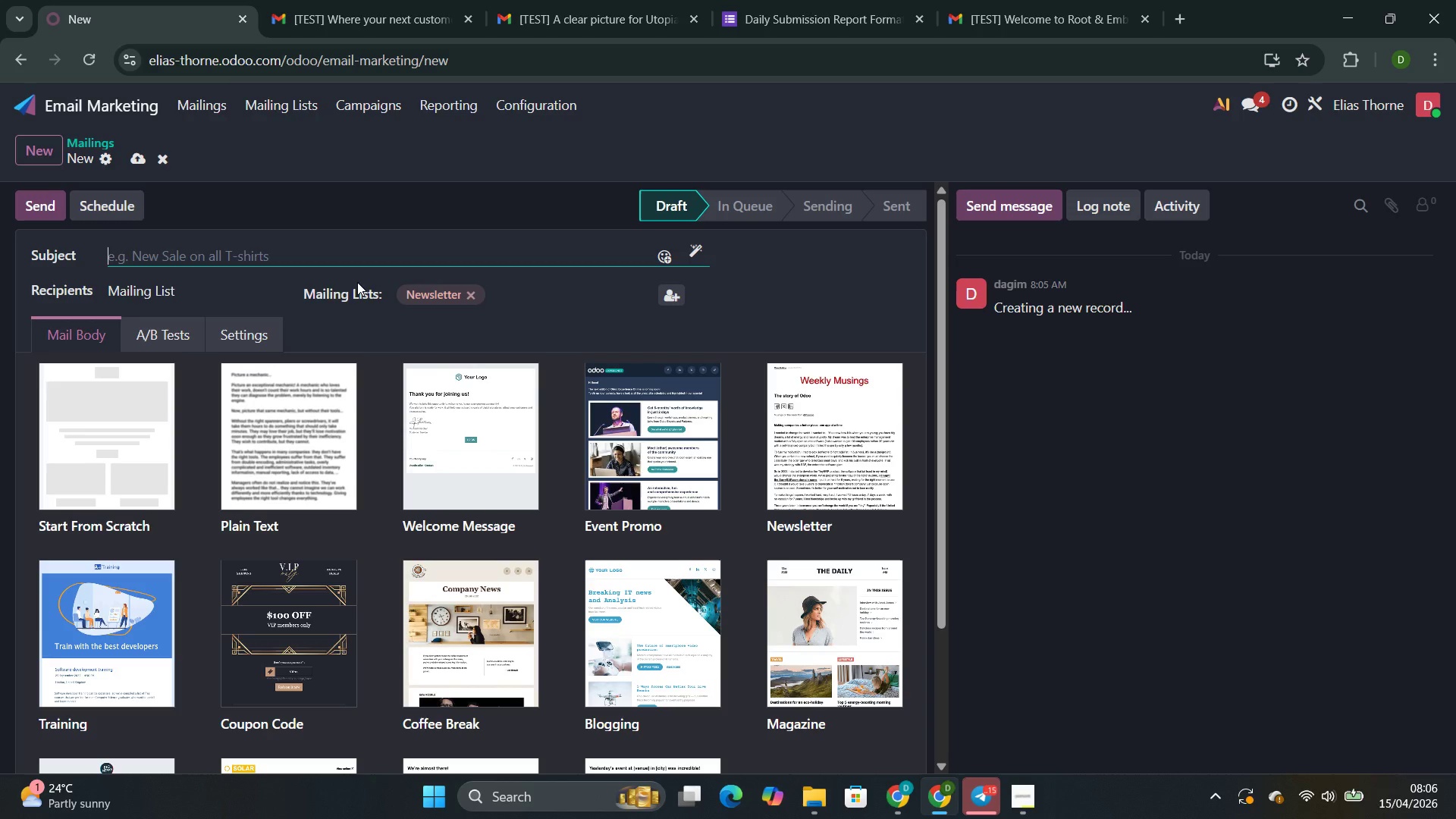 
wait(16.86)
 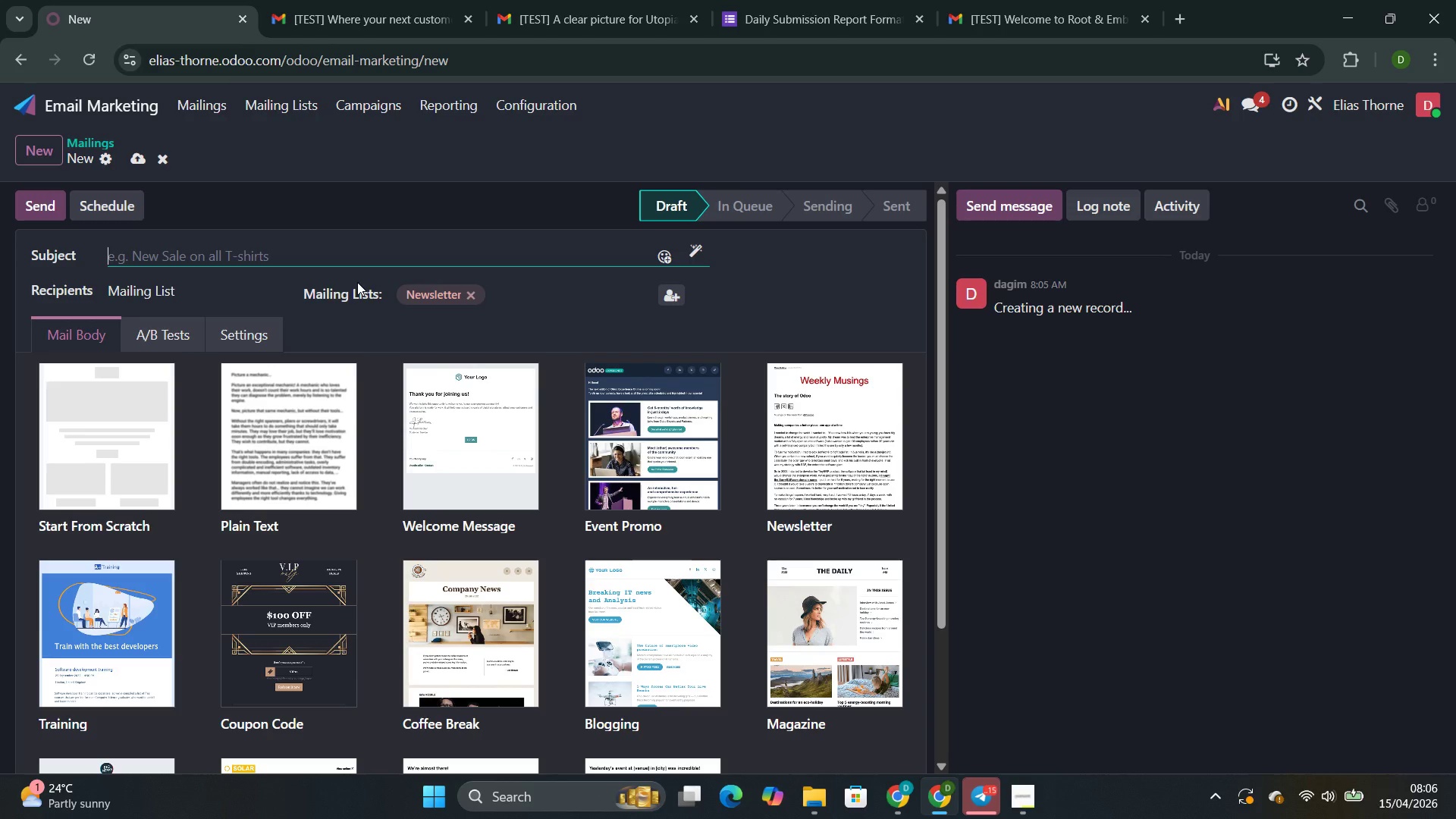 
type(Sunday at the hearth)
 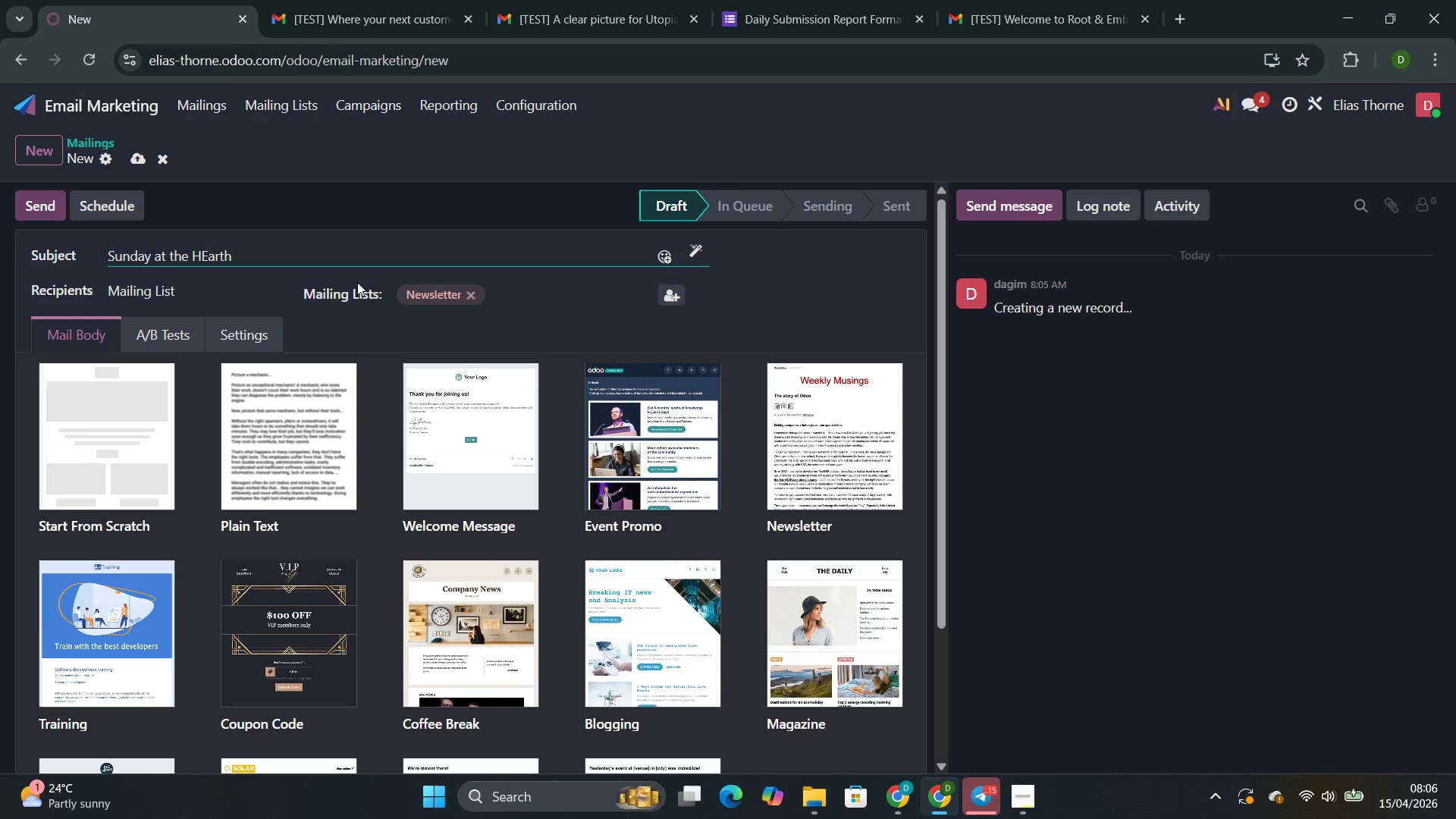 
key(ArrowLeft)
 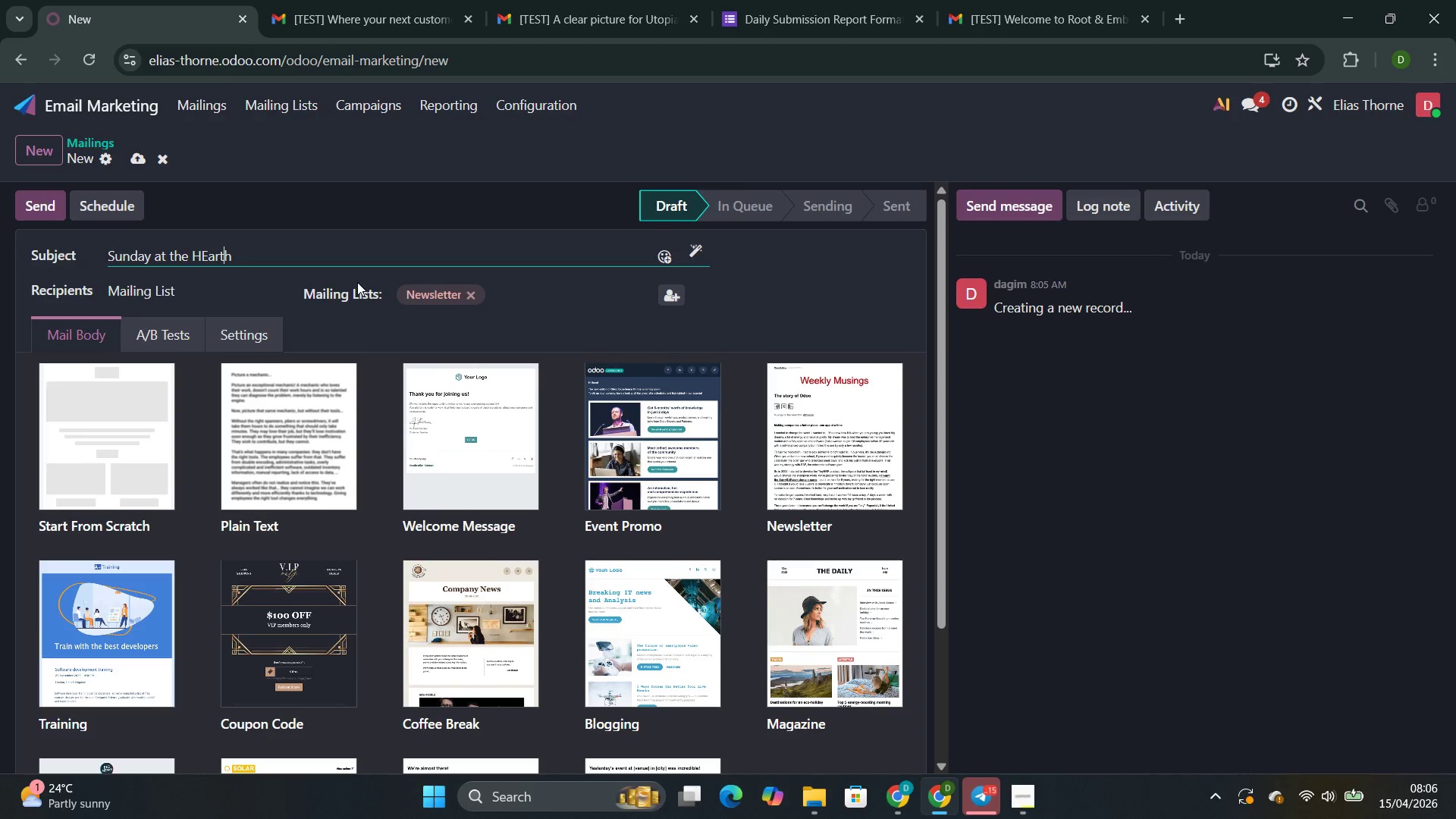 
key(ArrowLeft)
 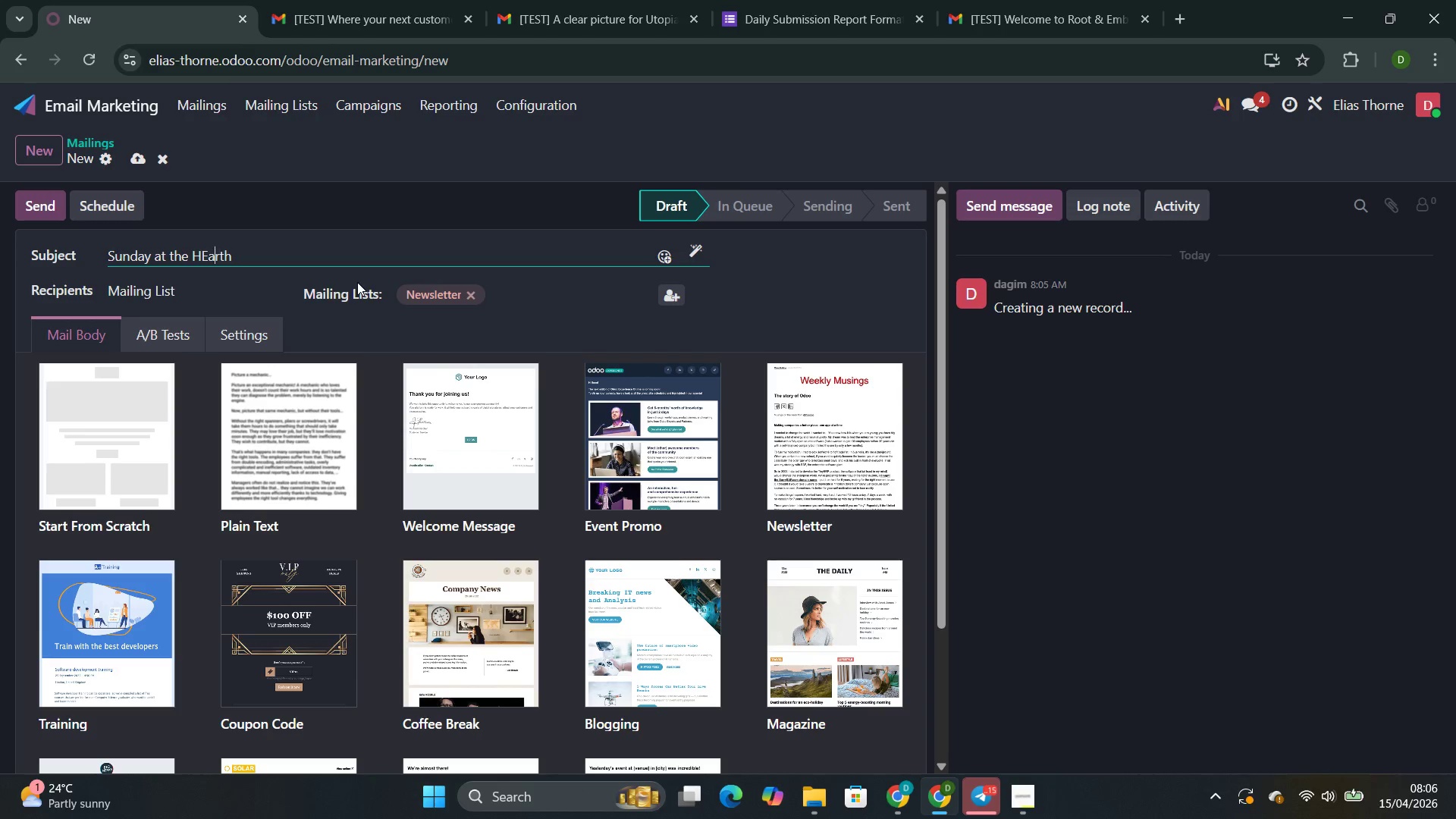 
key(ArrowLeft)
 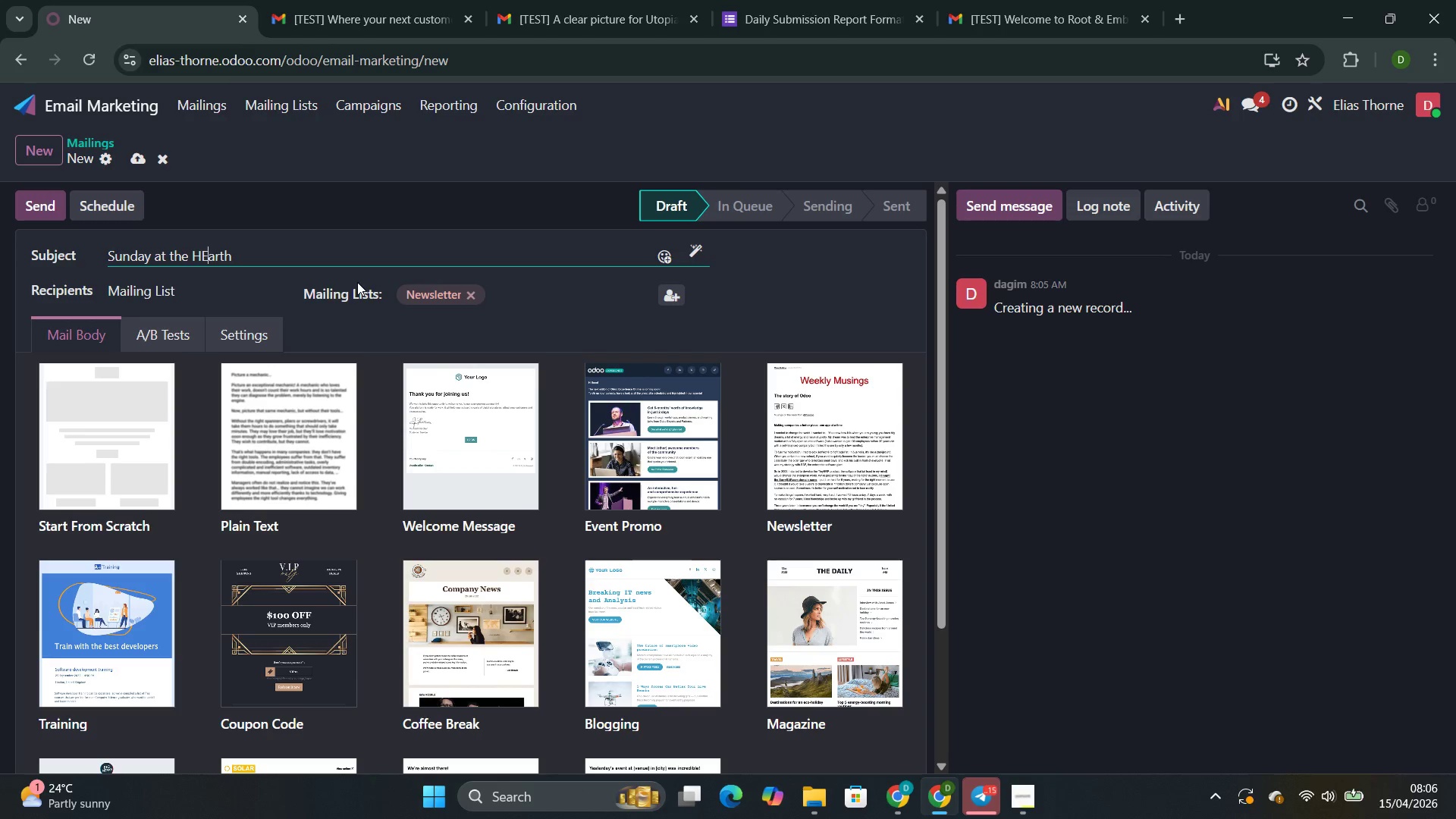 
key(ArrowLeft)
 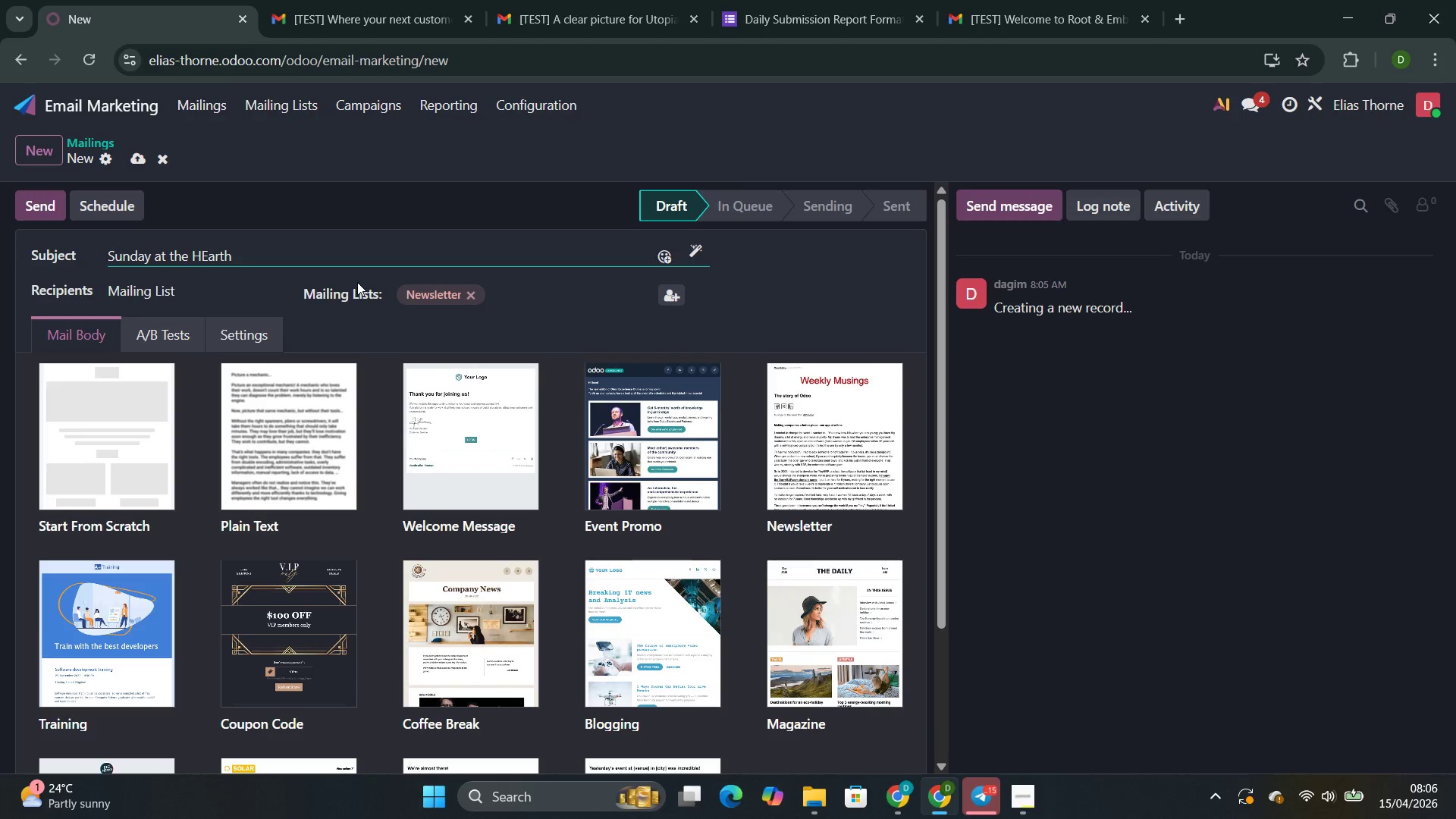 
key(Backspace)
 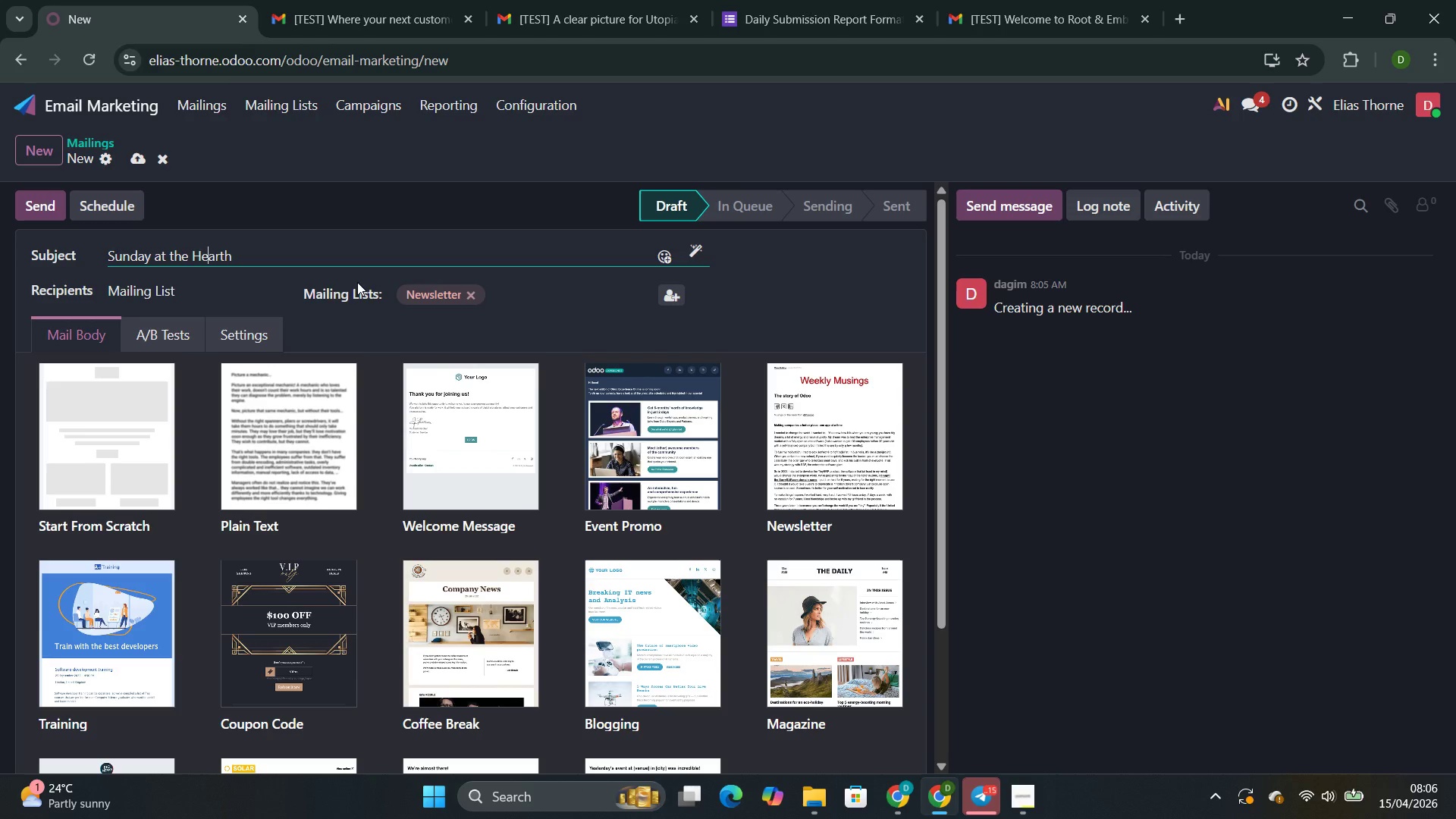 
key(E)
 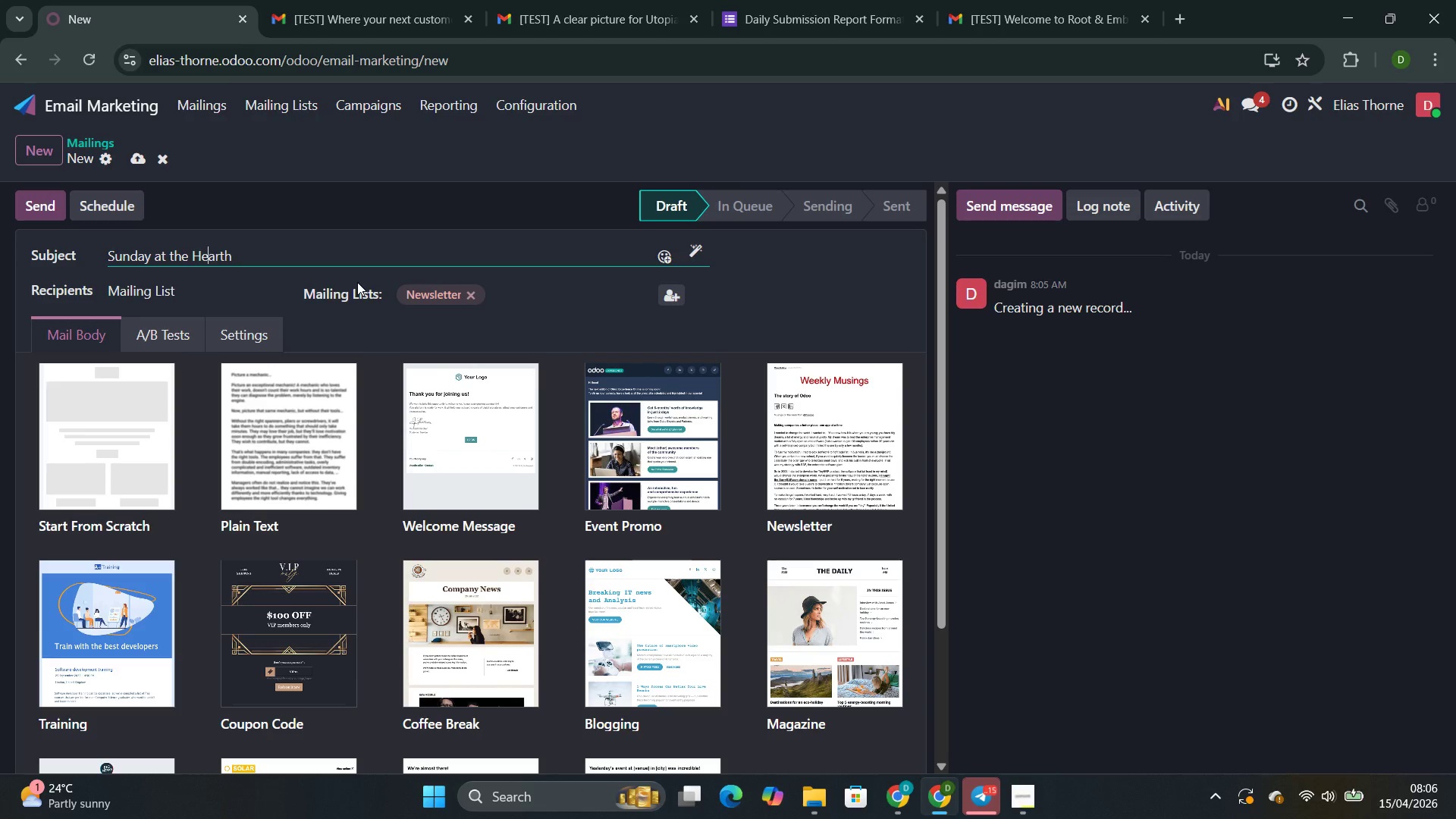 
hold_key(key=ArrowRight, duration=0.67)
 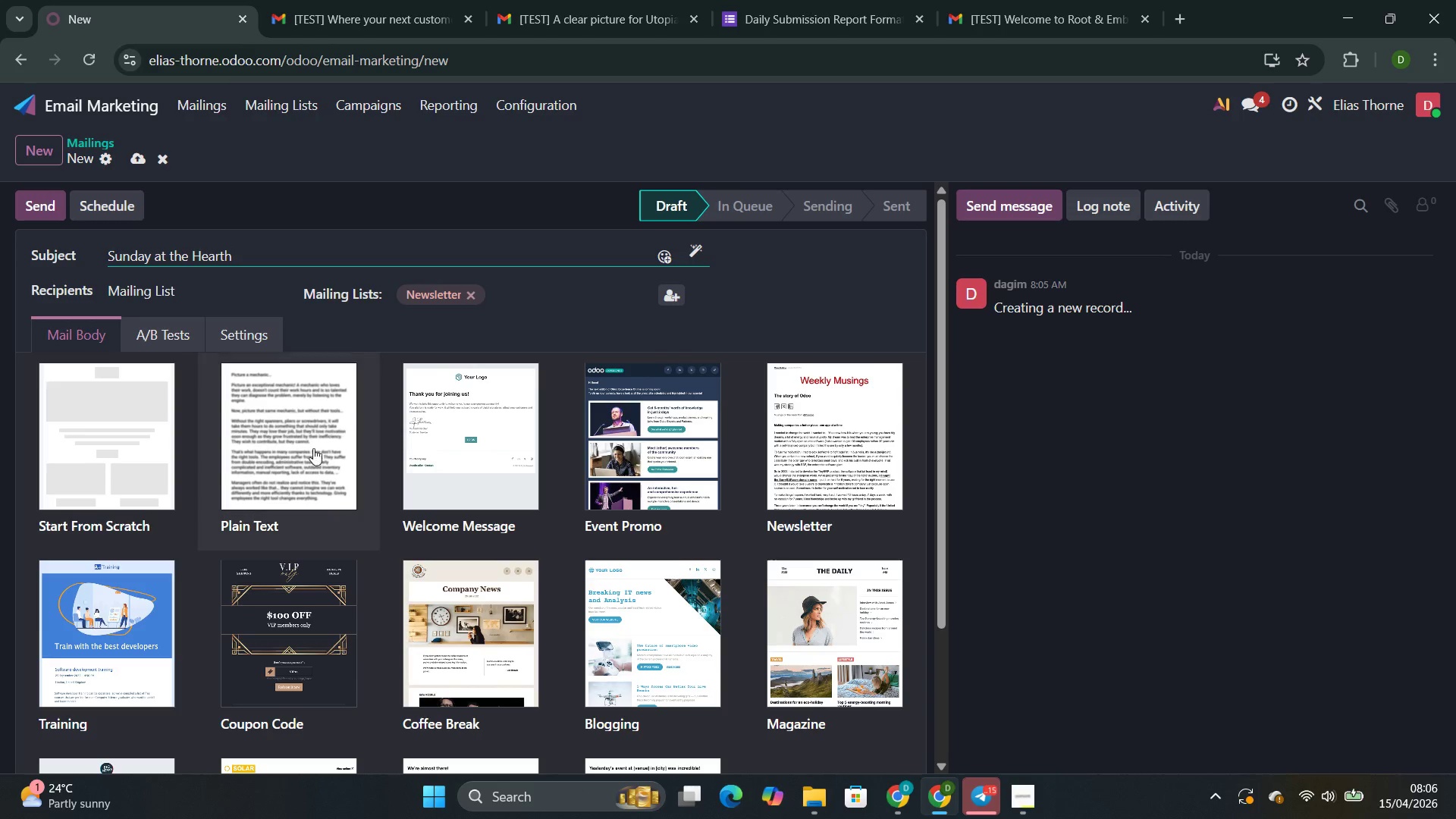 
left_click([173, 479])
 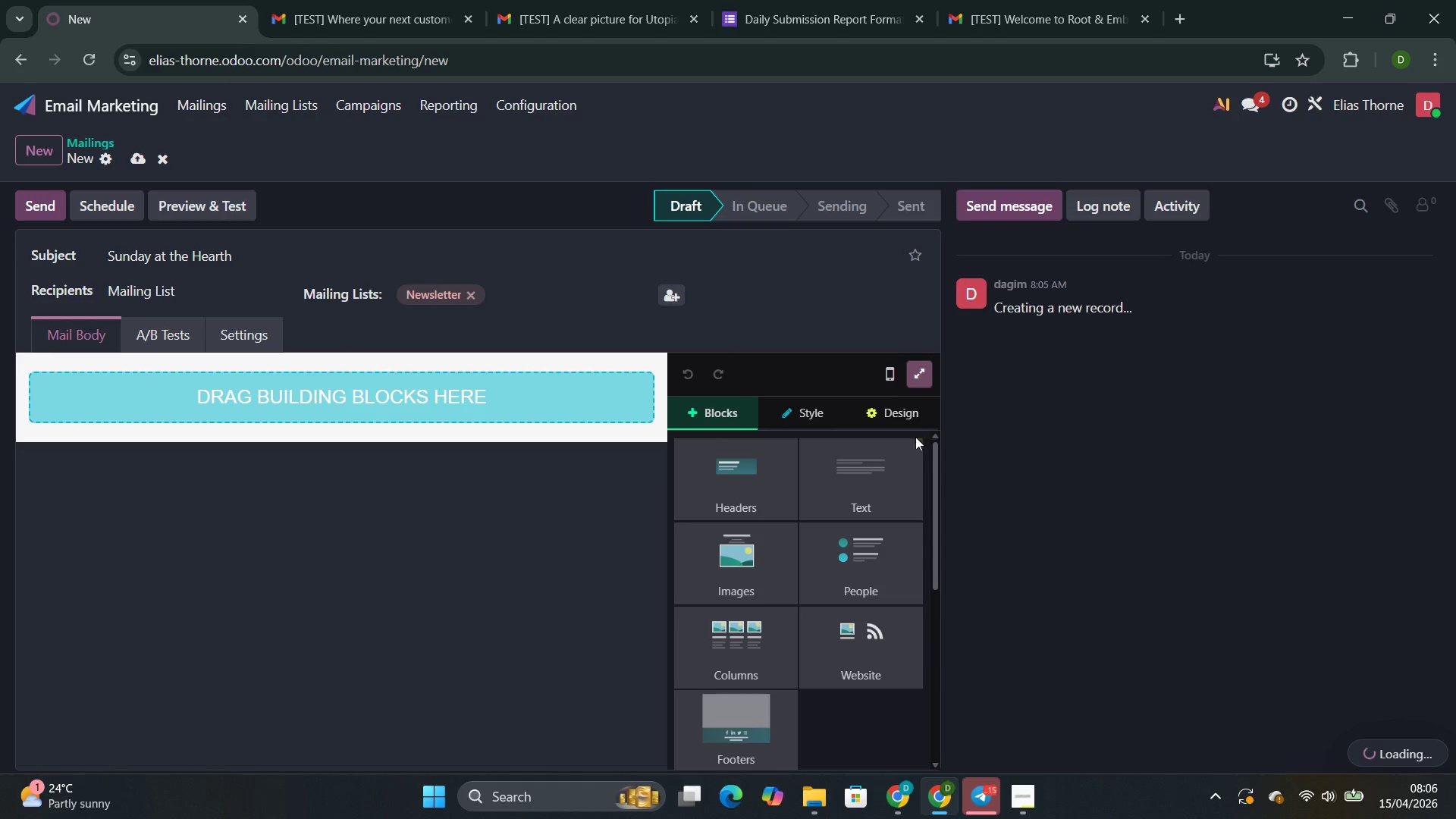 
left_click([907, 467])
 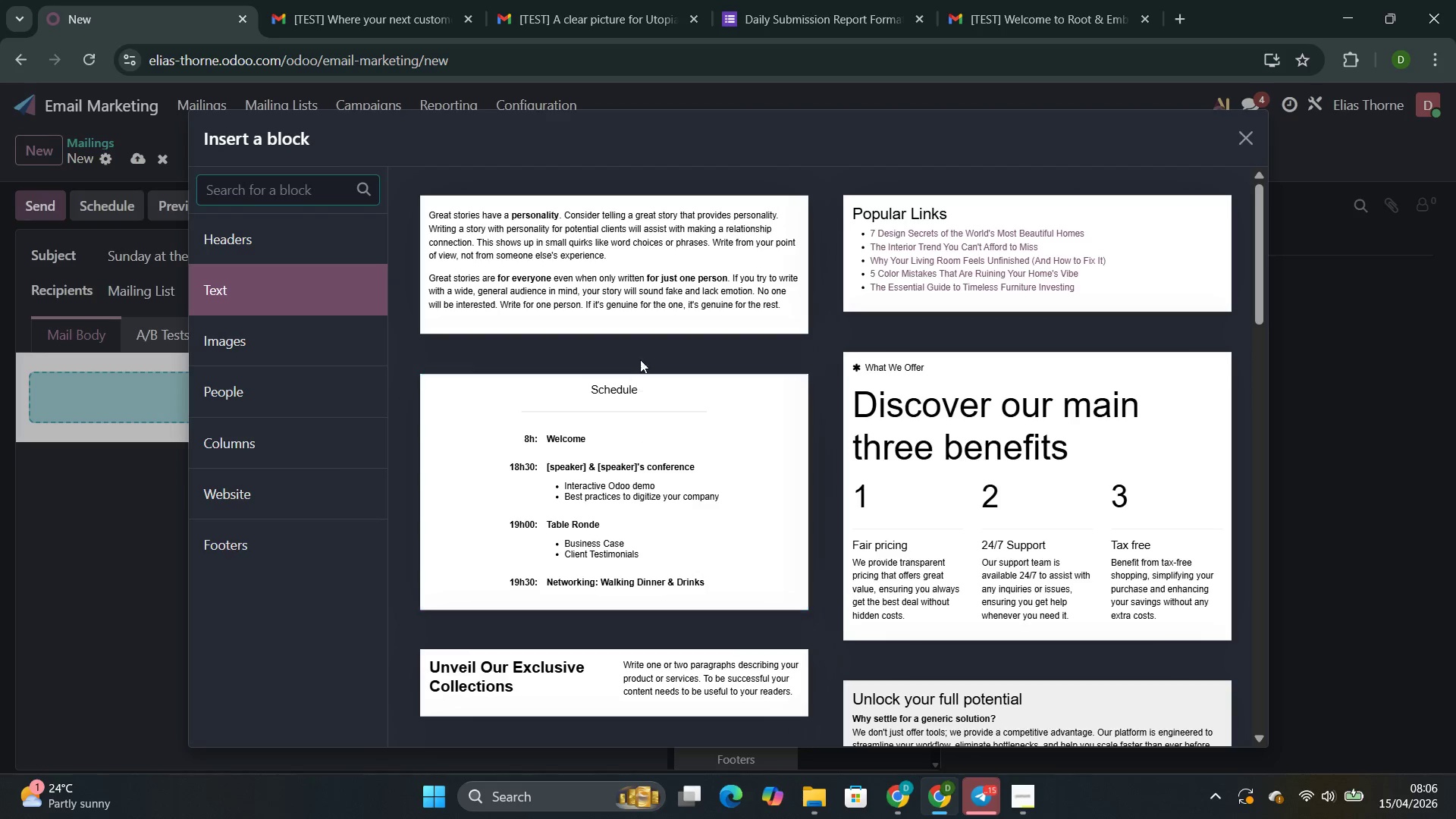 
left_click_drag(start_coordinate=[651, 303], to_coordinate=[356, 464])
 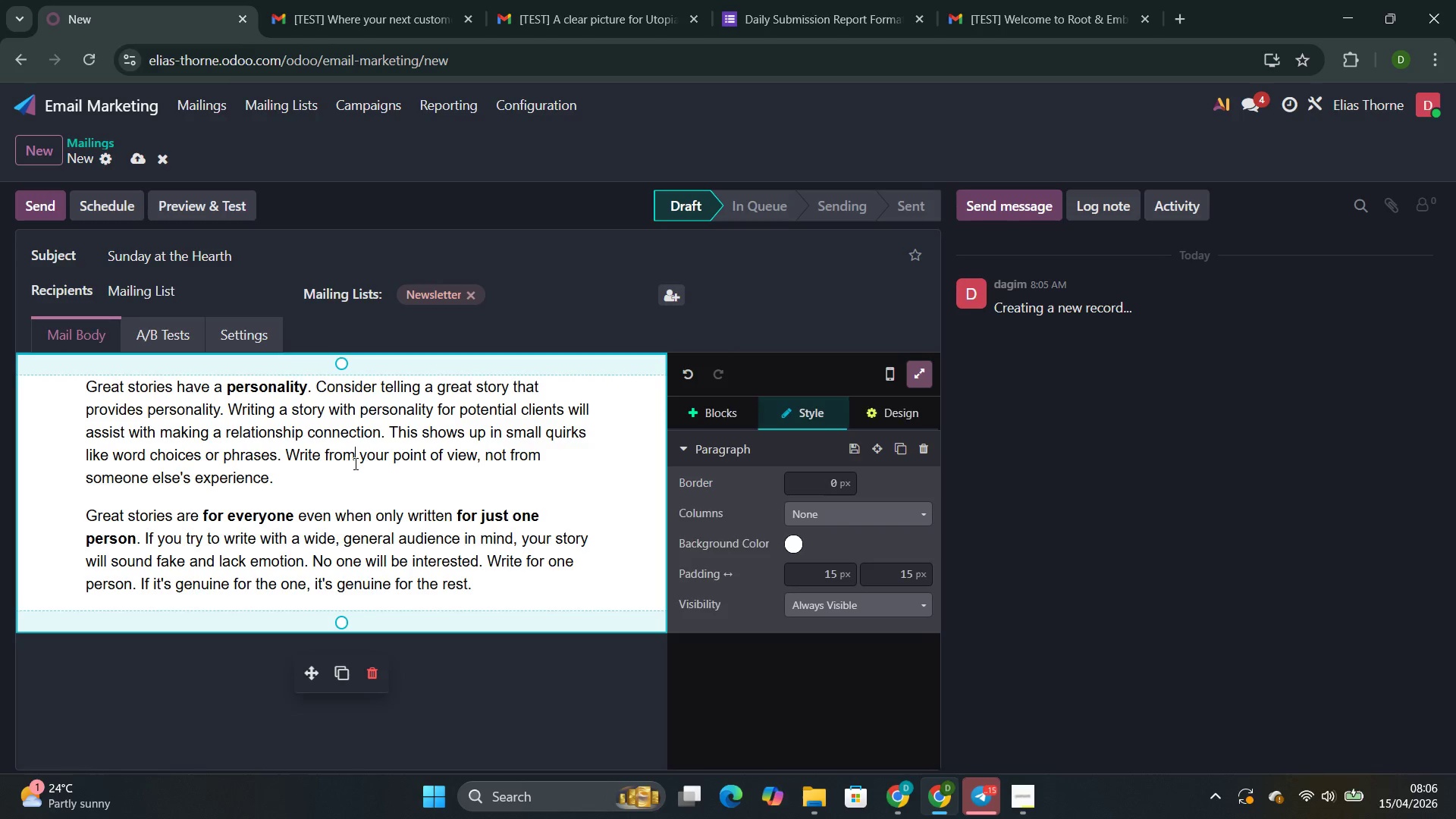 
key(Control+A)
 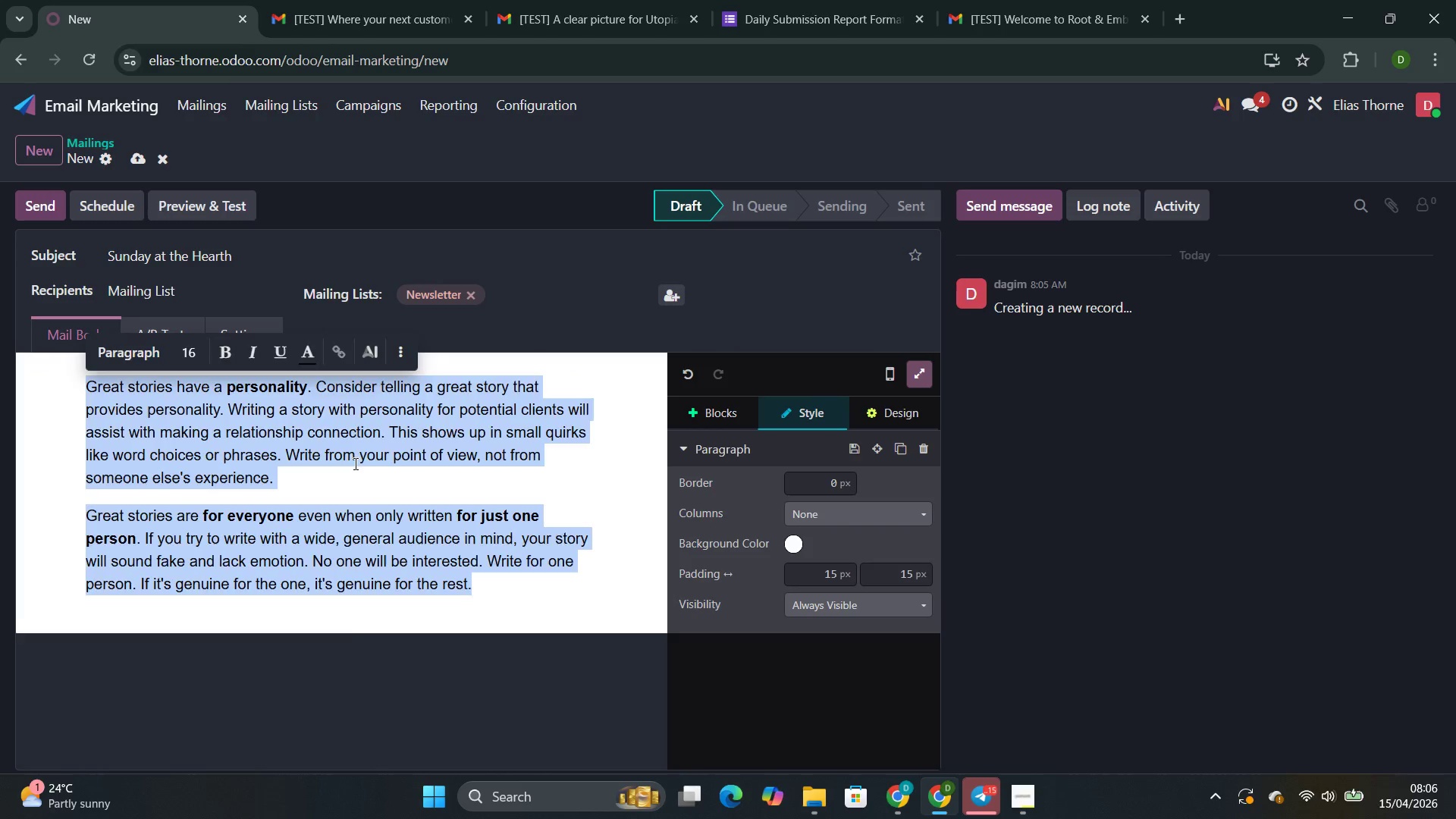 
key(Control+Backspace)
 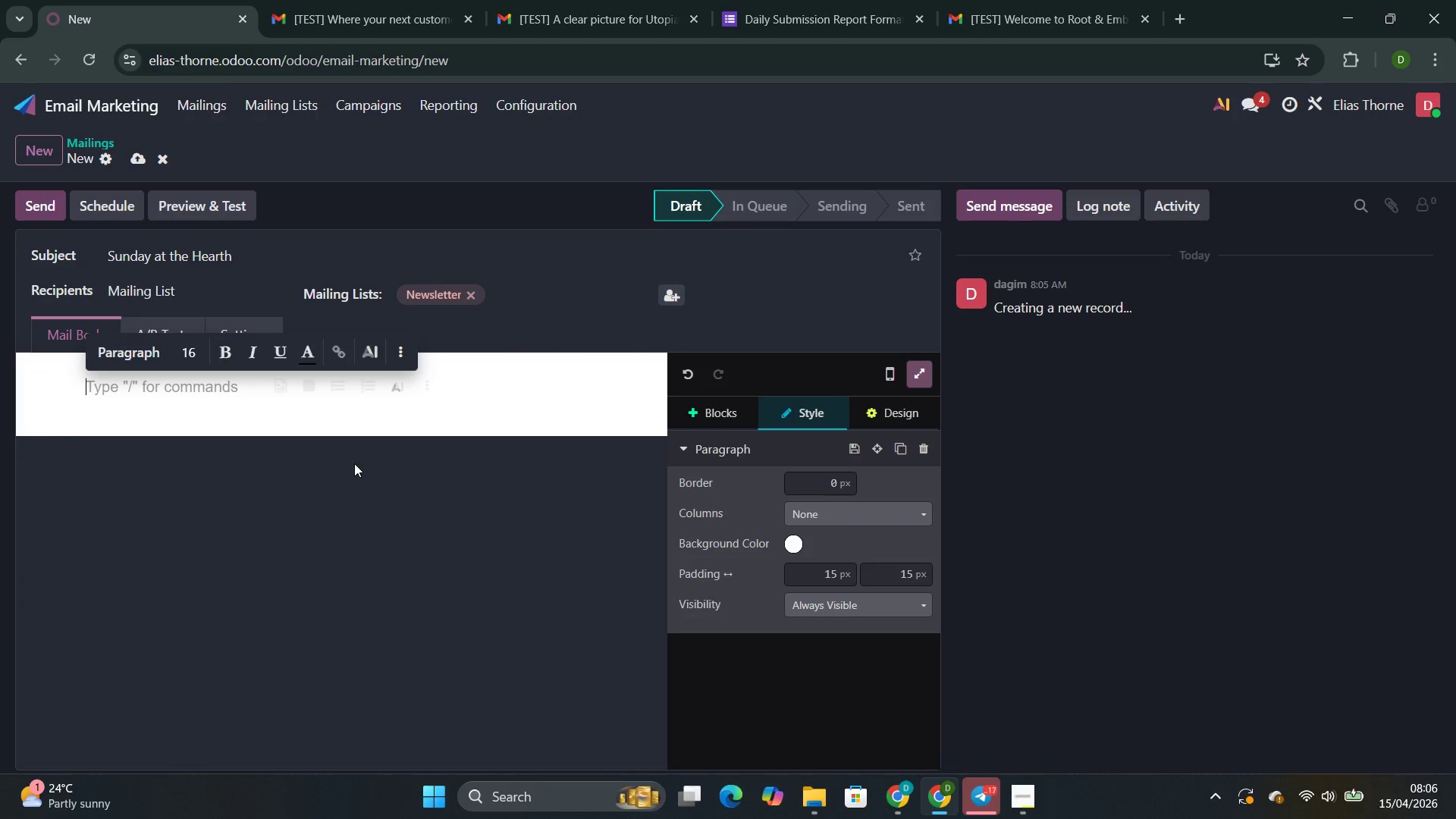 
type(Dear )
 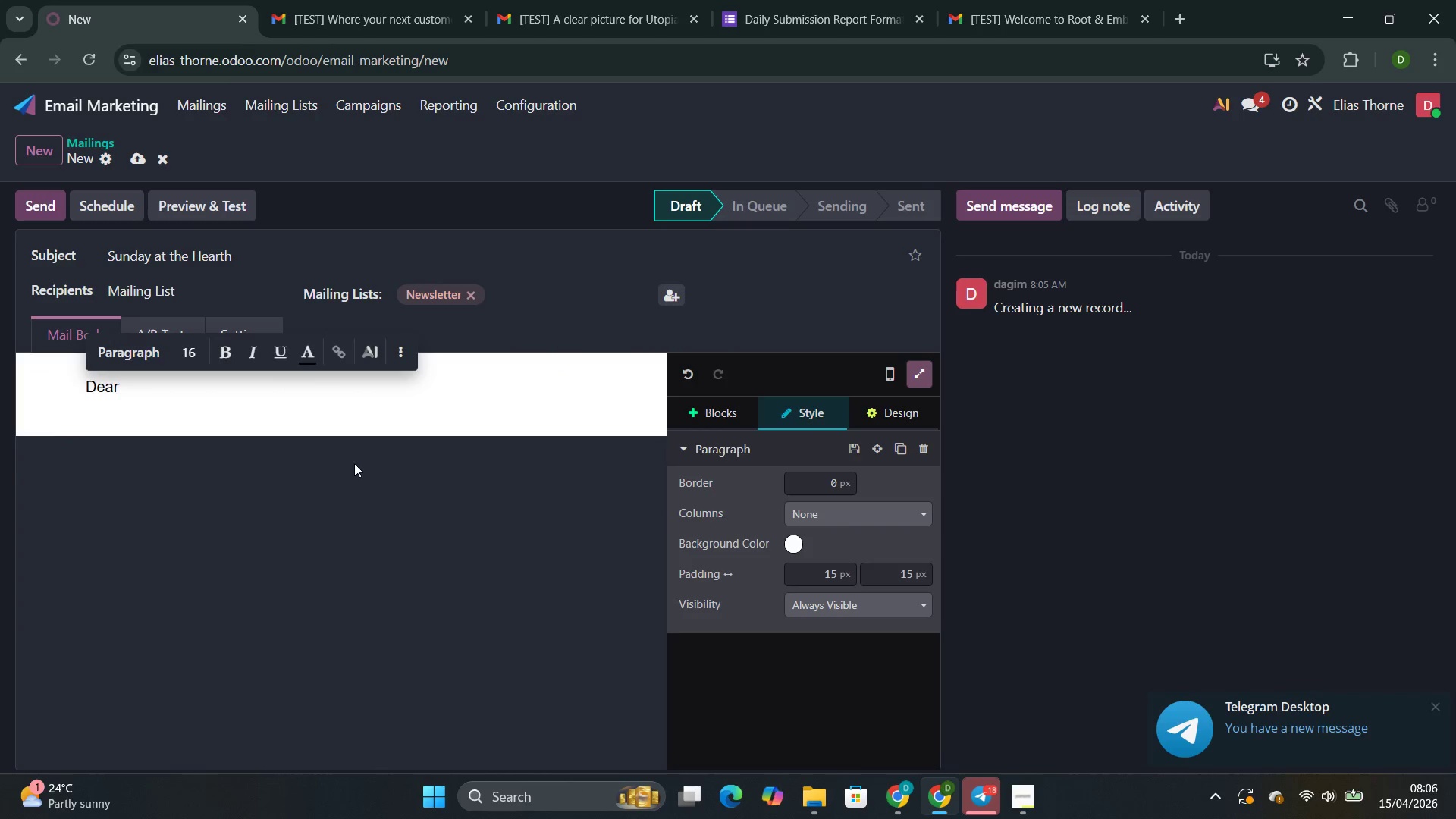 
key(Enter)
 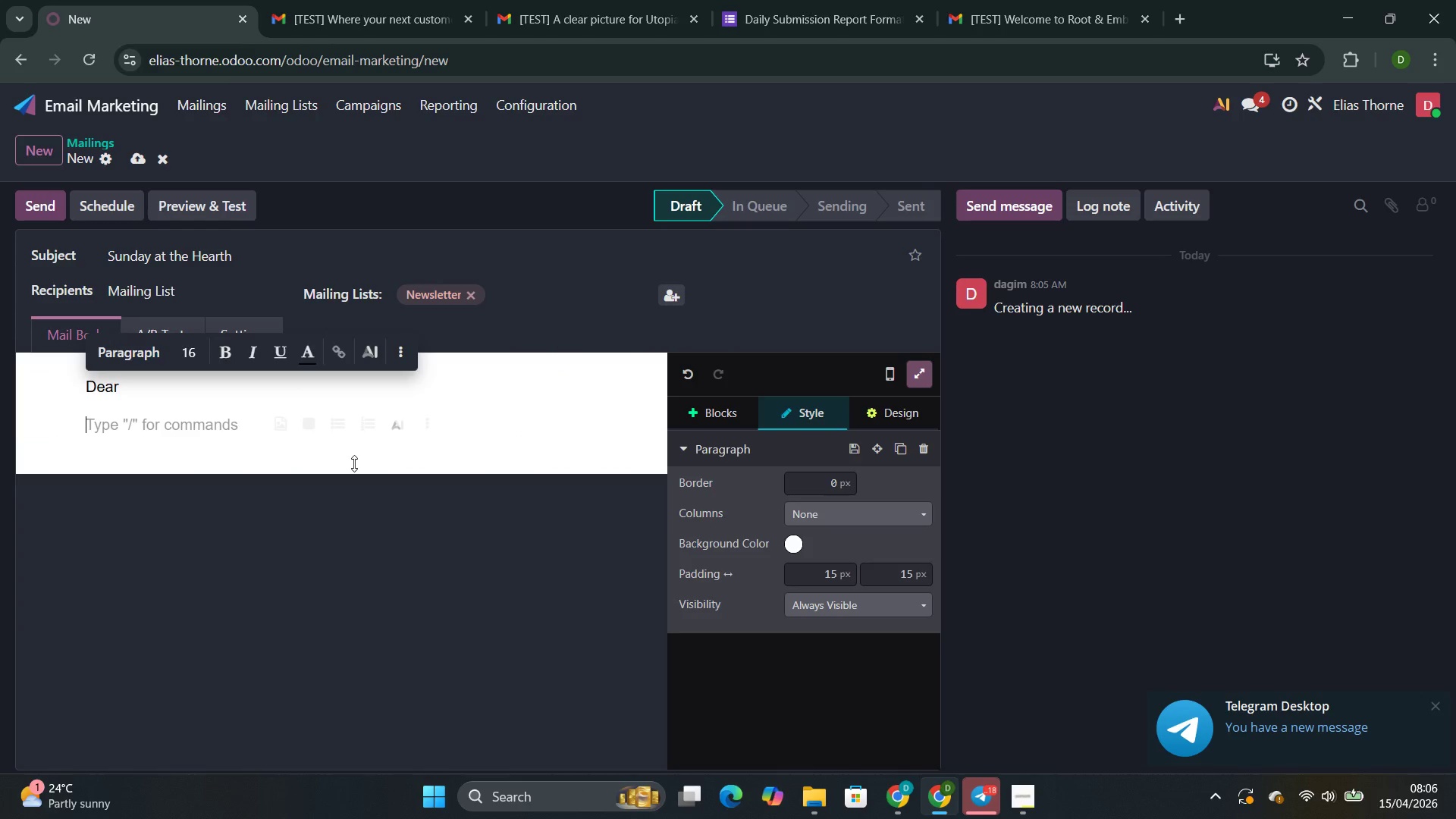 
type(Every Sunday Evinind \)
key(Backspace)
key(Backspace)
type(evining , we do si)
key(Backspace)
type(oething diffrent.we )
 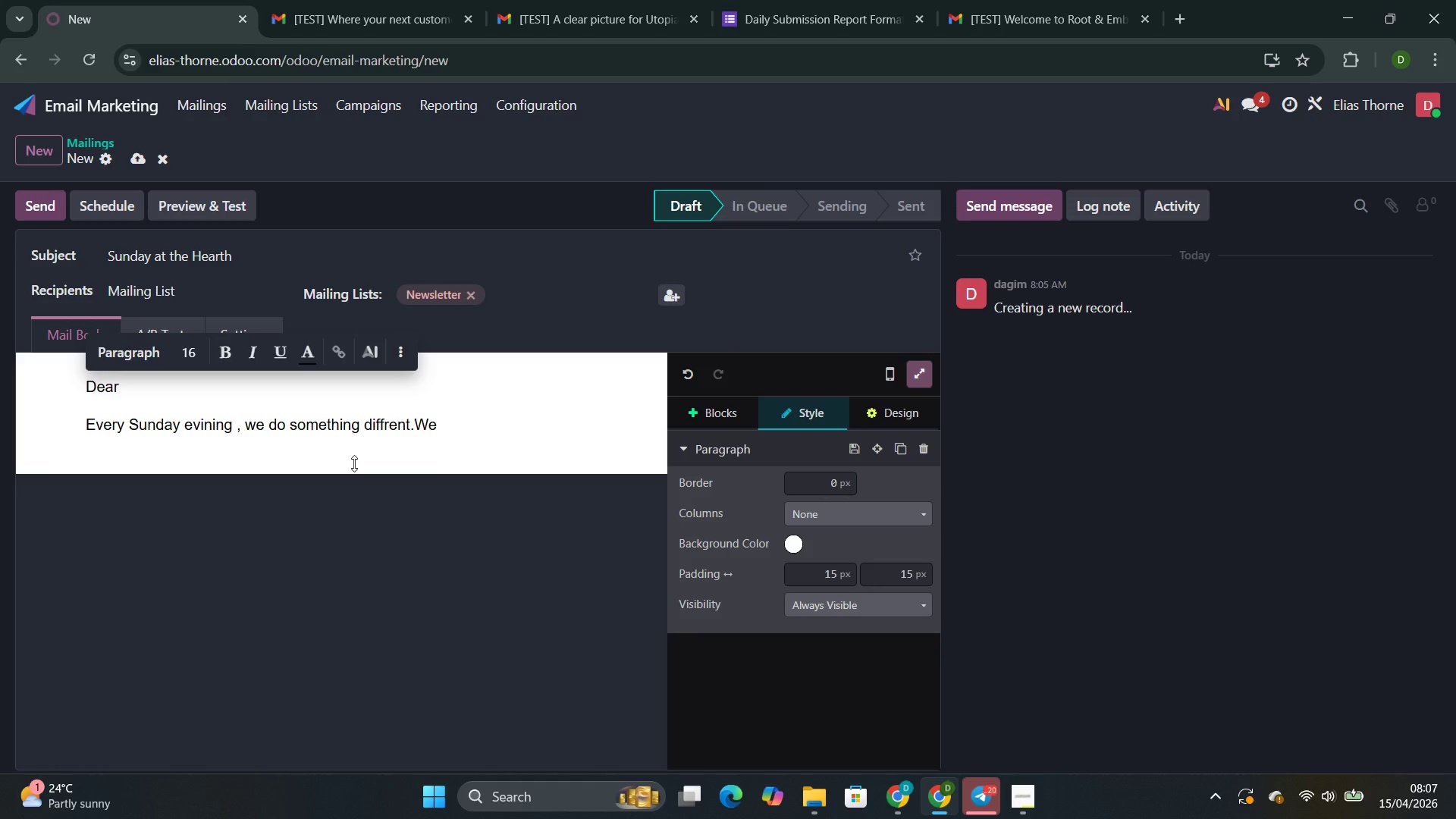 
key(ArrowLeft)
 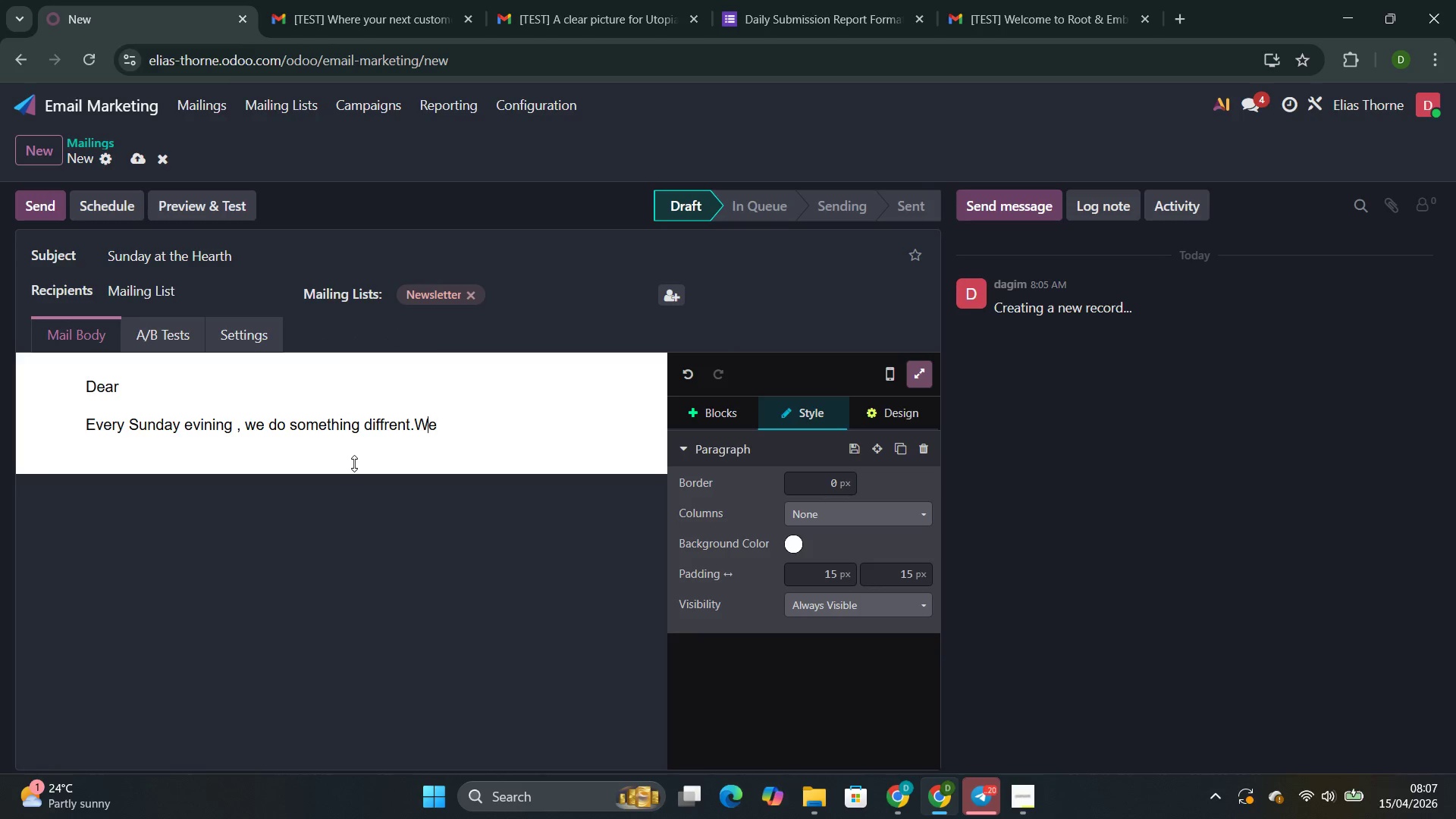 
key(ArrowLeft)
 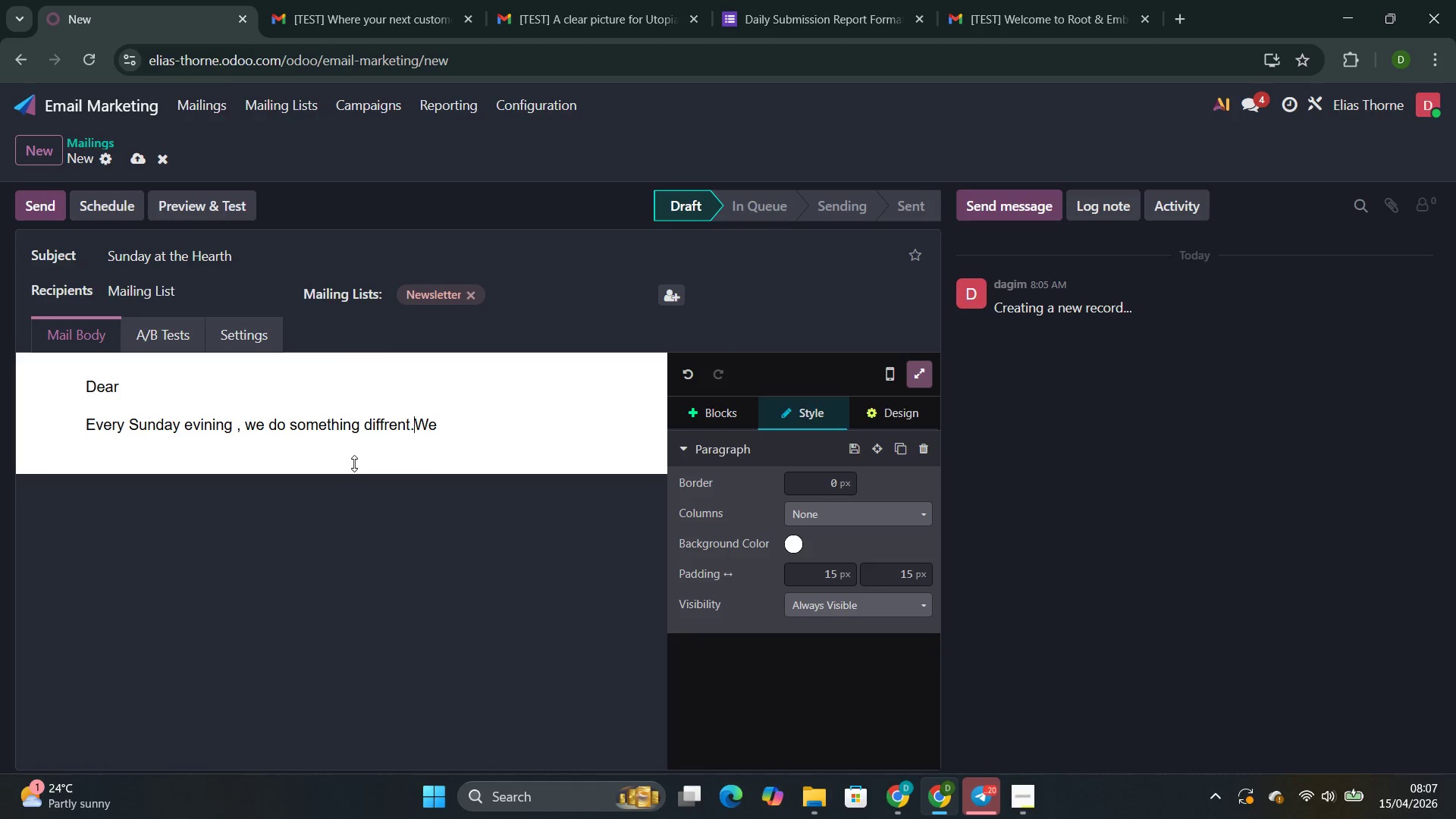 
key(ArrowLeft)
 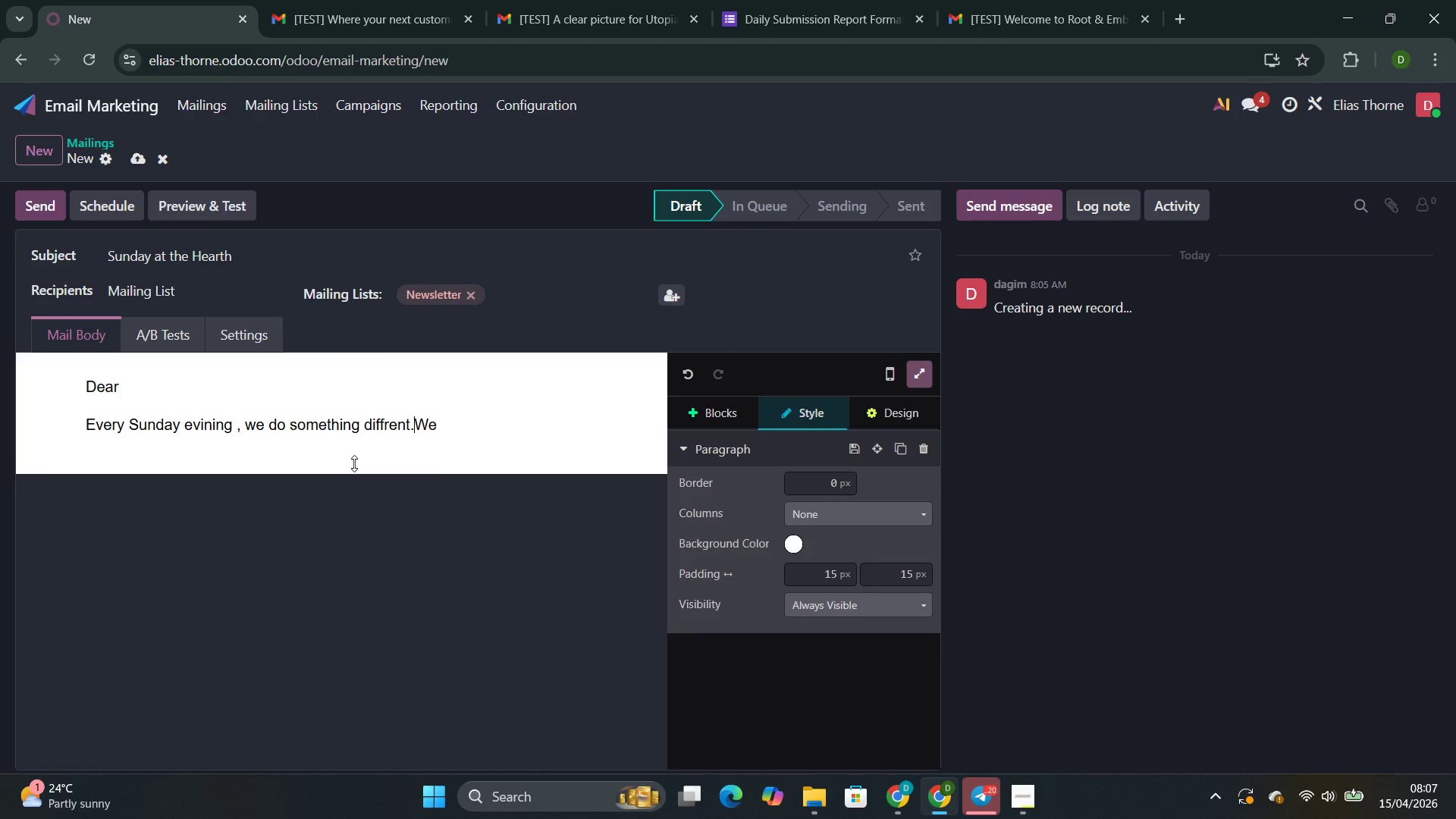 
key(Space)
 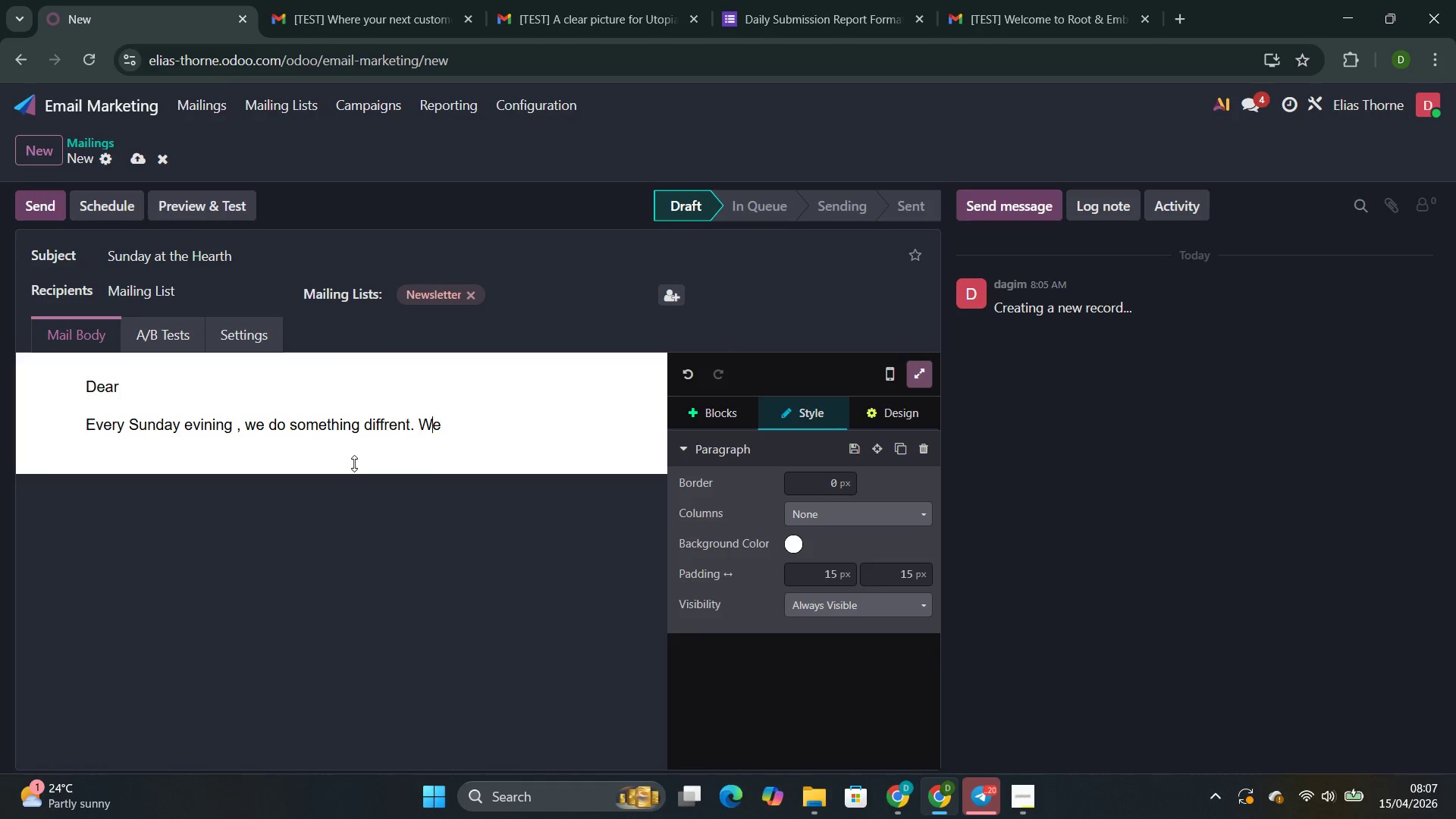 
key(ArrowRight)
 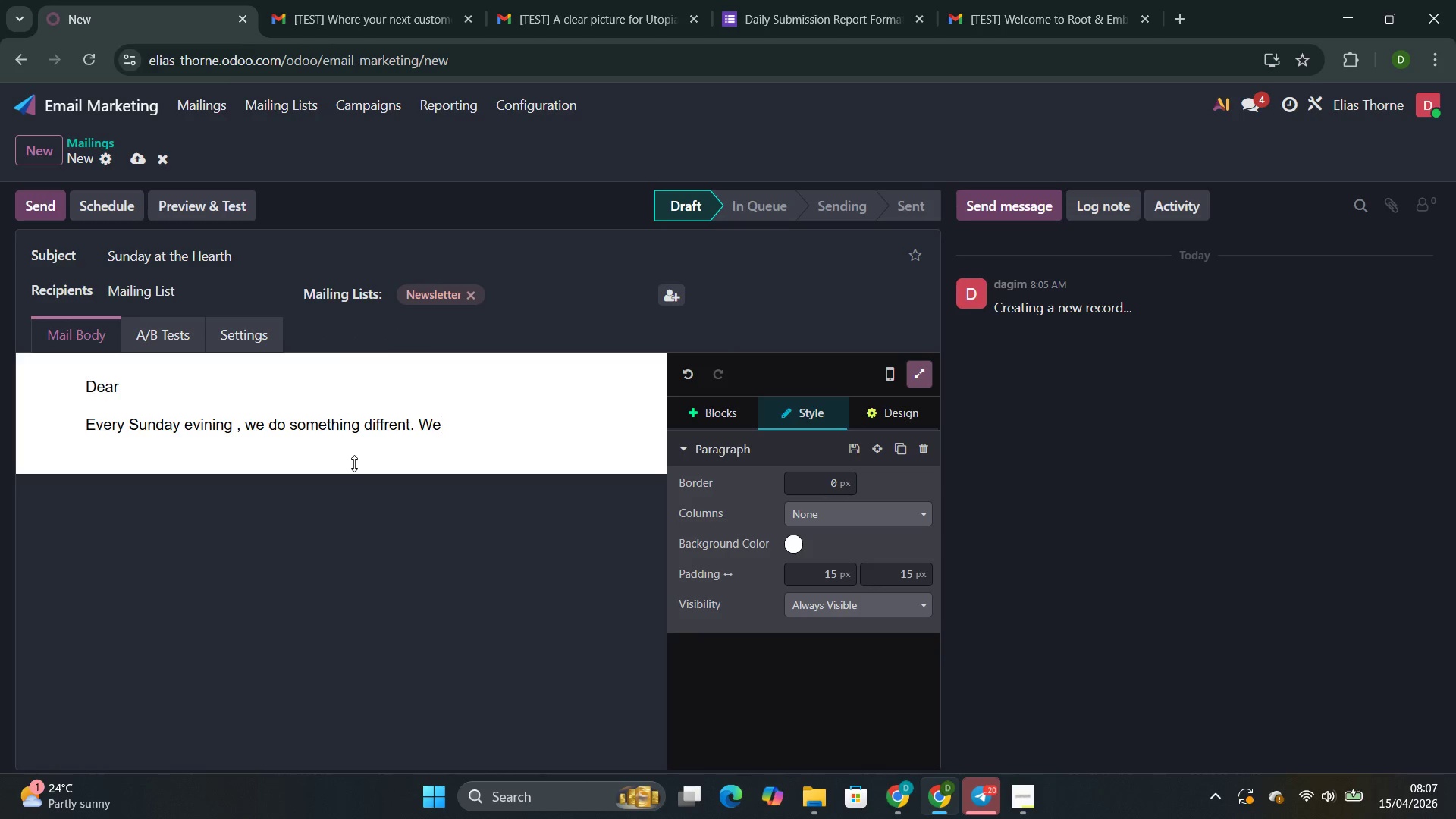 
key(ArrowRight)
 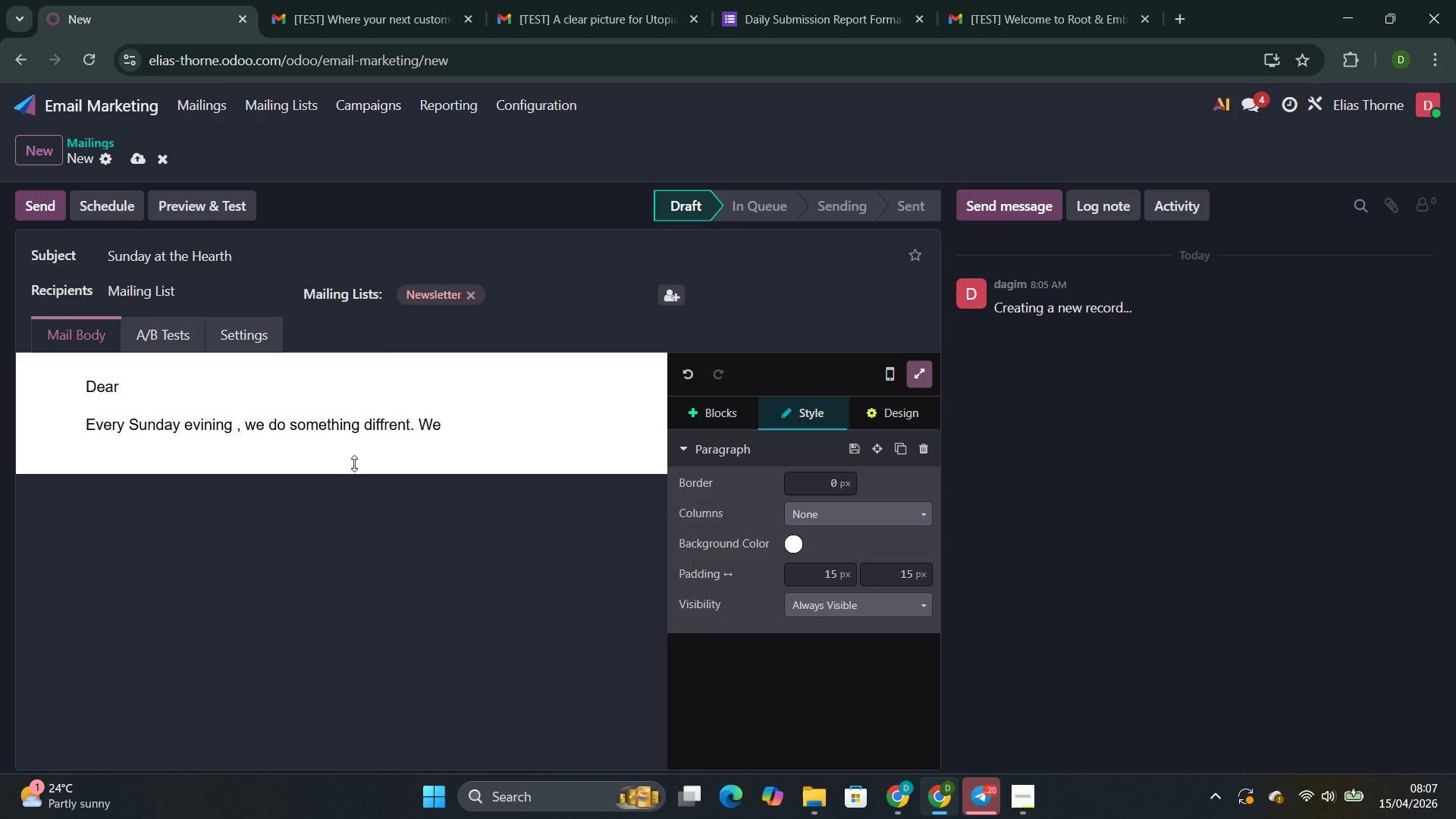 
type( Push the )
 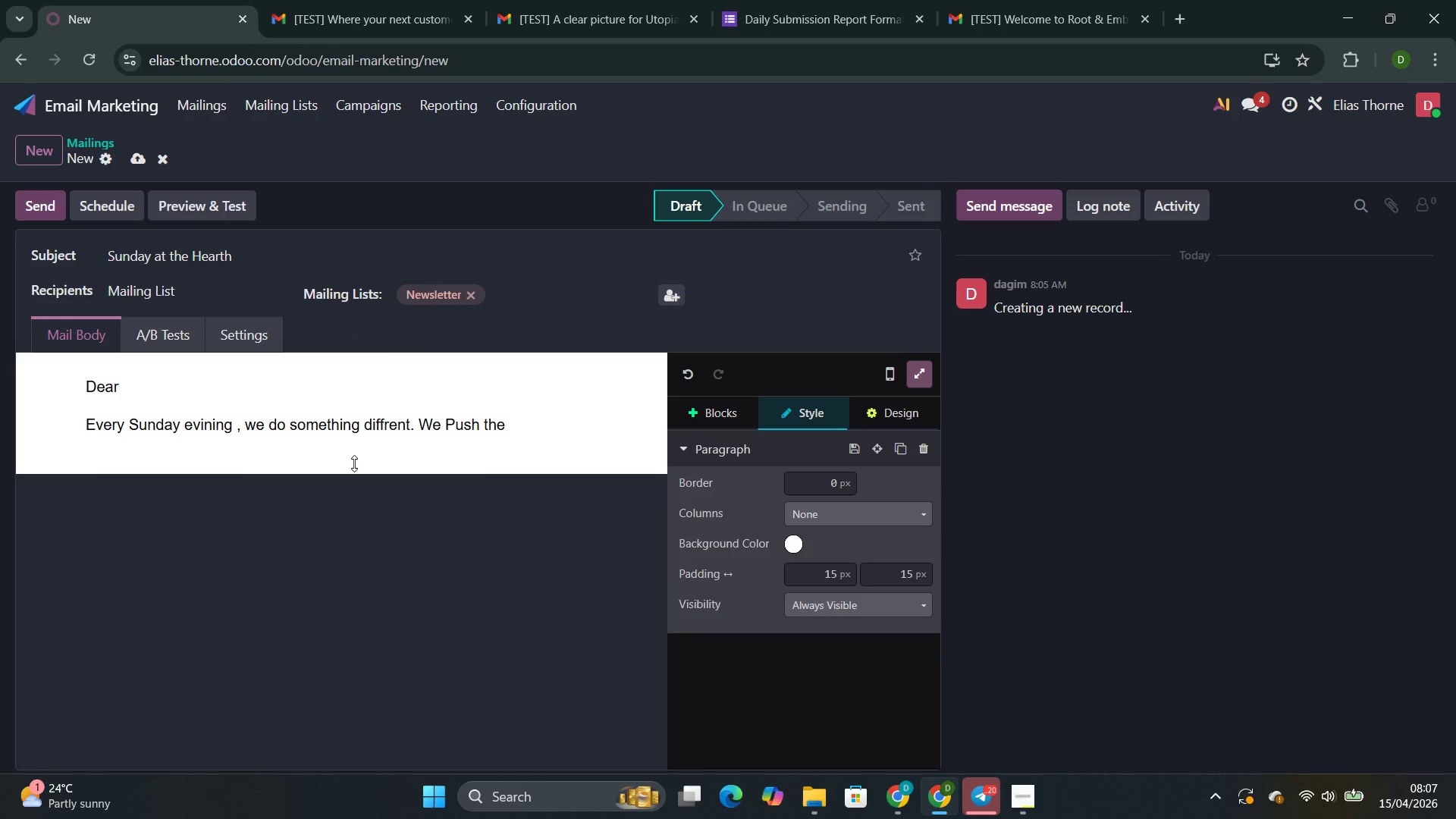 
hold_key(key=ArrowLeft, duration=0.67)
 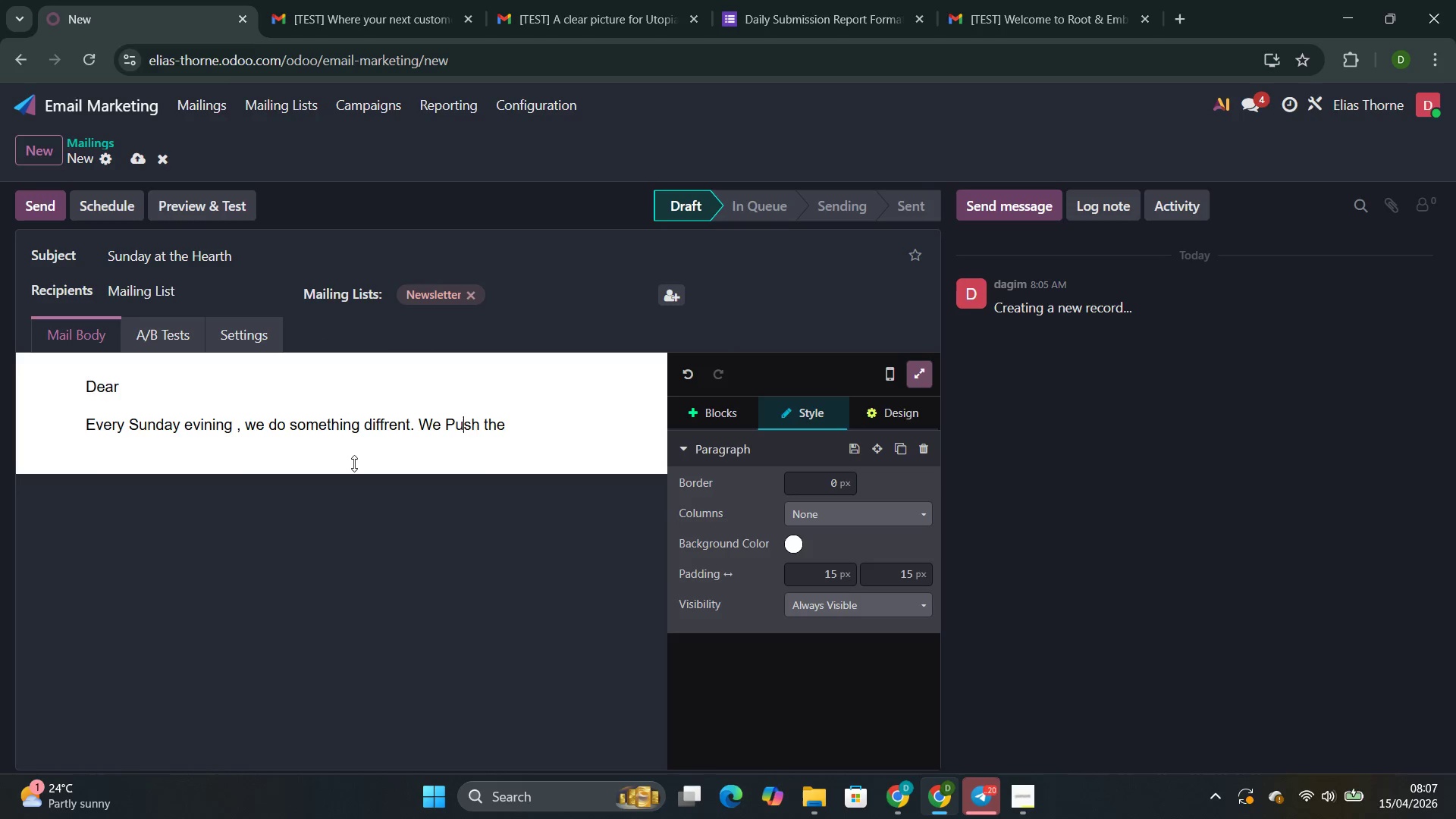 
key(ArrowLeft)
 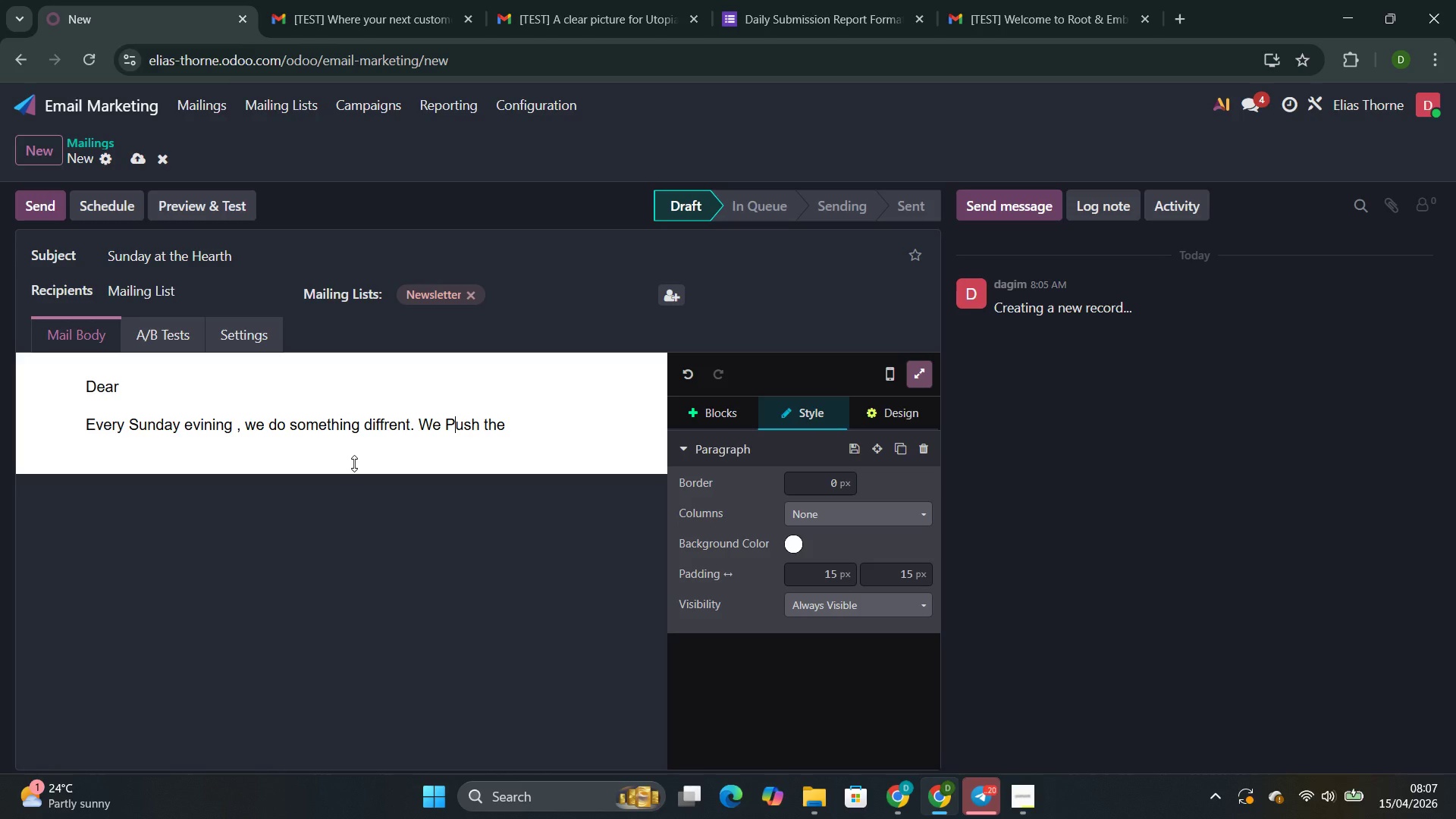 
key(ArrowLeft)
 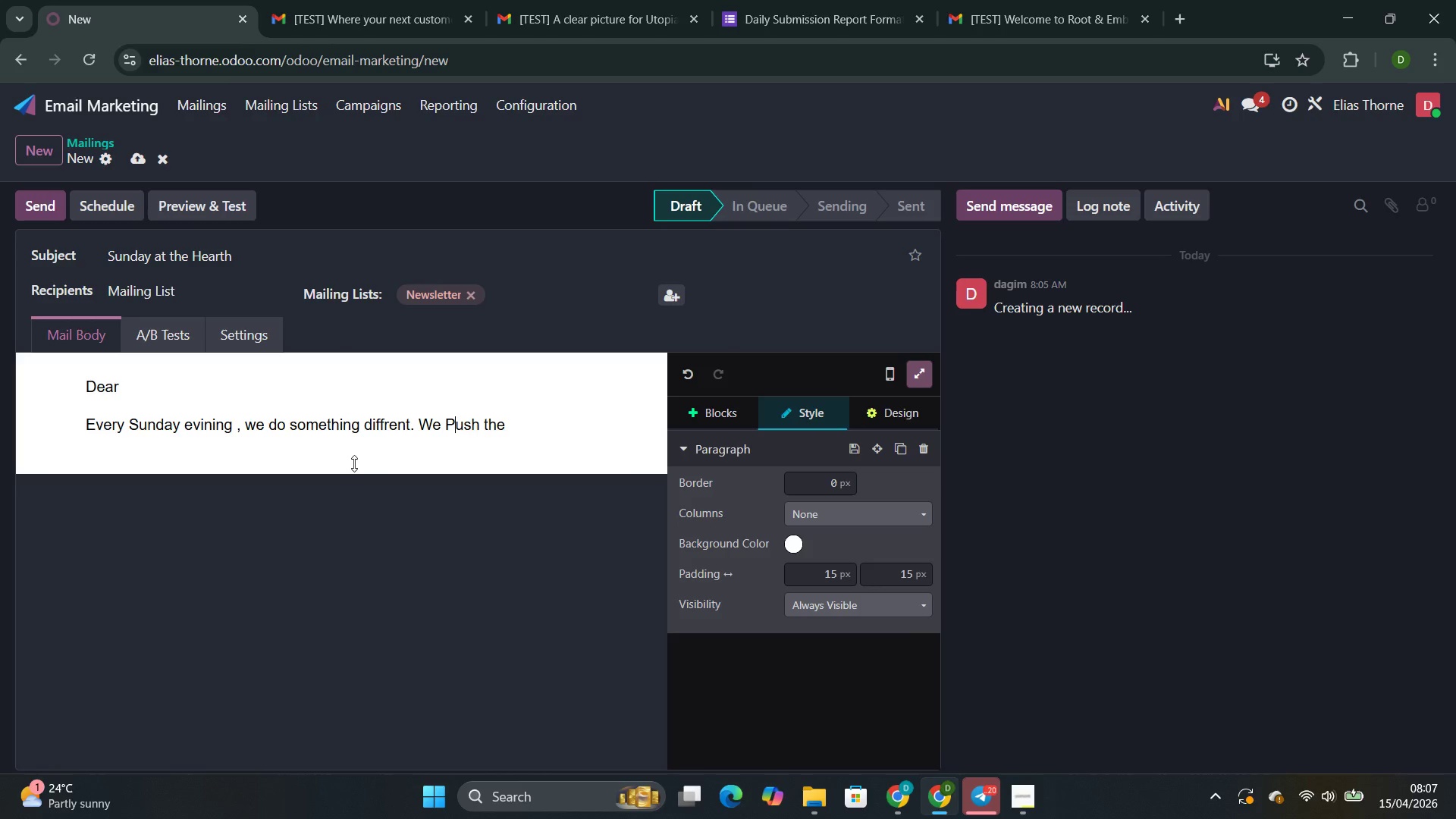 
key(Backspace)
 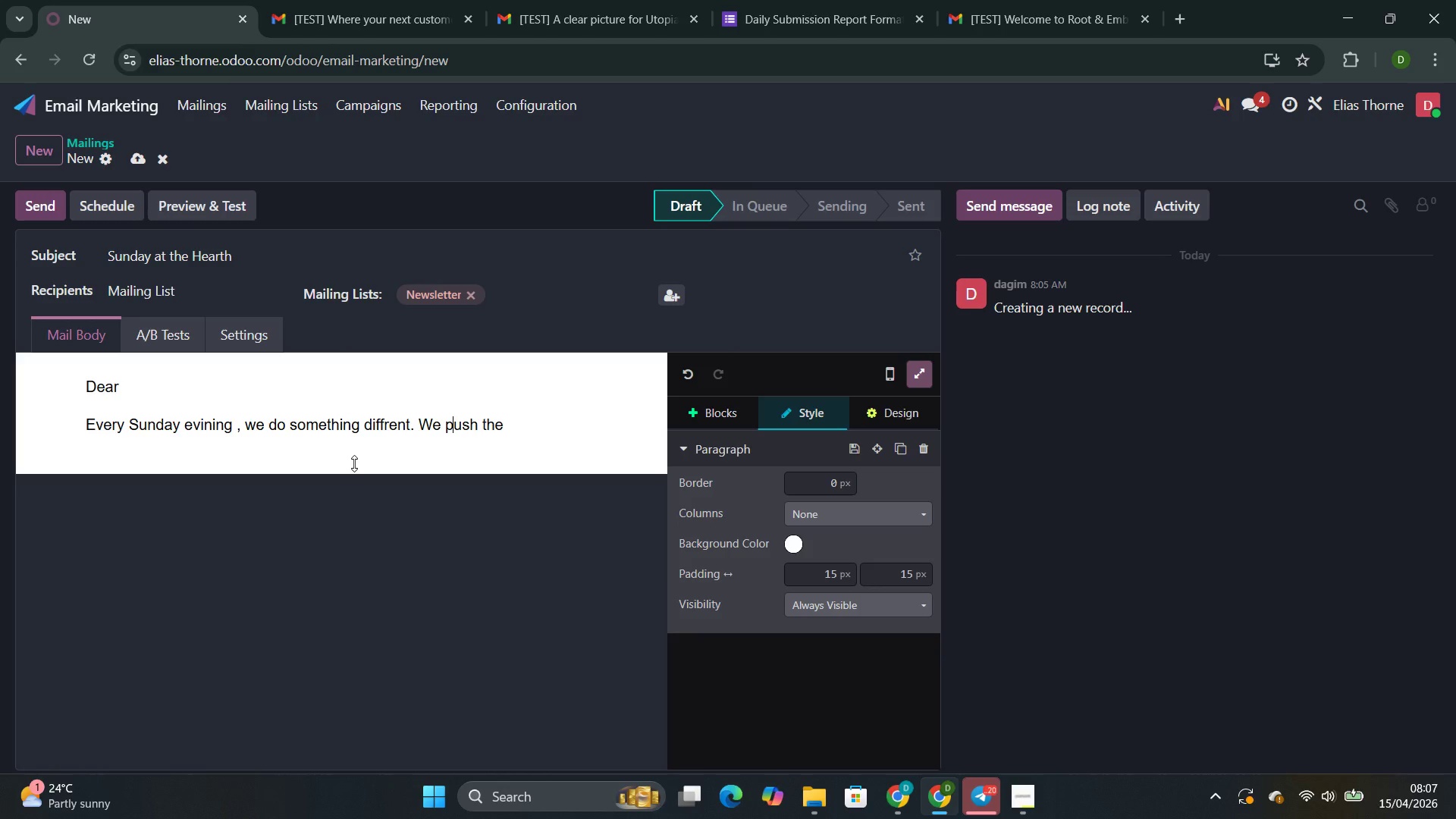 
key(P)
 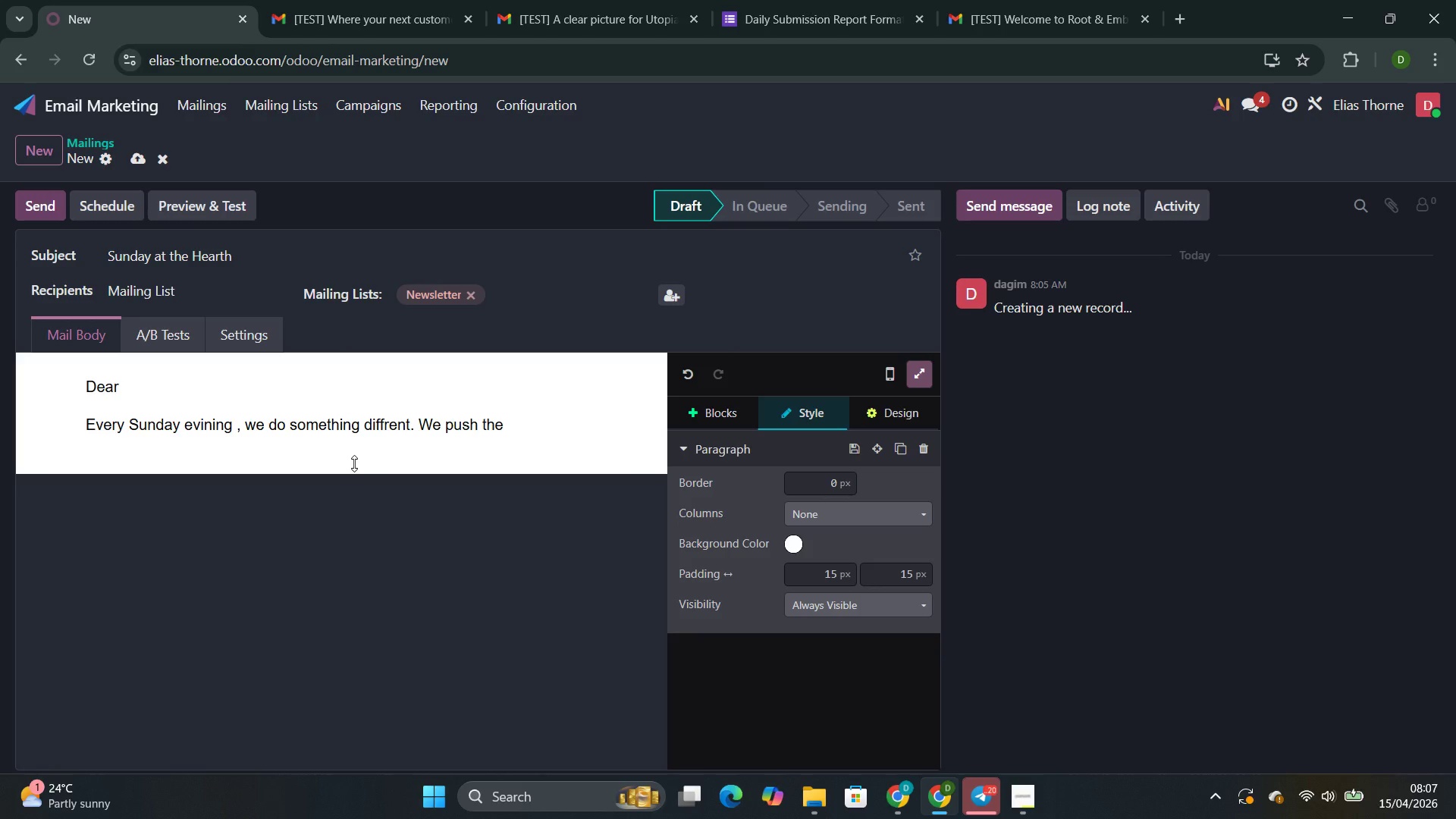 
key(ArrowRight)
 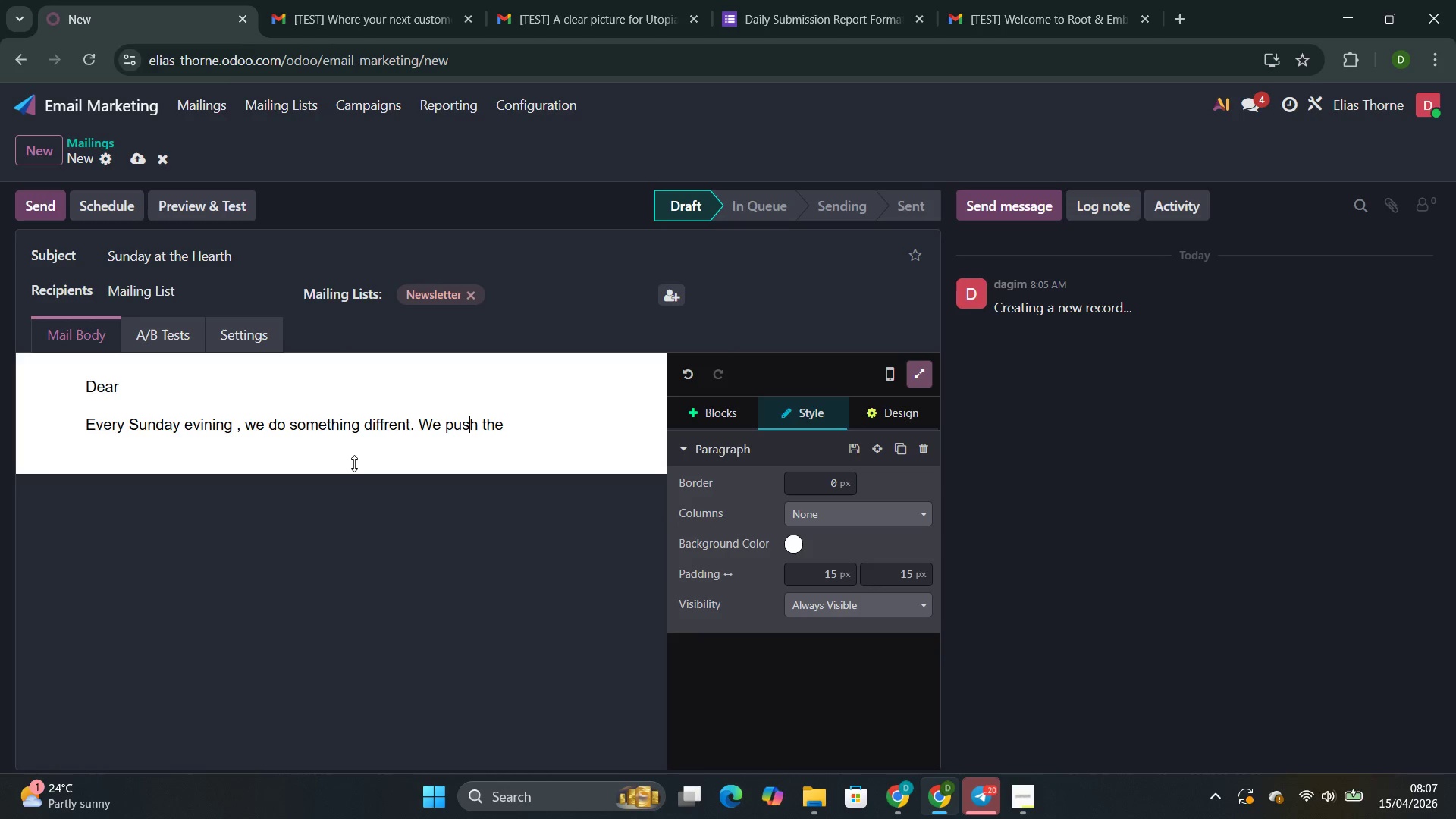 
key(ArrowRight)
 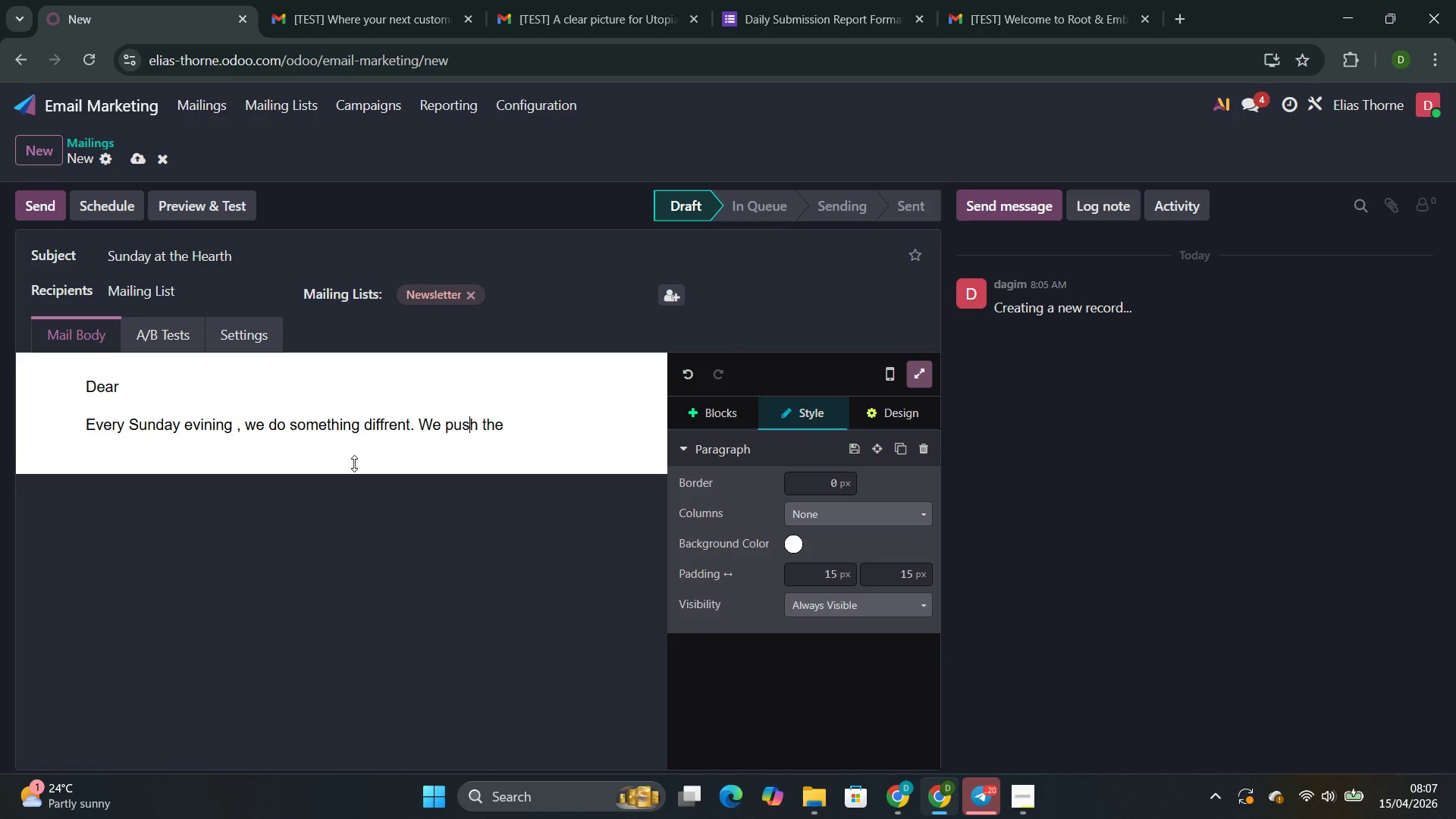 
key(ArrowRight)
 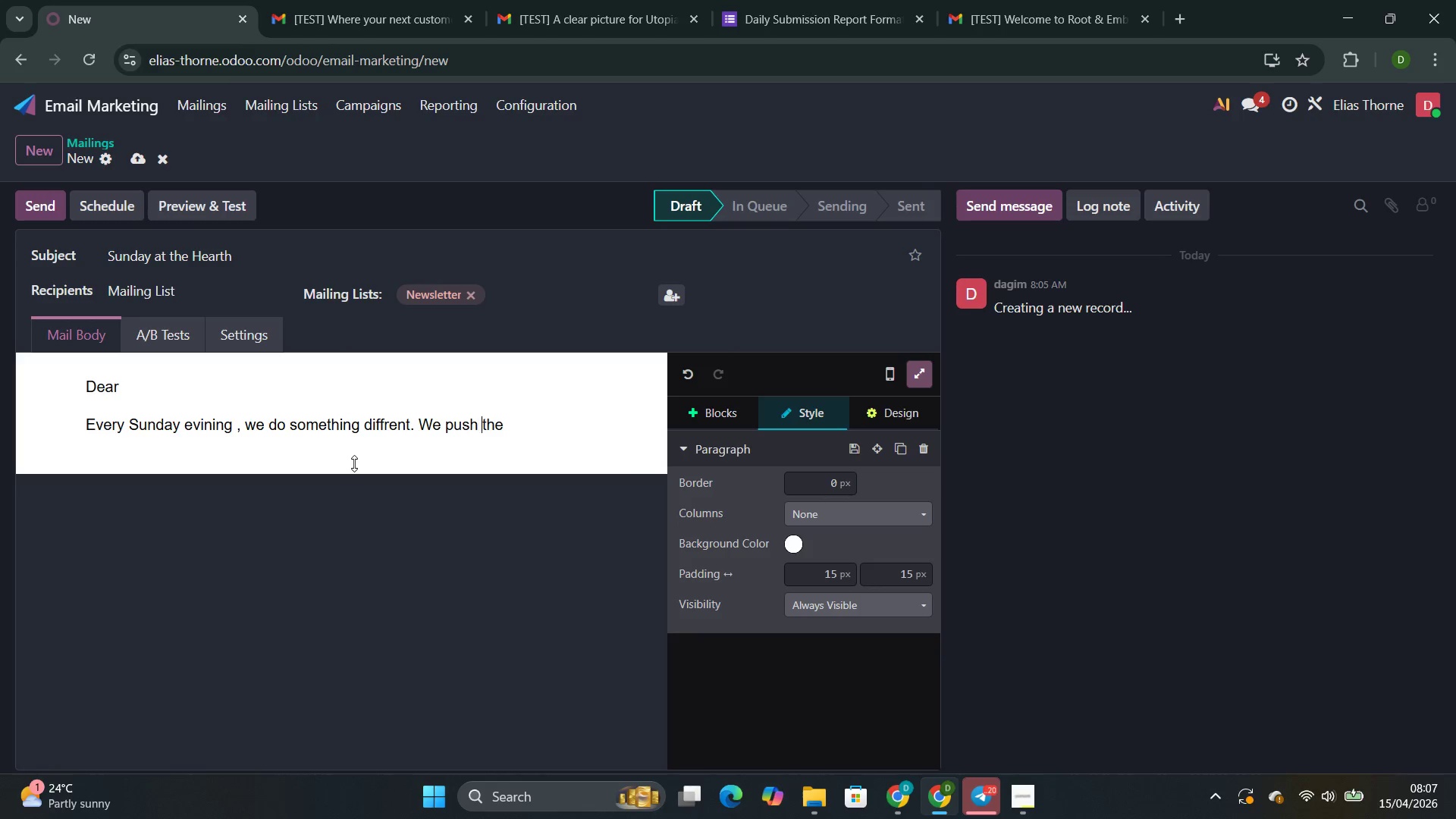 
key(ArrowRight)
 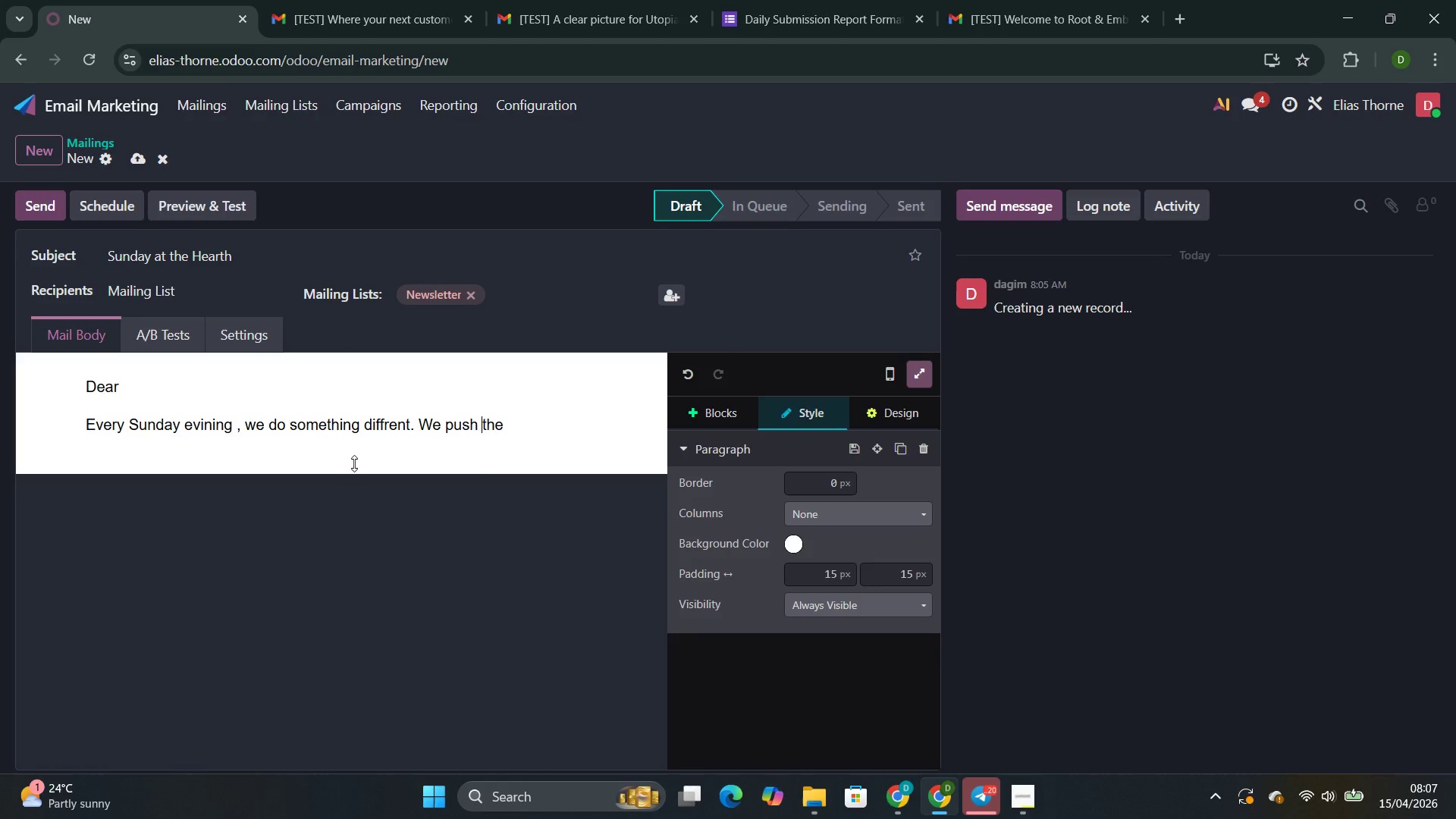 
key(ArrowRight)
 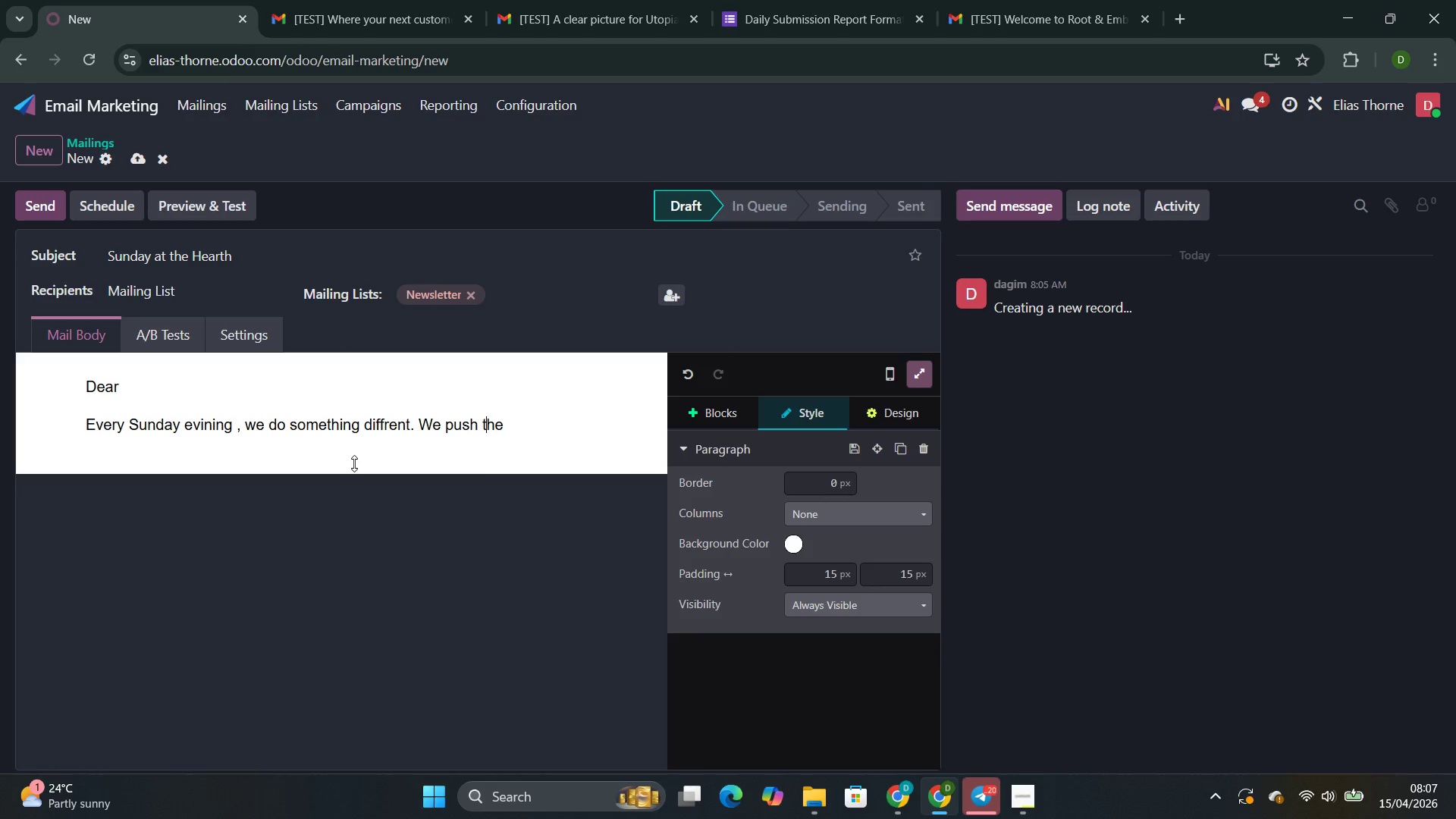 
key(ArrowRight)
 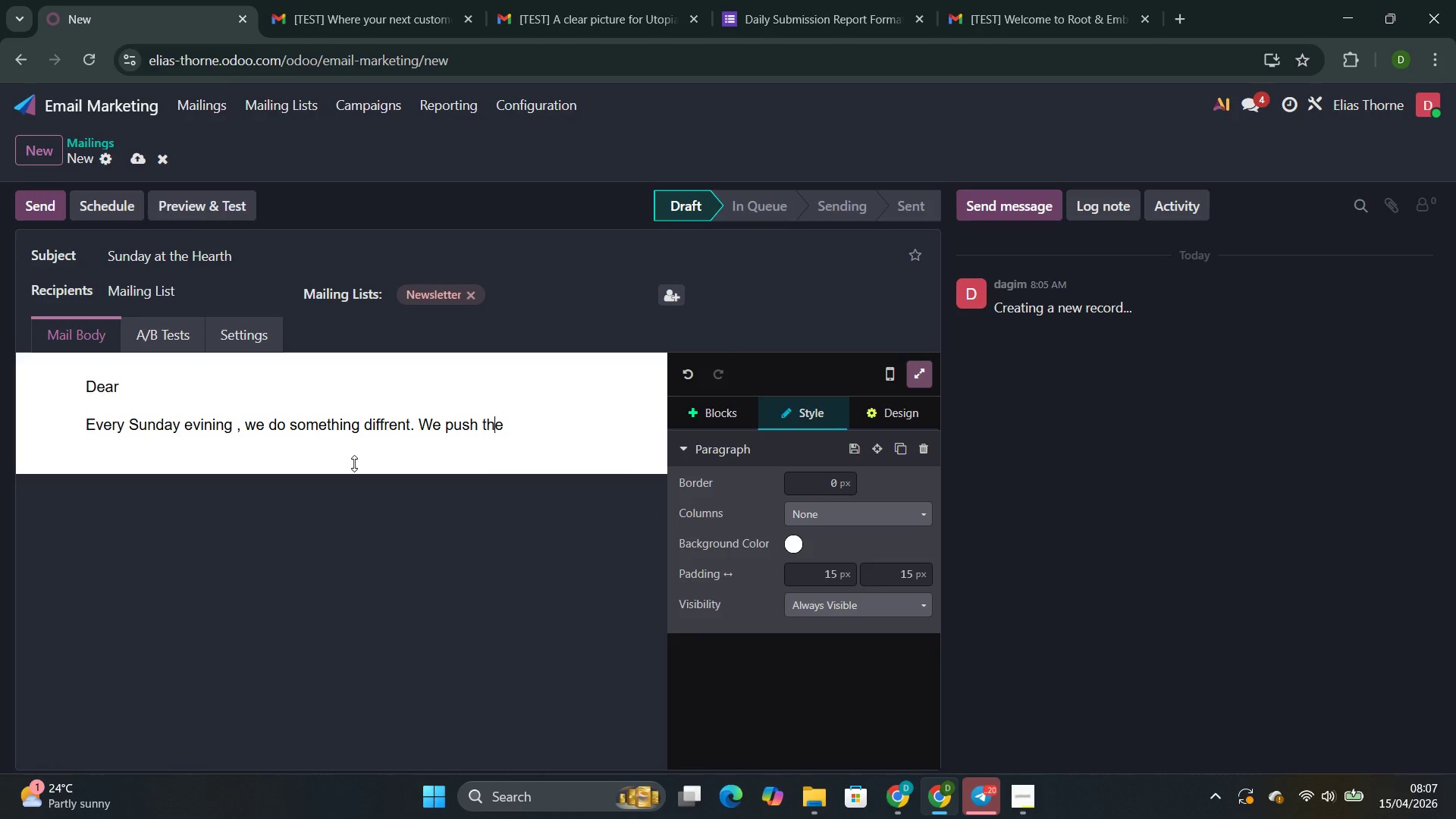 
key(ArrowRight)
 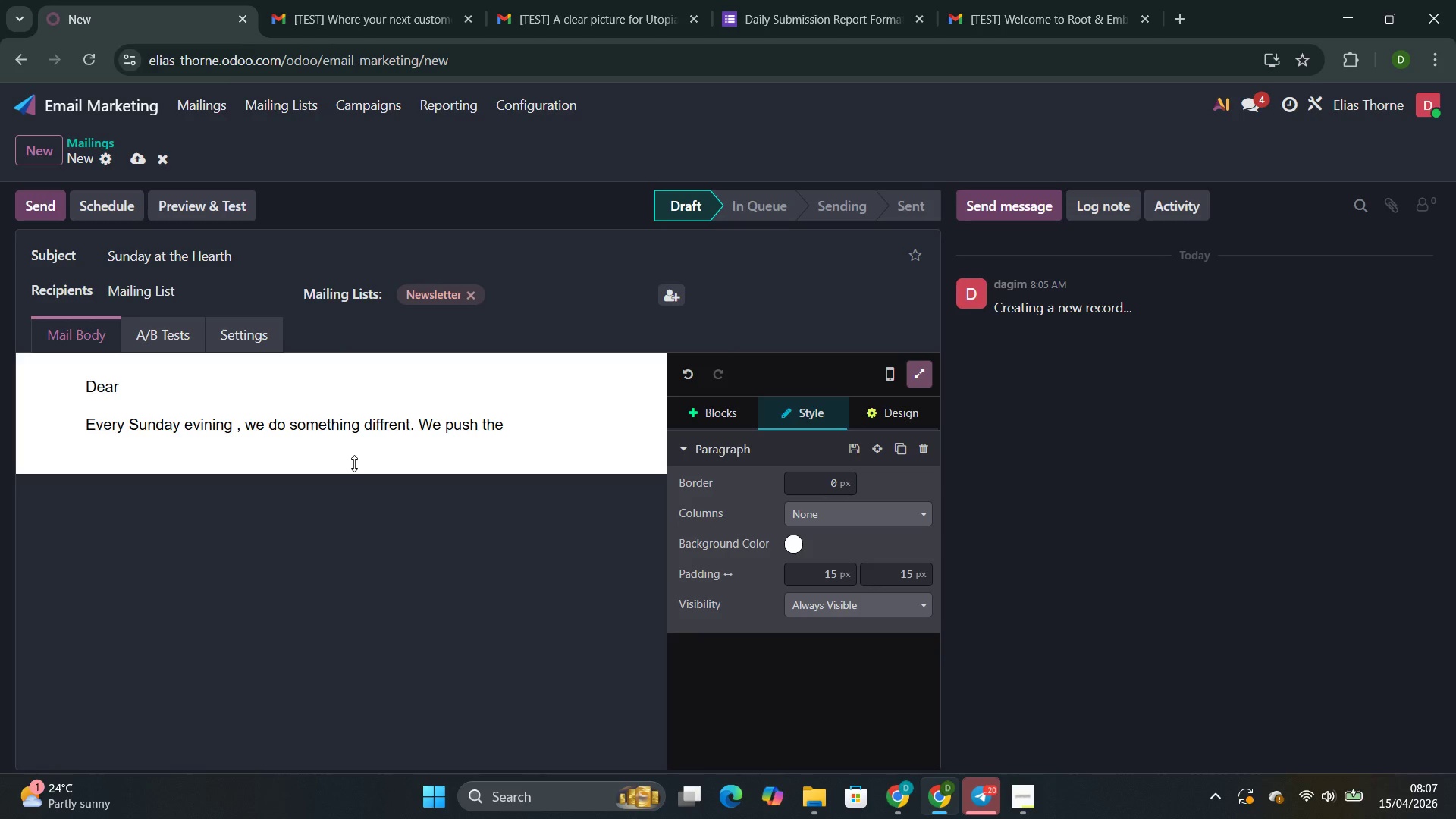 
type( tables togi)
key(Backspace)
type(e)
key(Backspace)
type(ether \. We )
 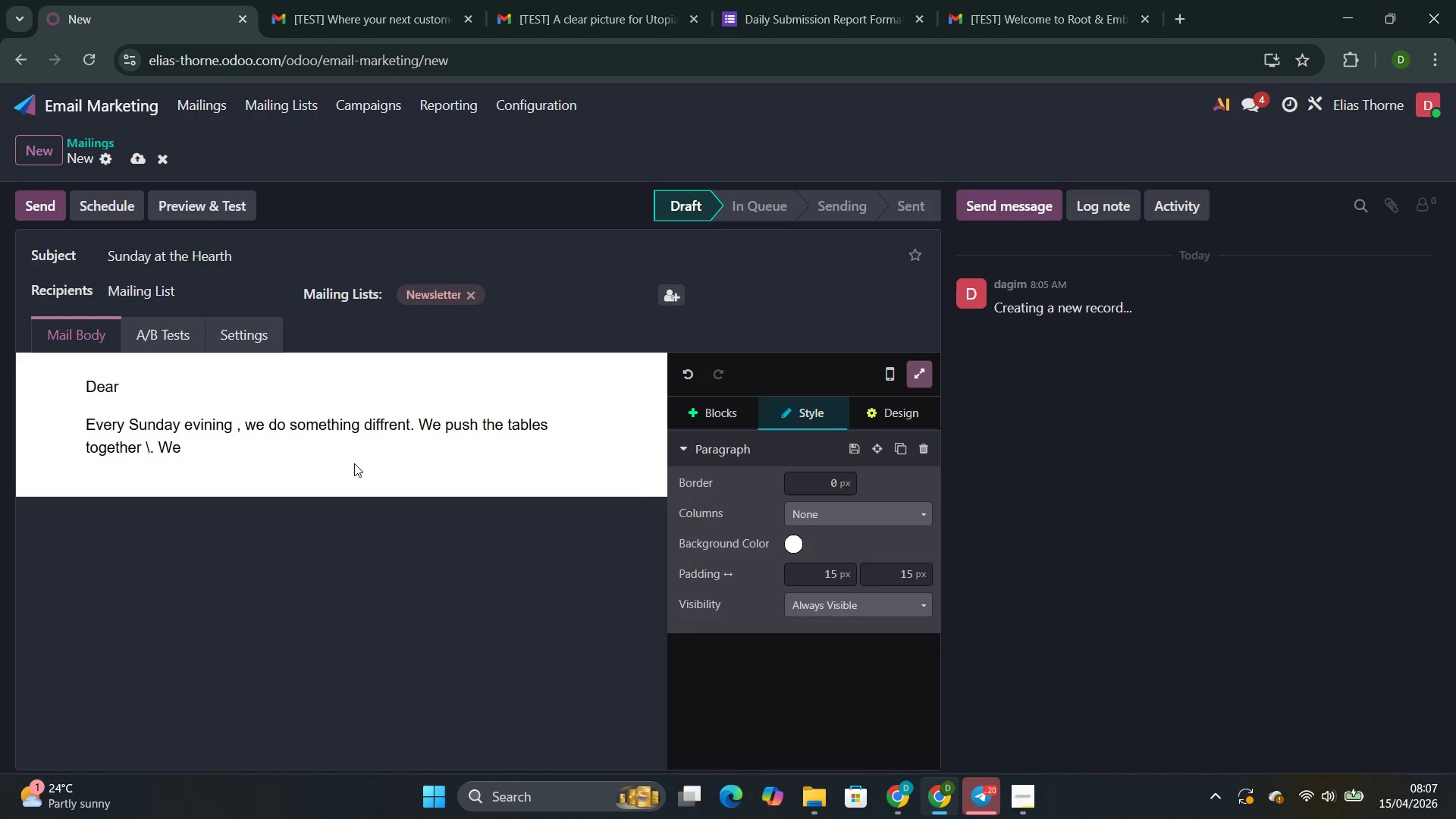 
hold_key(key=ArrowLeft, duration=0.59)
 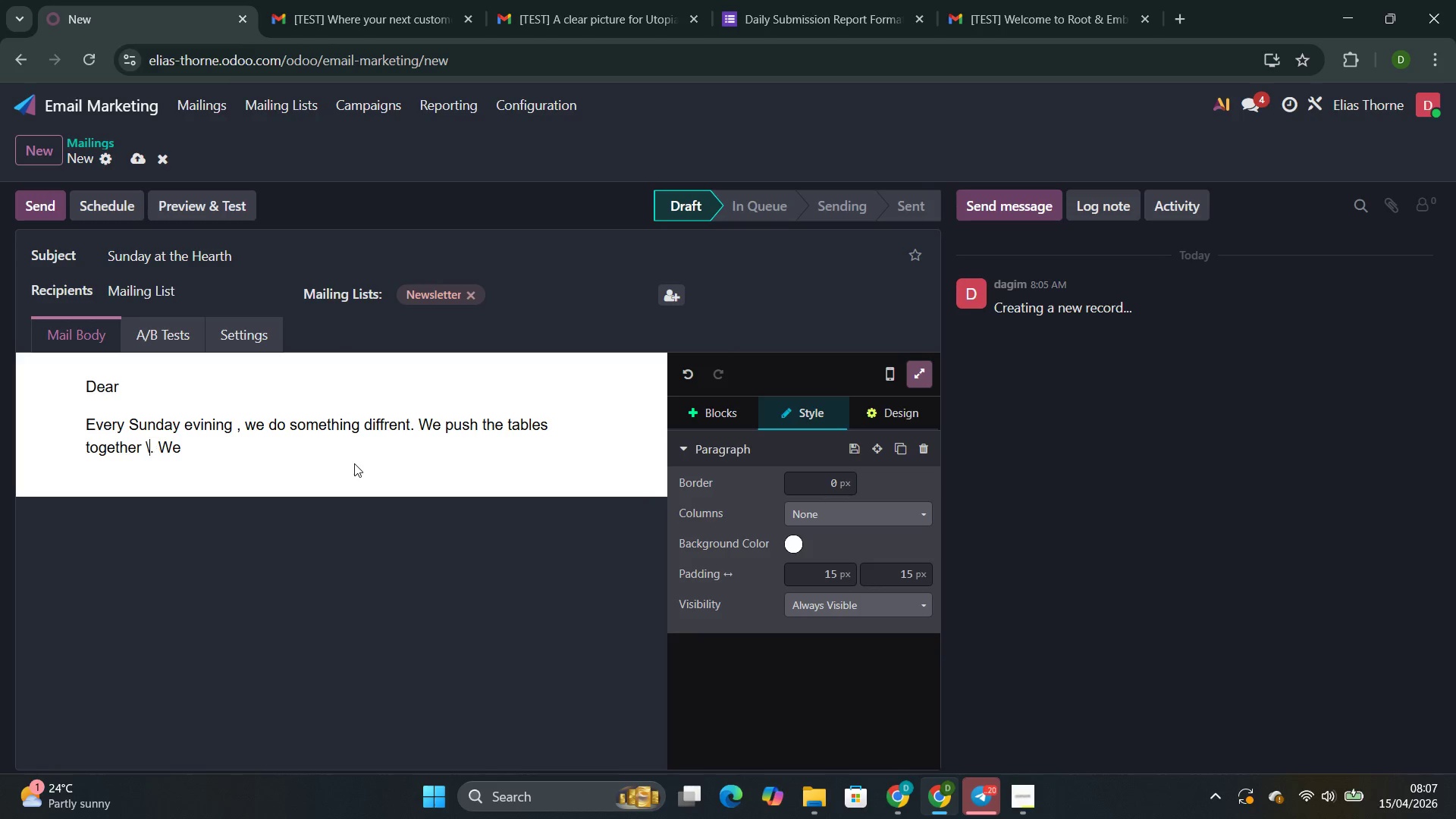 
key(ArrowLeft)
 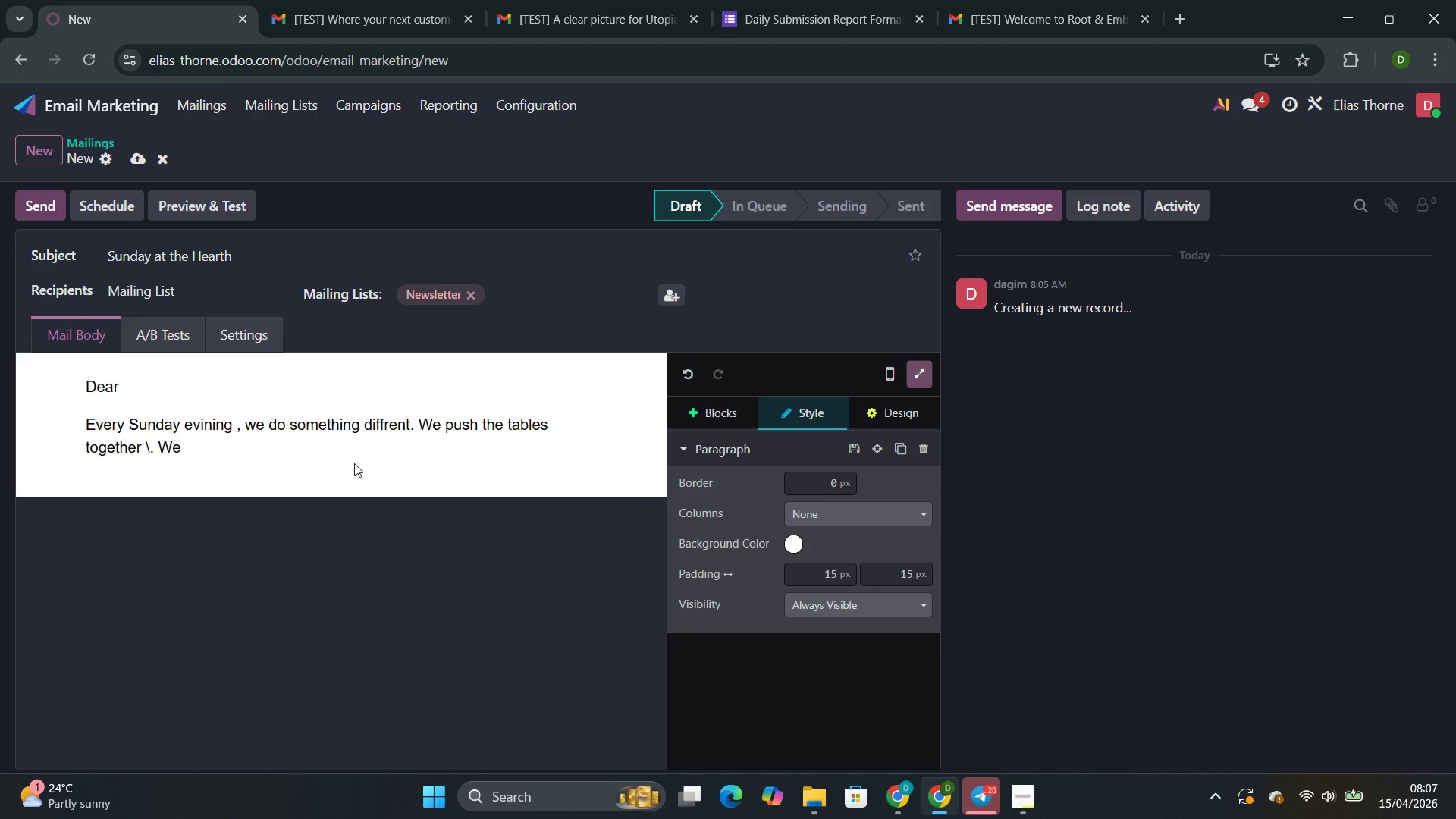 
key(Backslash)
 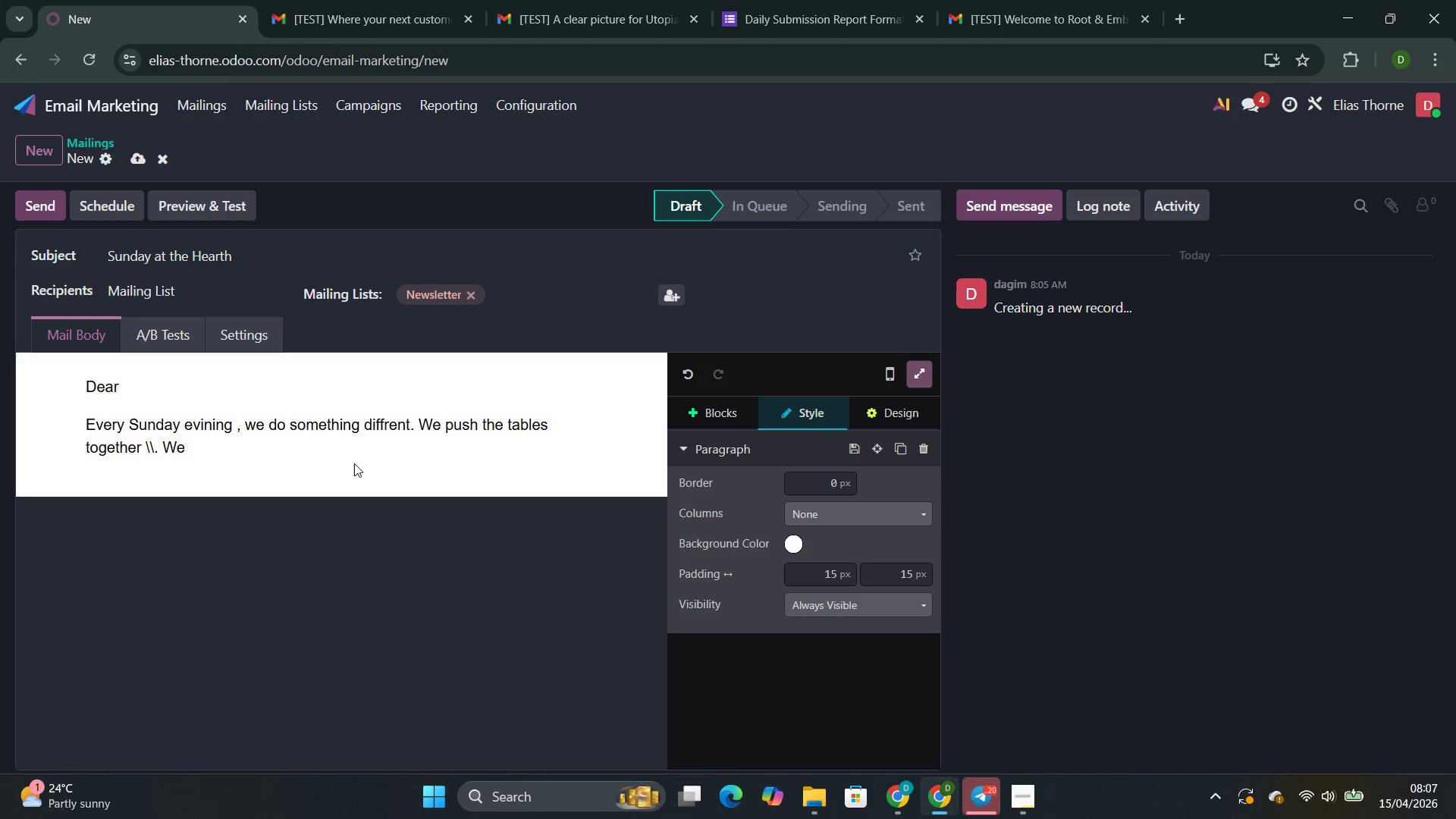 
key(Backspace)
 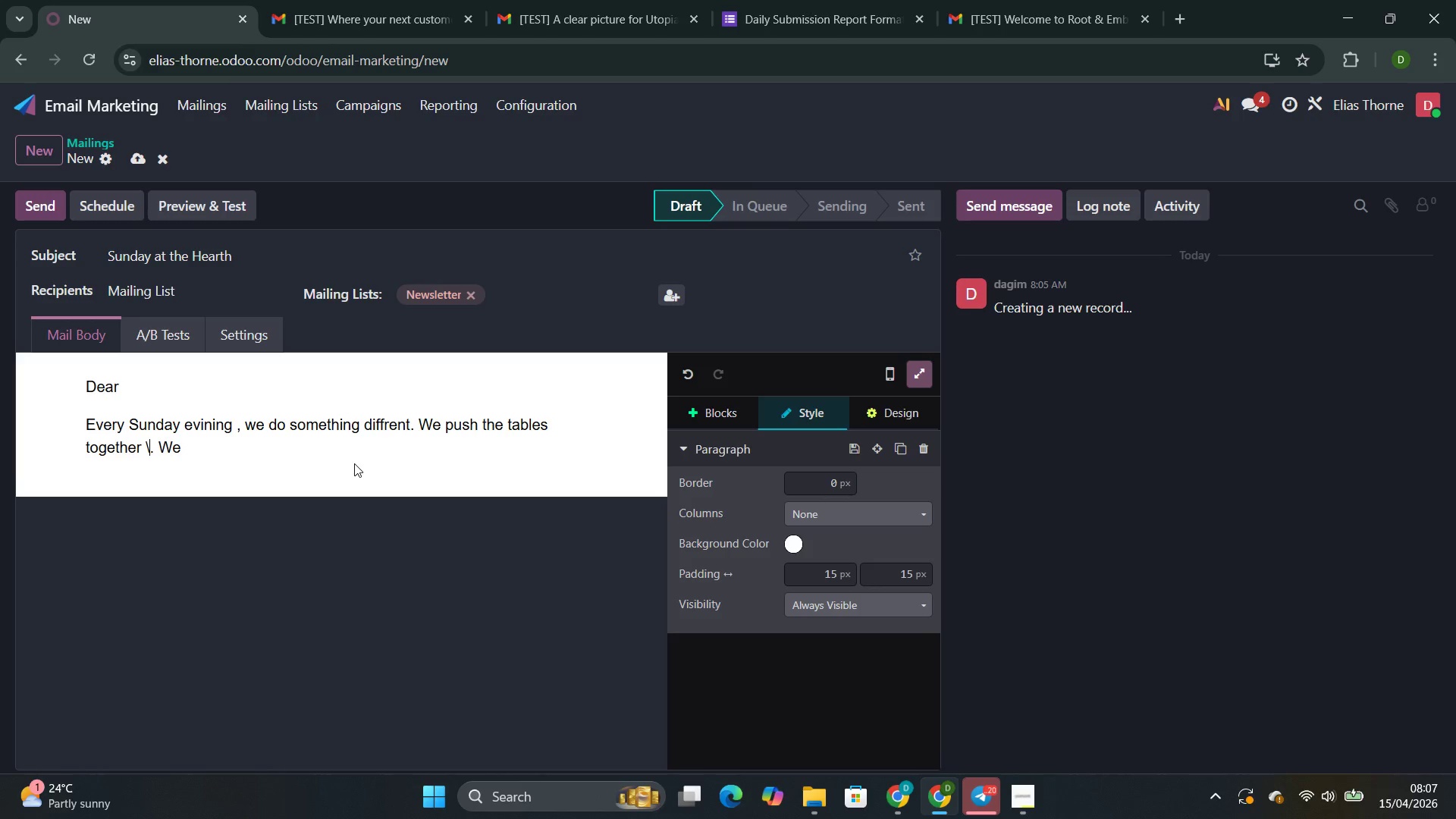 
key(Backspace)
 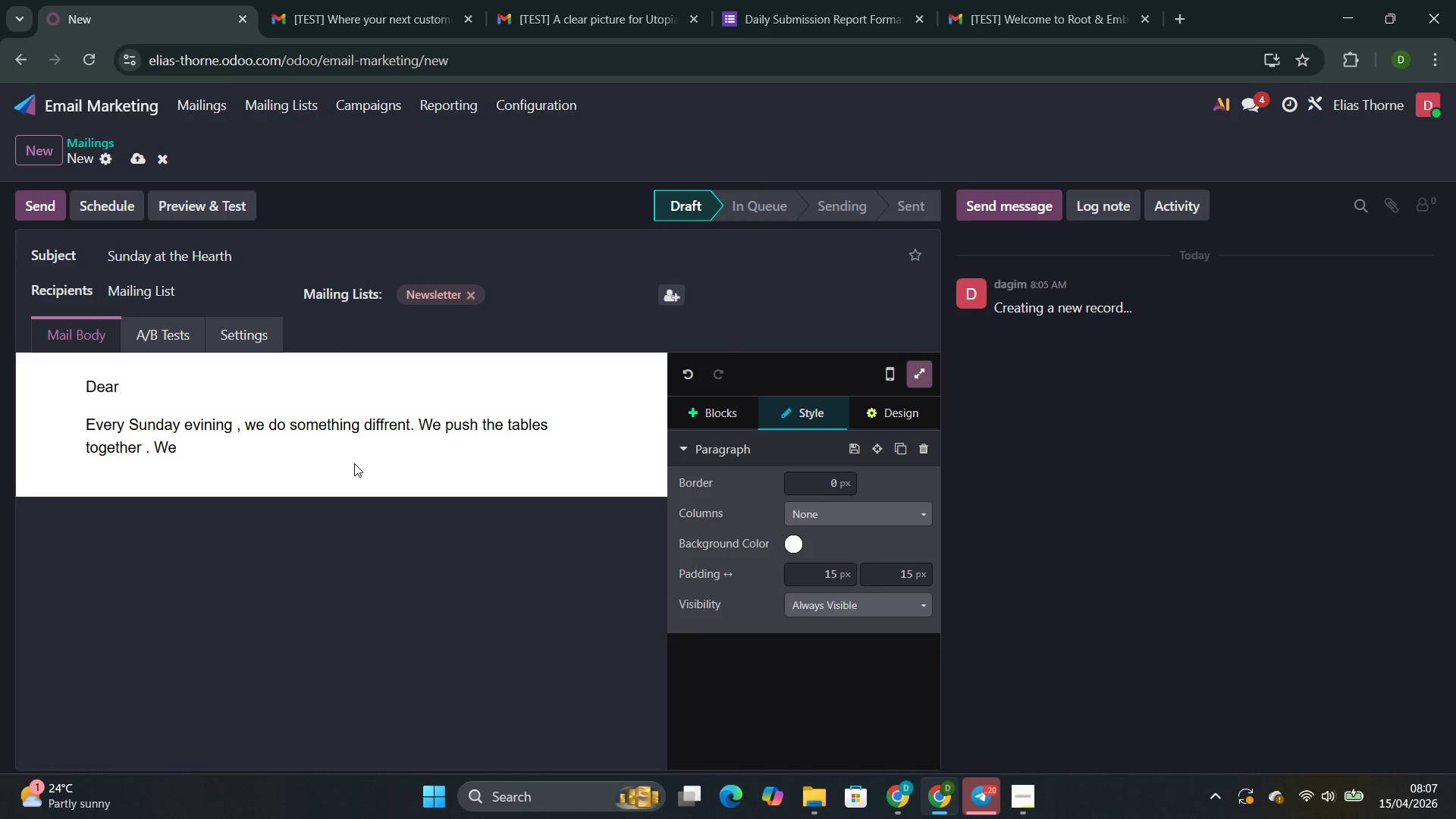 
key(Backspace)
 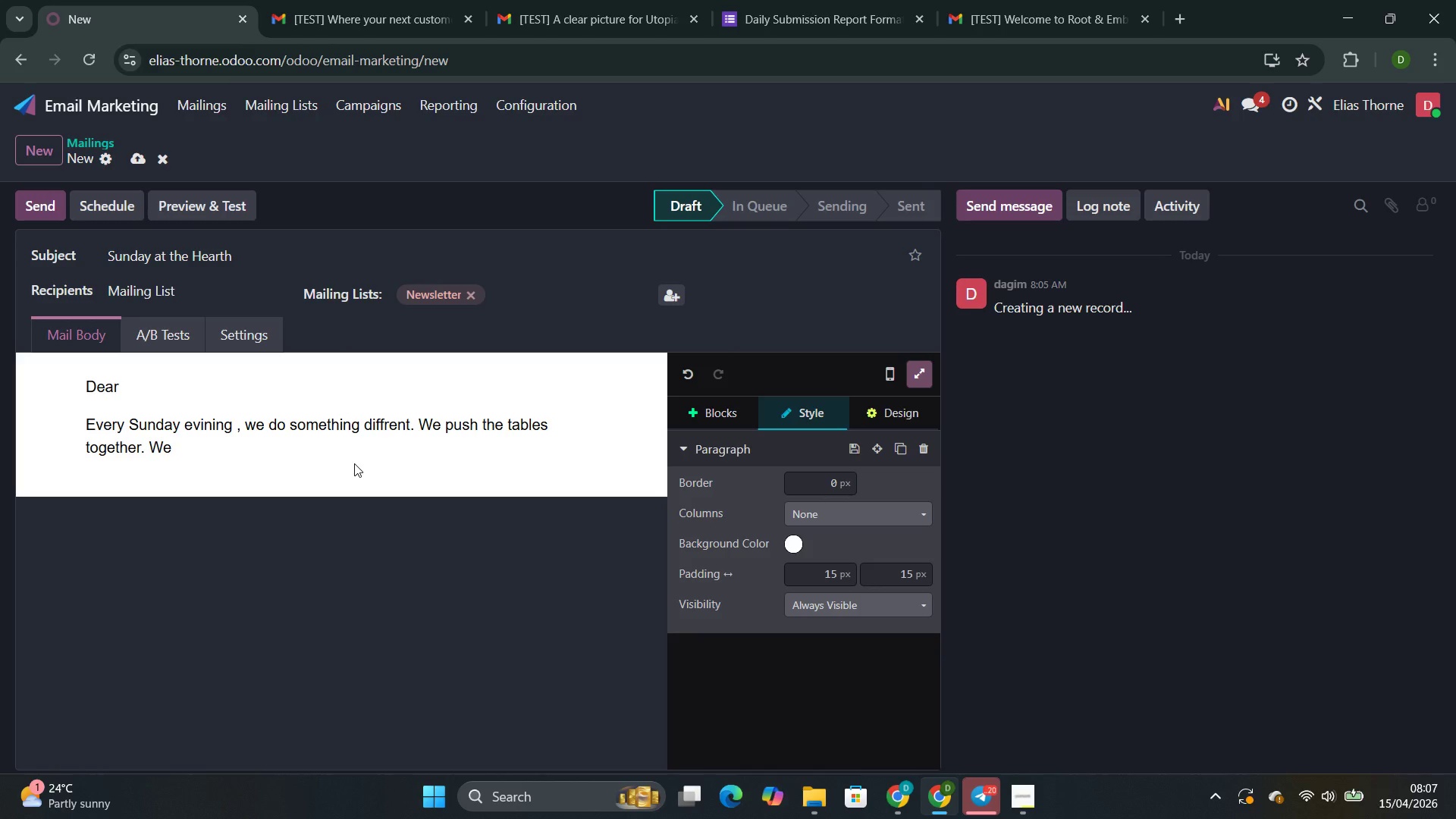 
hold_key(key=ArrowRight, duration=0.58)
 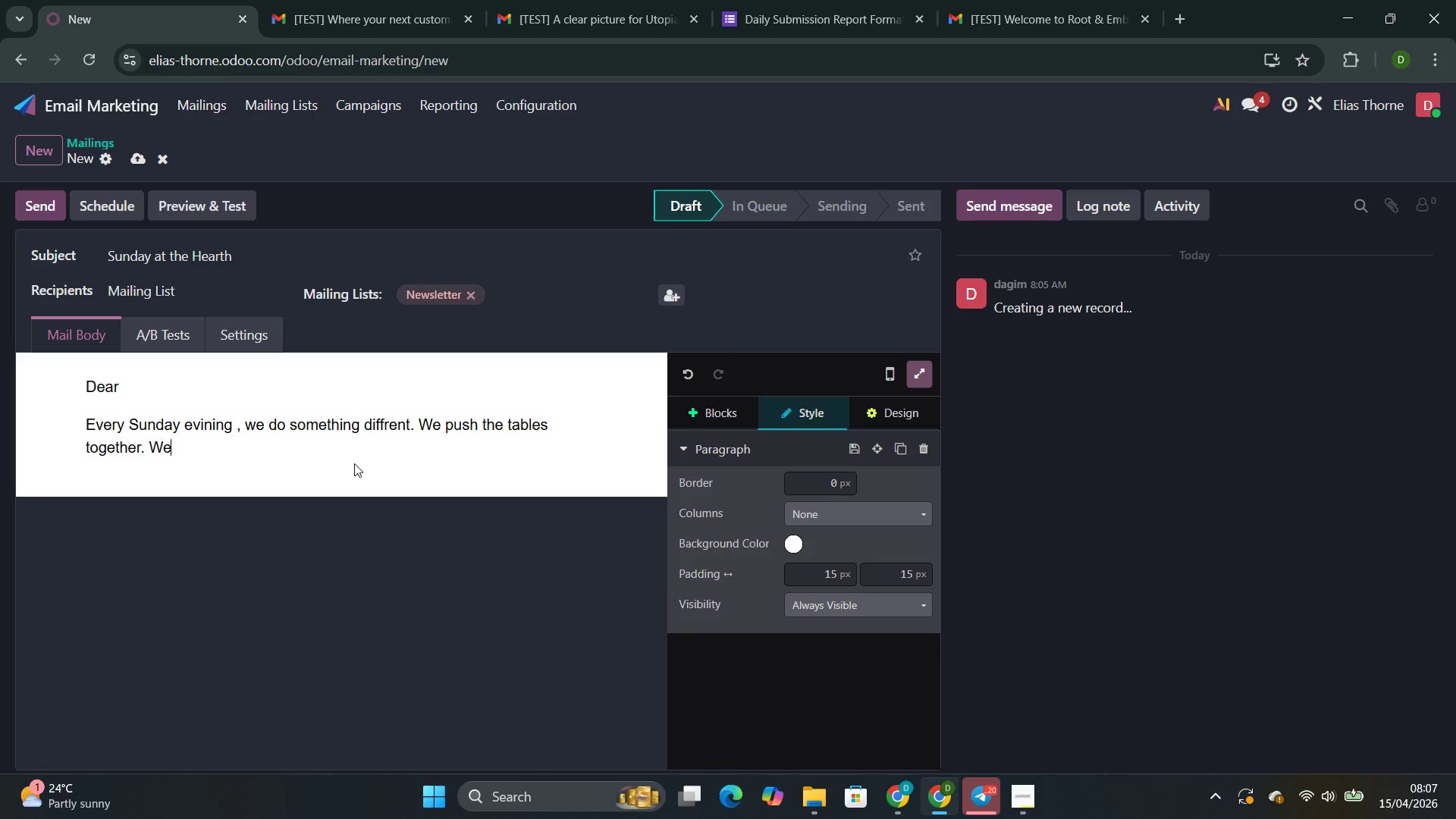 
key(ArrowRight)
 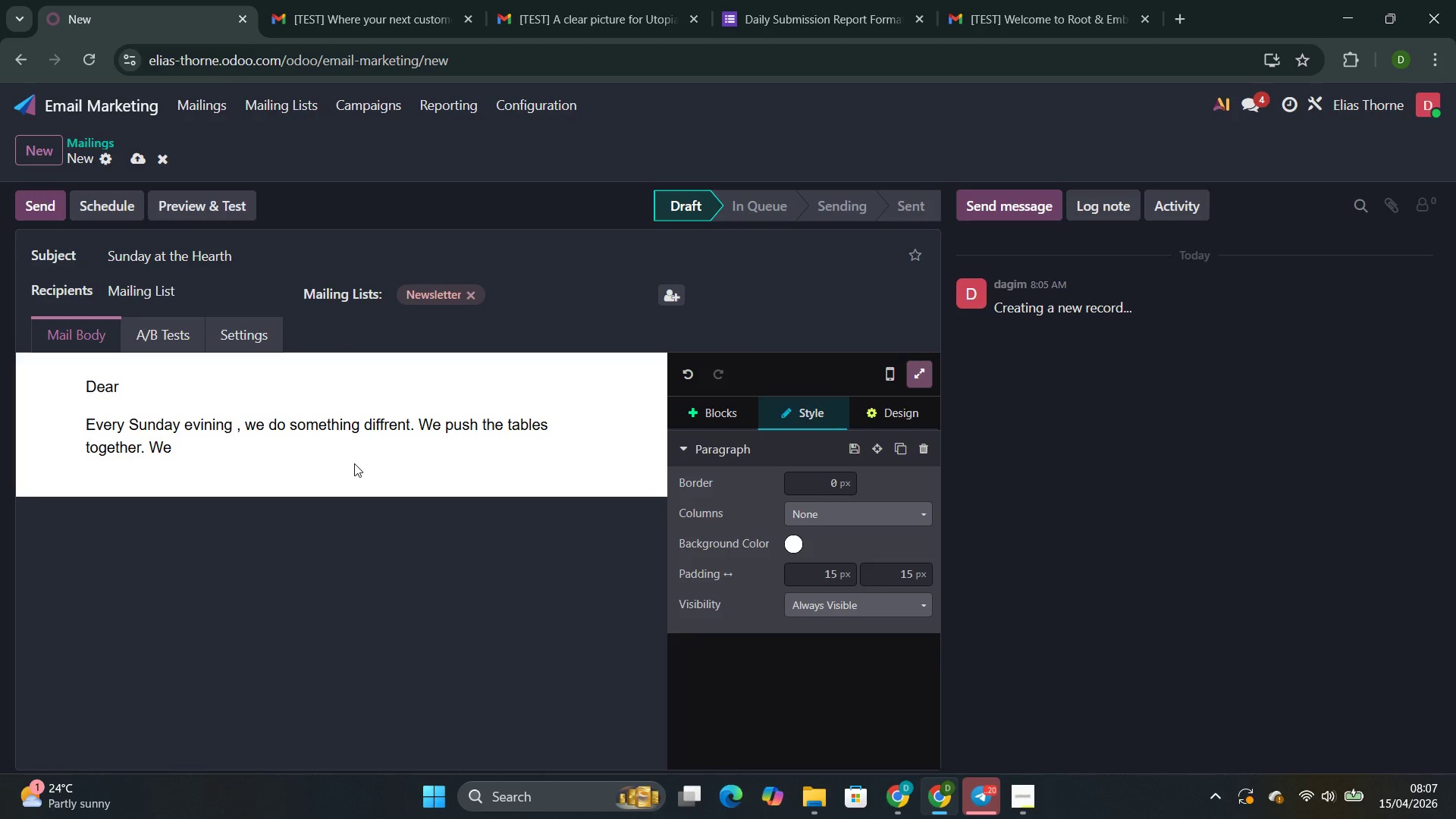 
type( roast a single large cut )
key(Backspace)
type(-- what )
key(Backspace)
type(ever Blackwood and our oher)
 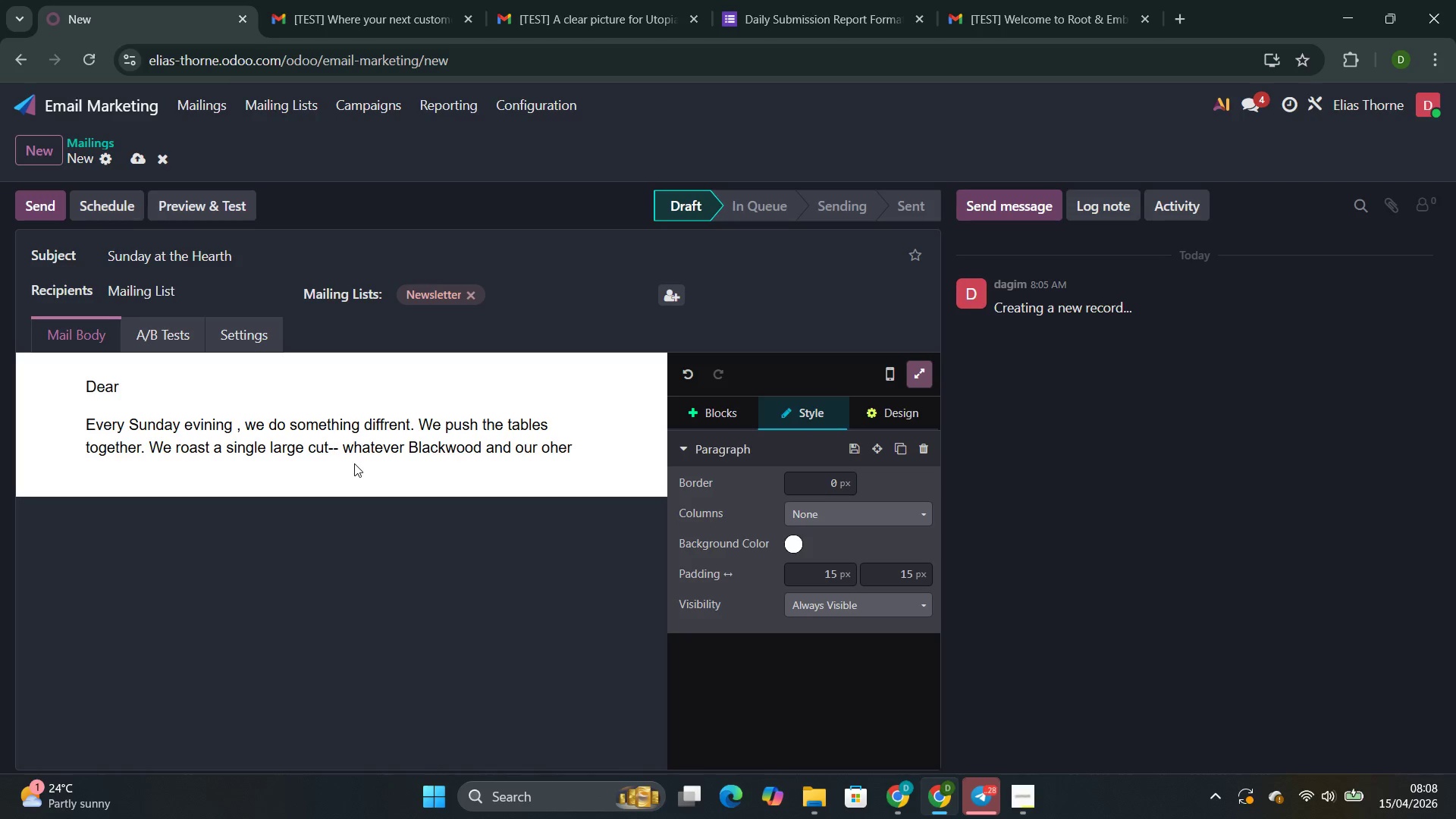 
wait(10.88)
 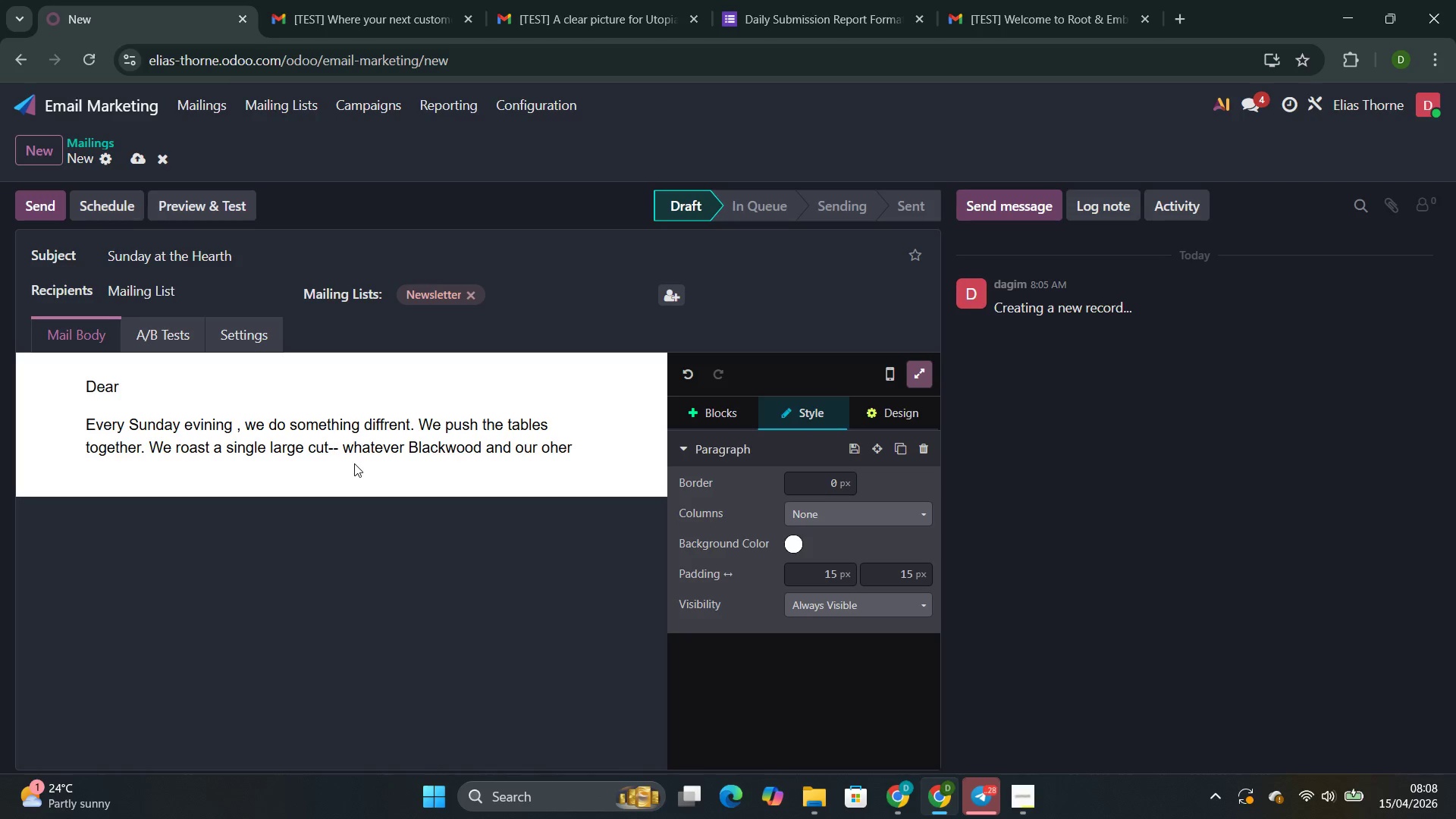 
key(Backspace)
key(Backspace)
key(Backspace)
type(ther )
 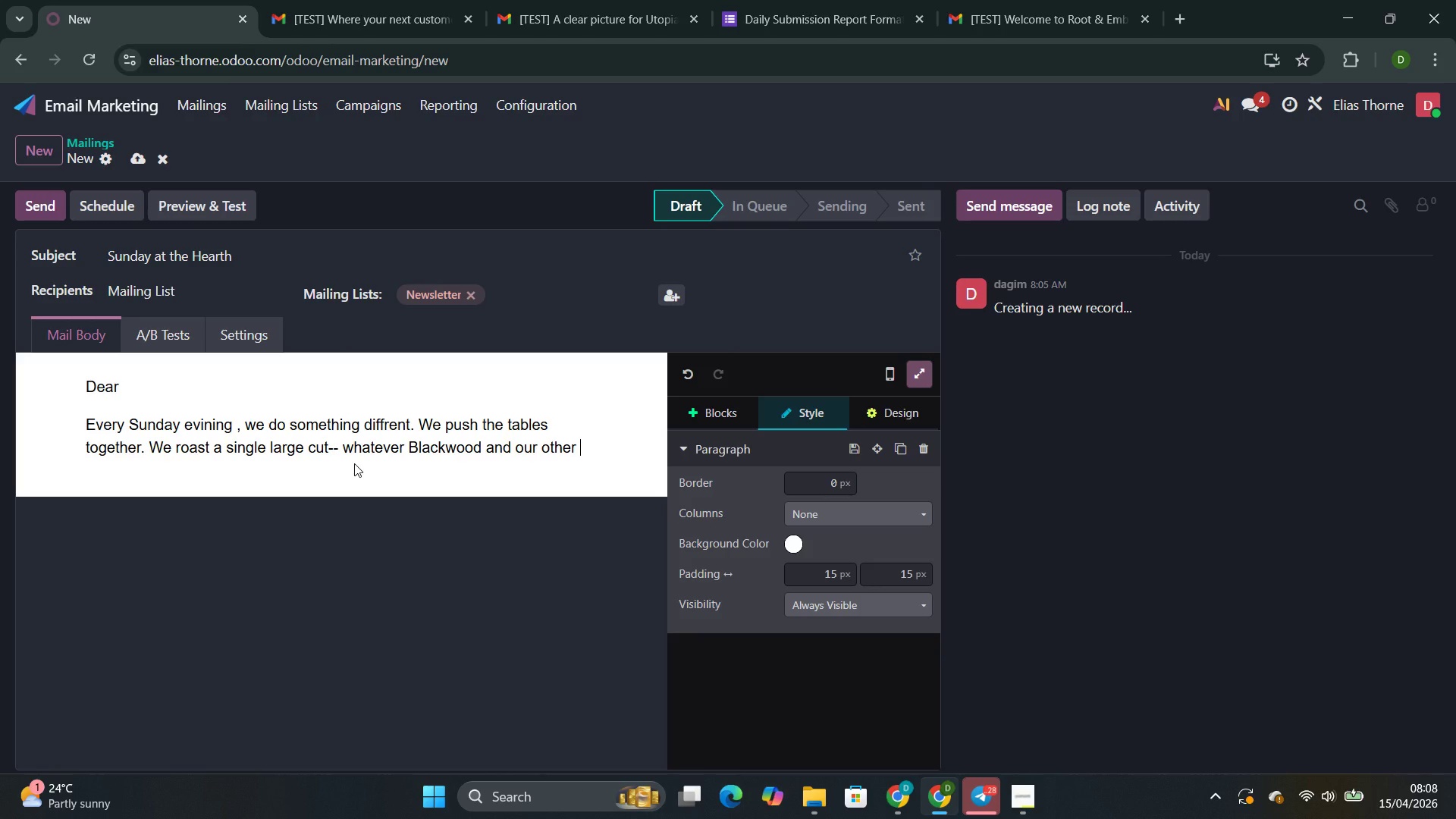 
type(parners have rainsed with are. We serve it d)
key(Backspace)
type(family )
key(Backspace)
type(-style )
key(Backspace)
type(. And we invite anyone who wants to remember what m)
key(Backspace)
type(a meal can feel ike )
key(Backspace)
type(.)
 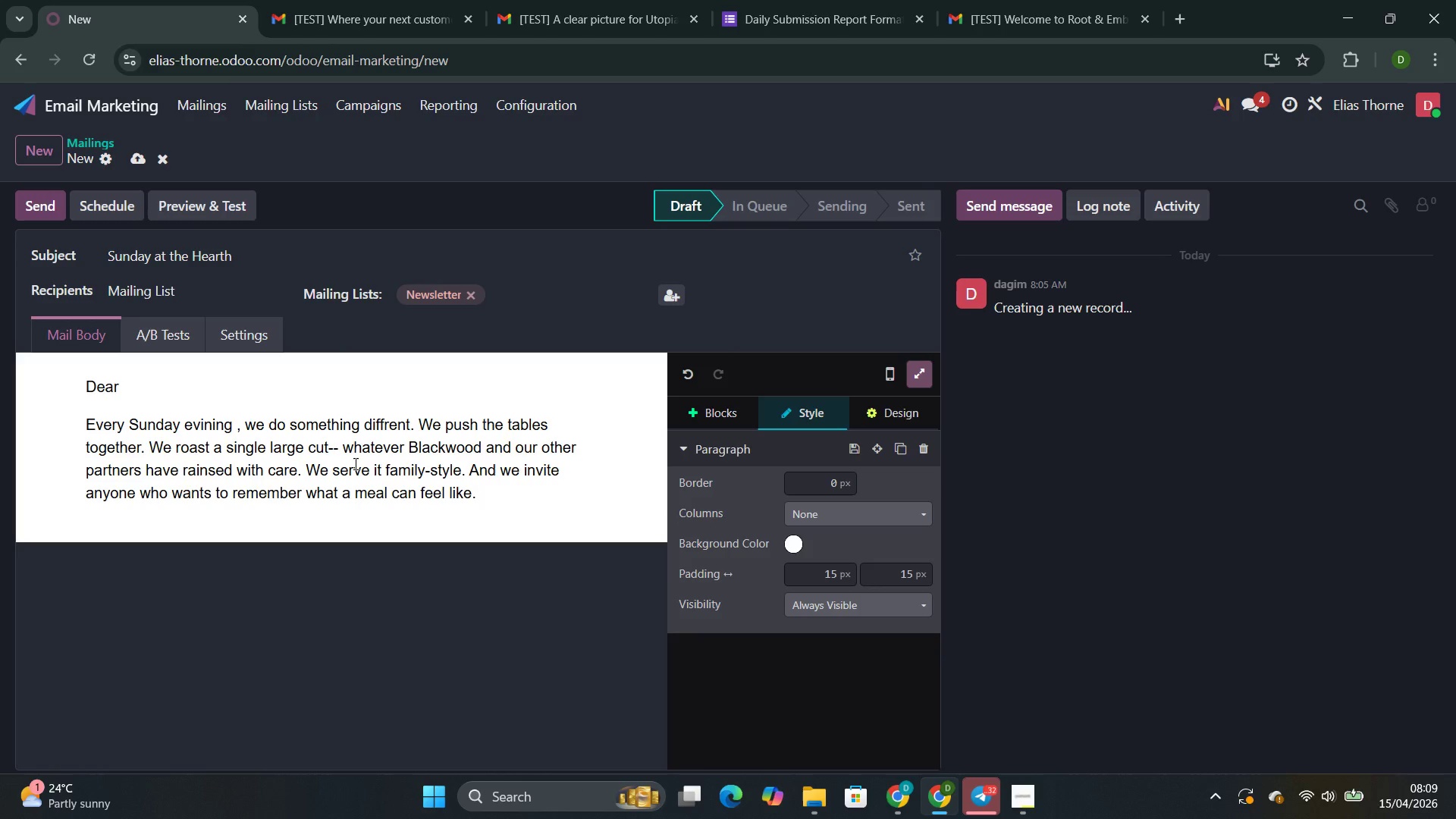 
key(Enter)
 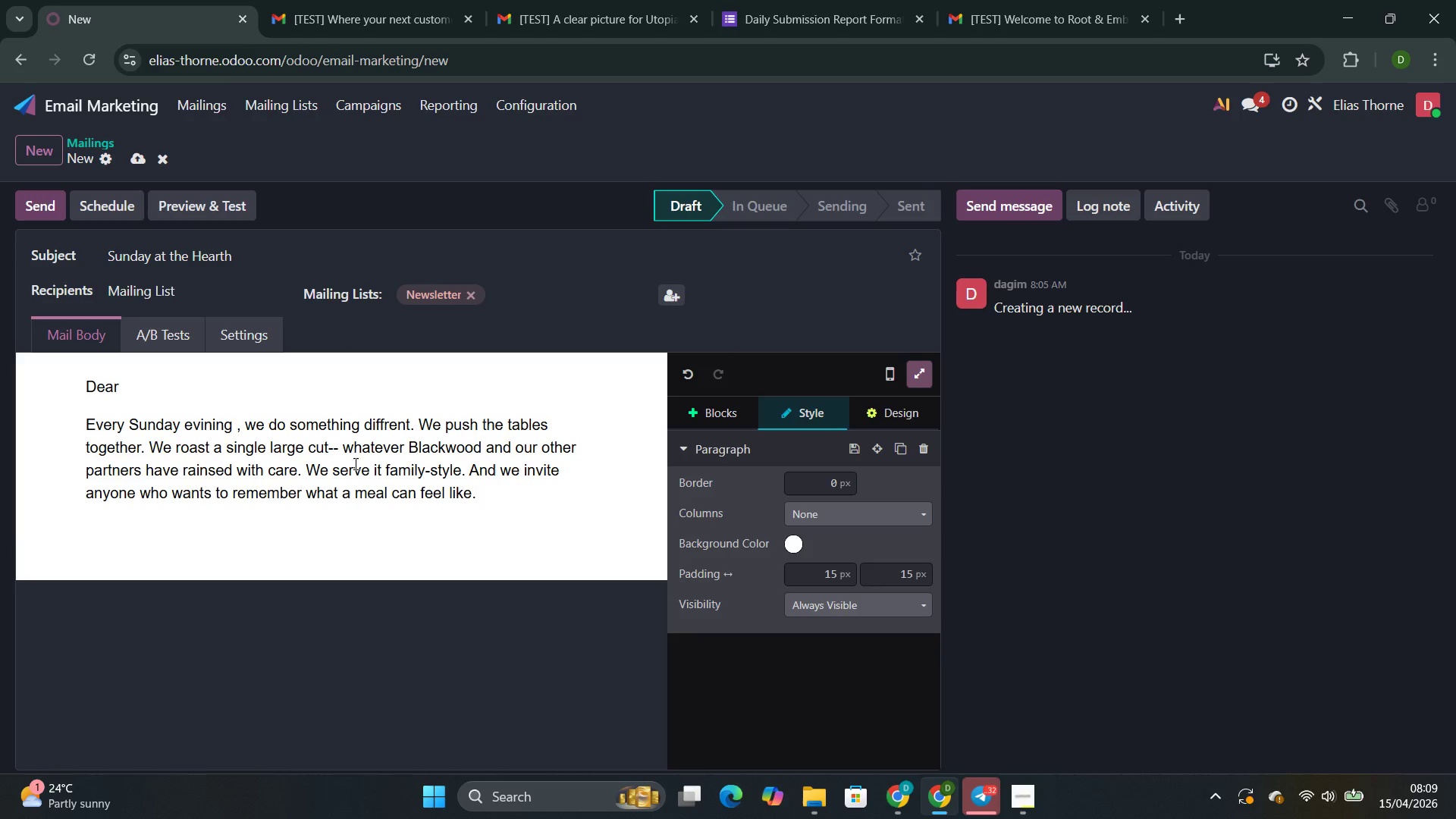 
type(B)
key(Backspace)
type(No seo)
key(Backspace)
type(parate cj)
key(Backspace)
type(hecks )
key(Backspace)
type(. No rushed turns )
key(Backspace)
type(. just fire,food ])
key(Backspace)
key(Backspace)
type(, and the particular kind of conversation that happen =)
key(Backspace)
key(Backspace)
type(s when strangers break bread together,)
key(Backspace)
type(.)
 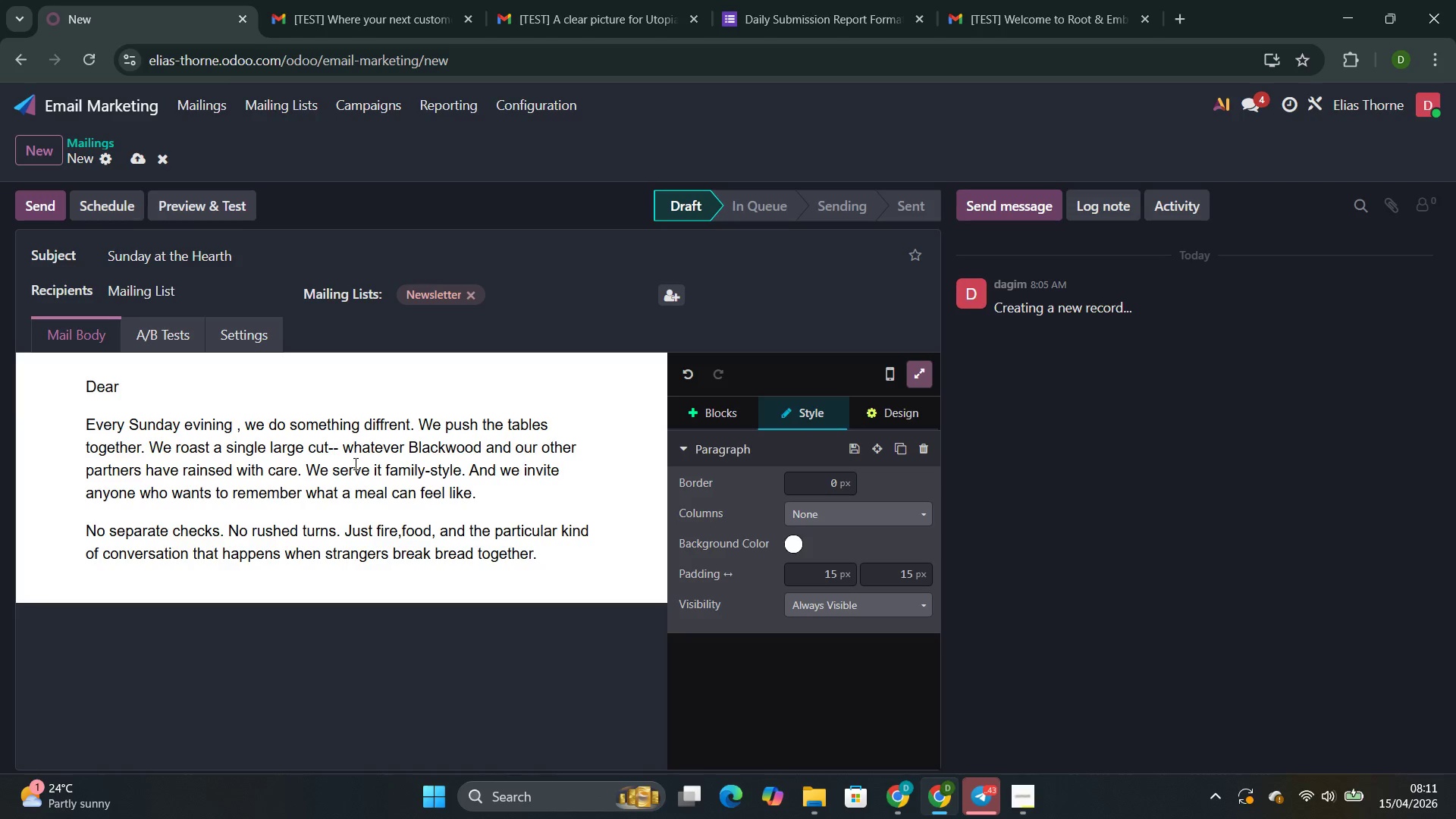 
 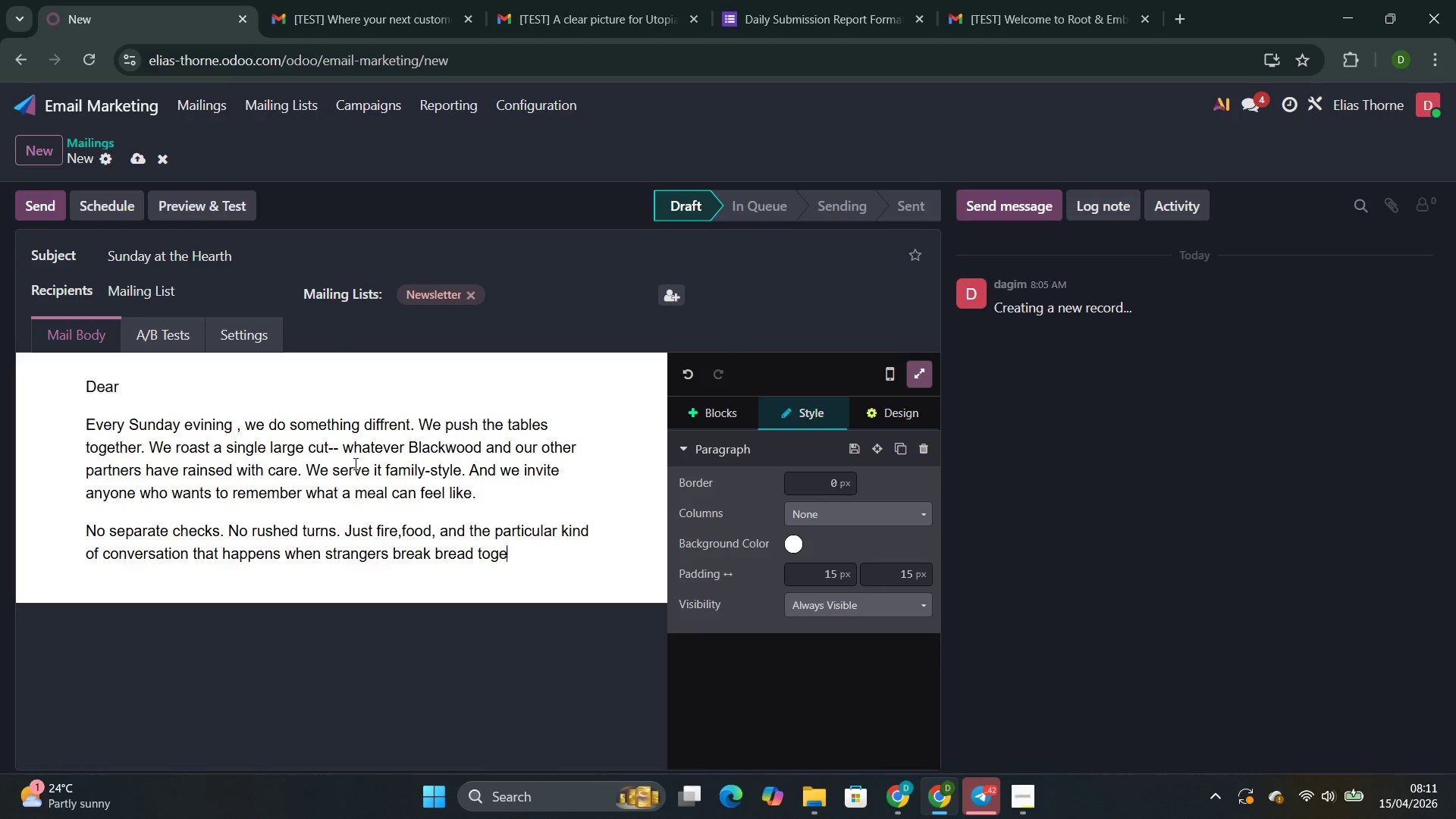 
key(Enter)
 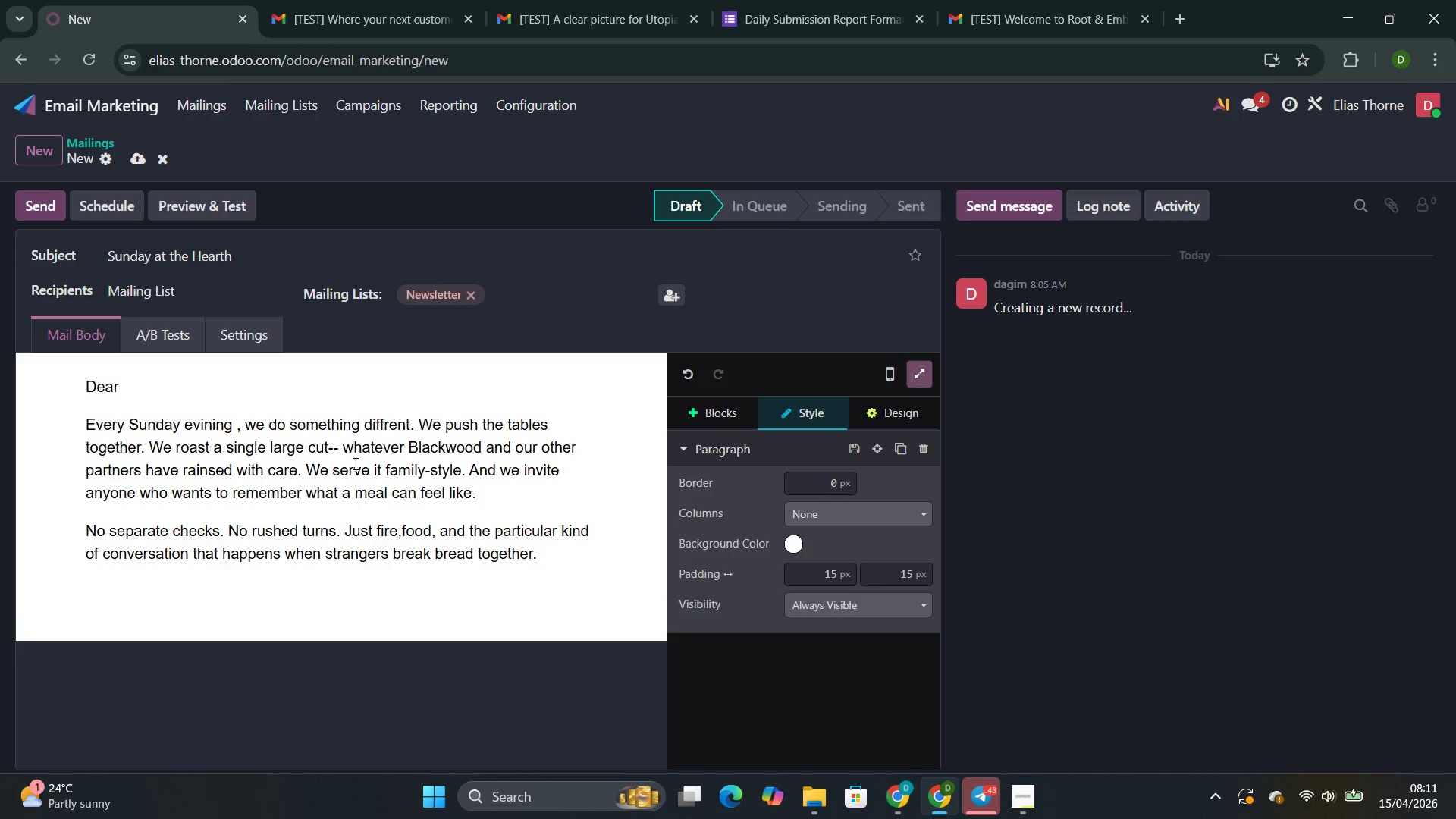 
type(This su)
key(Backspace)
key(Backspace)
type(Sunday;)
key(Backspace)
type('s TABe)
 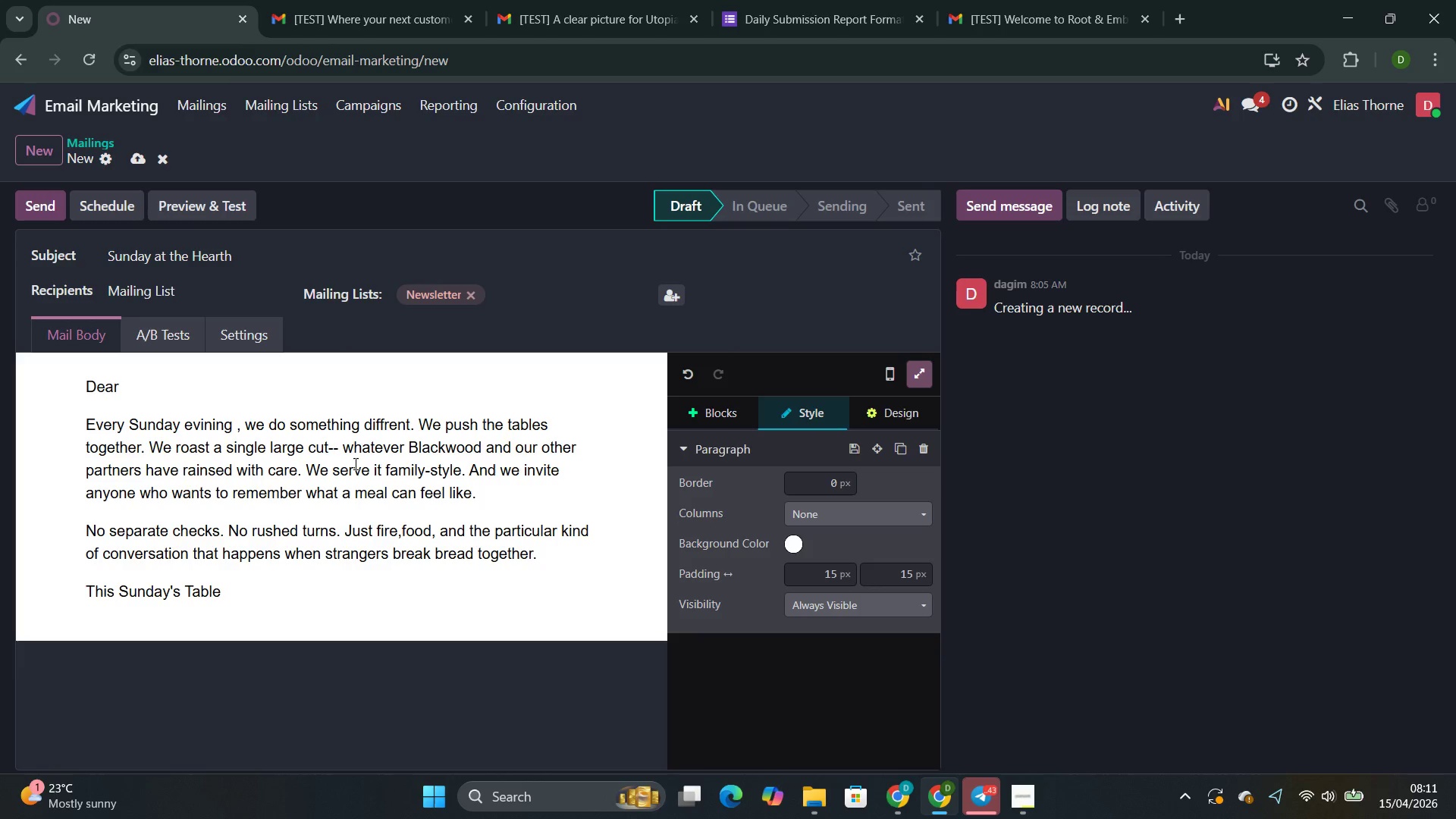 
key(Enter)
 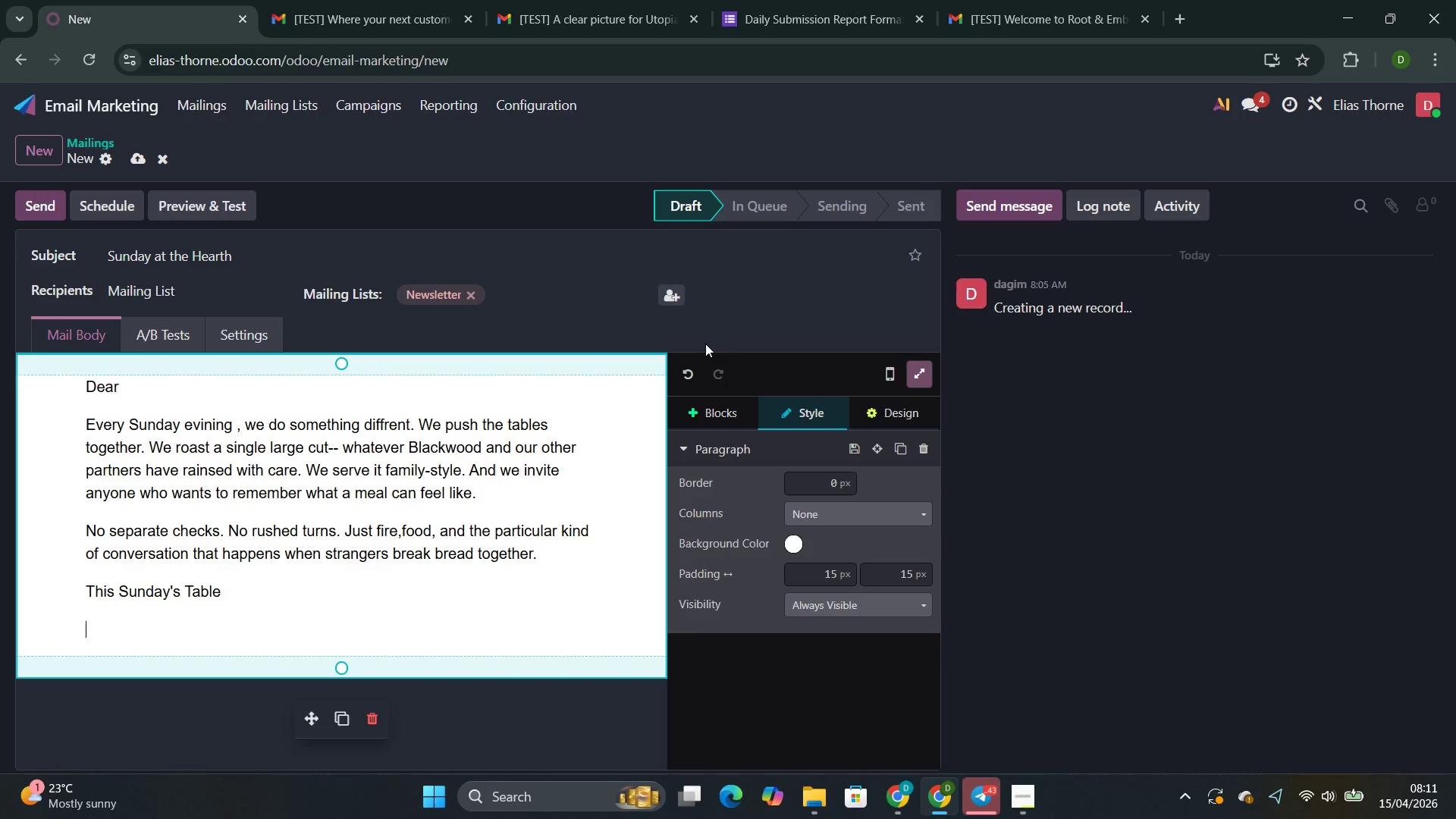 
left_click([730, 403])
 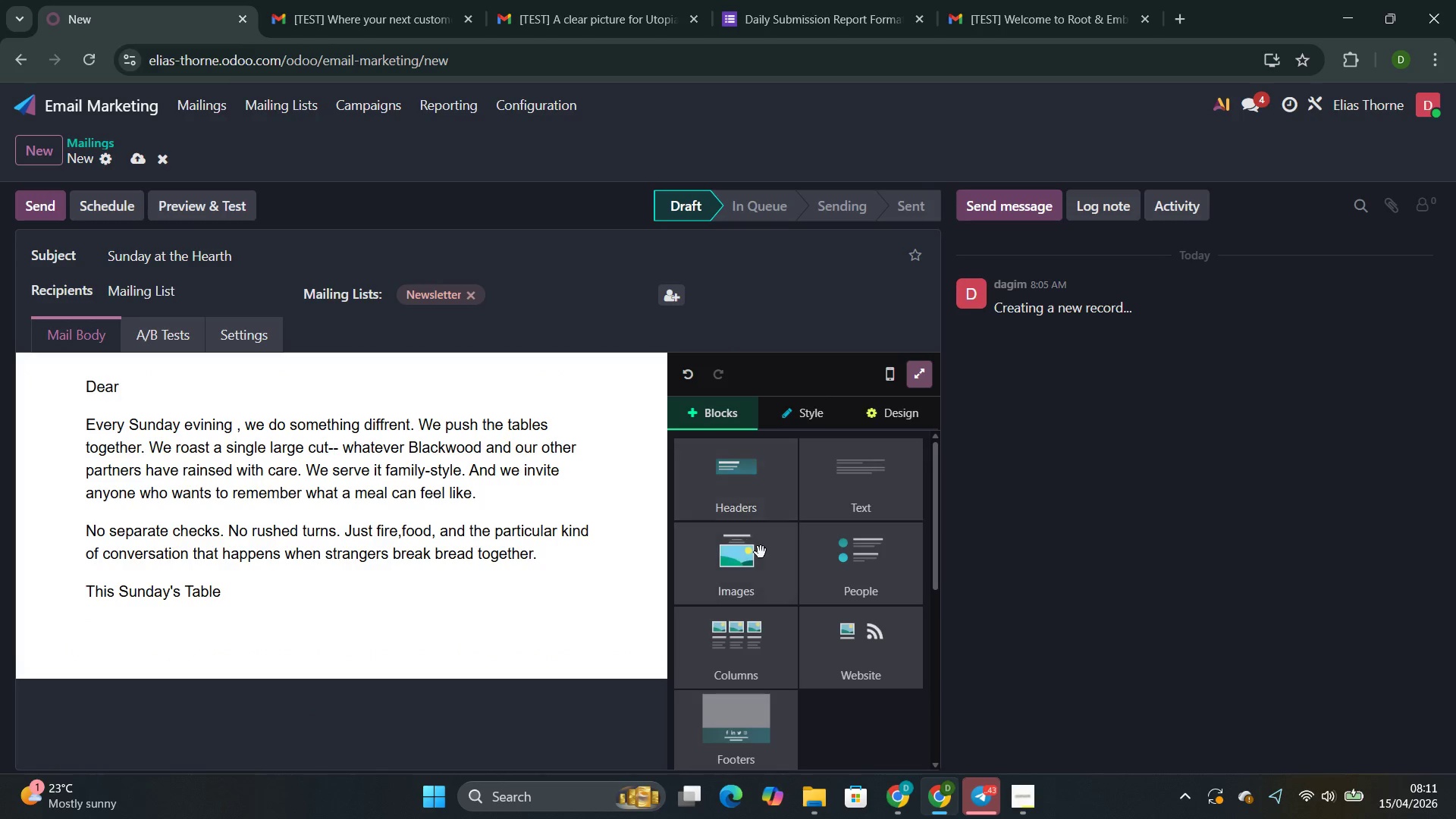 
left_click_drag(start_coordinate=[818, 643], to_coordinate=[147, 624])
 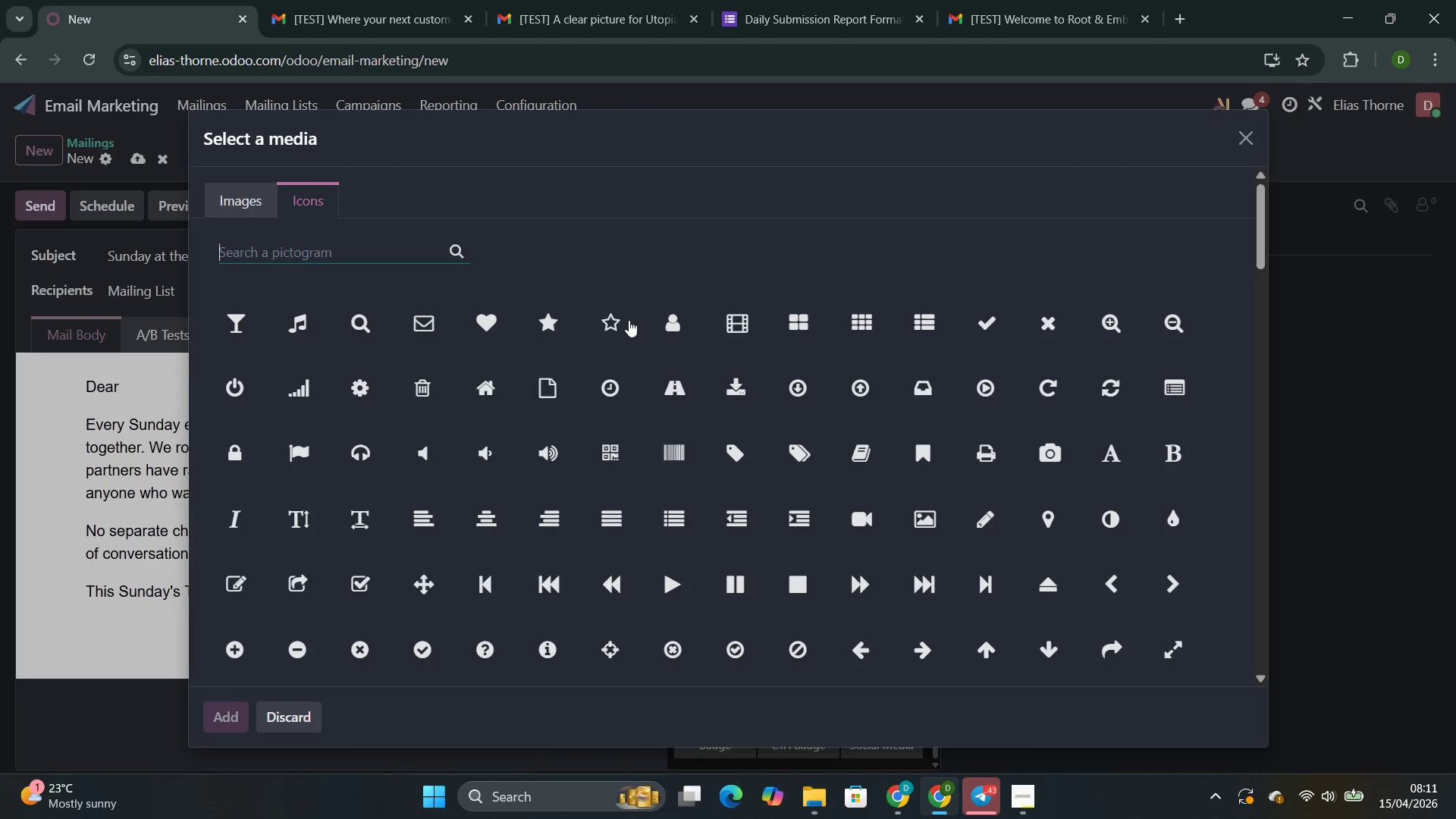 
scroll: coordinate [771, 571], scroll_direction: down, amount: 8.0
 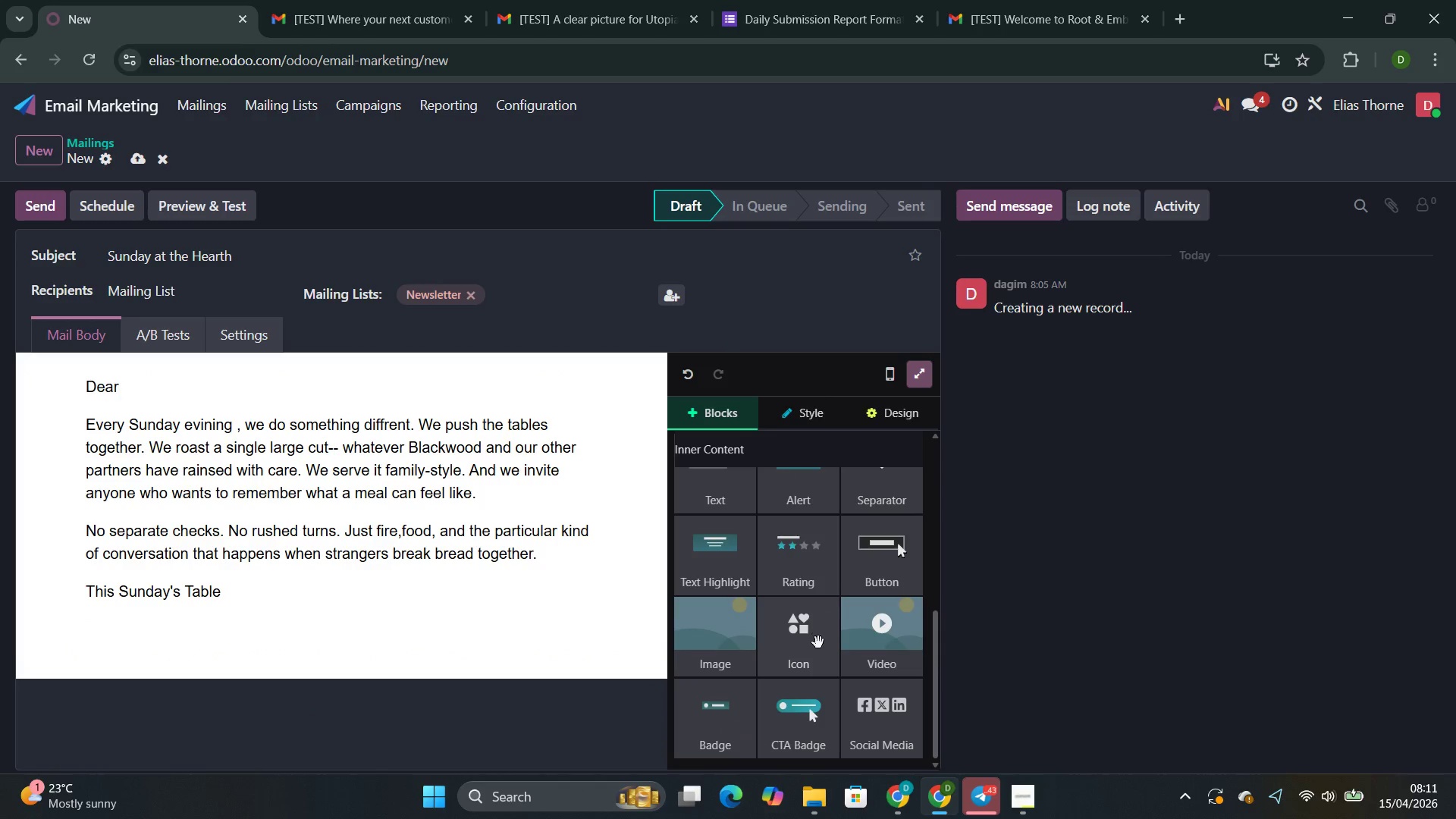 
left_click([613, 325])
 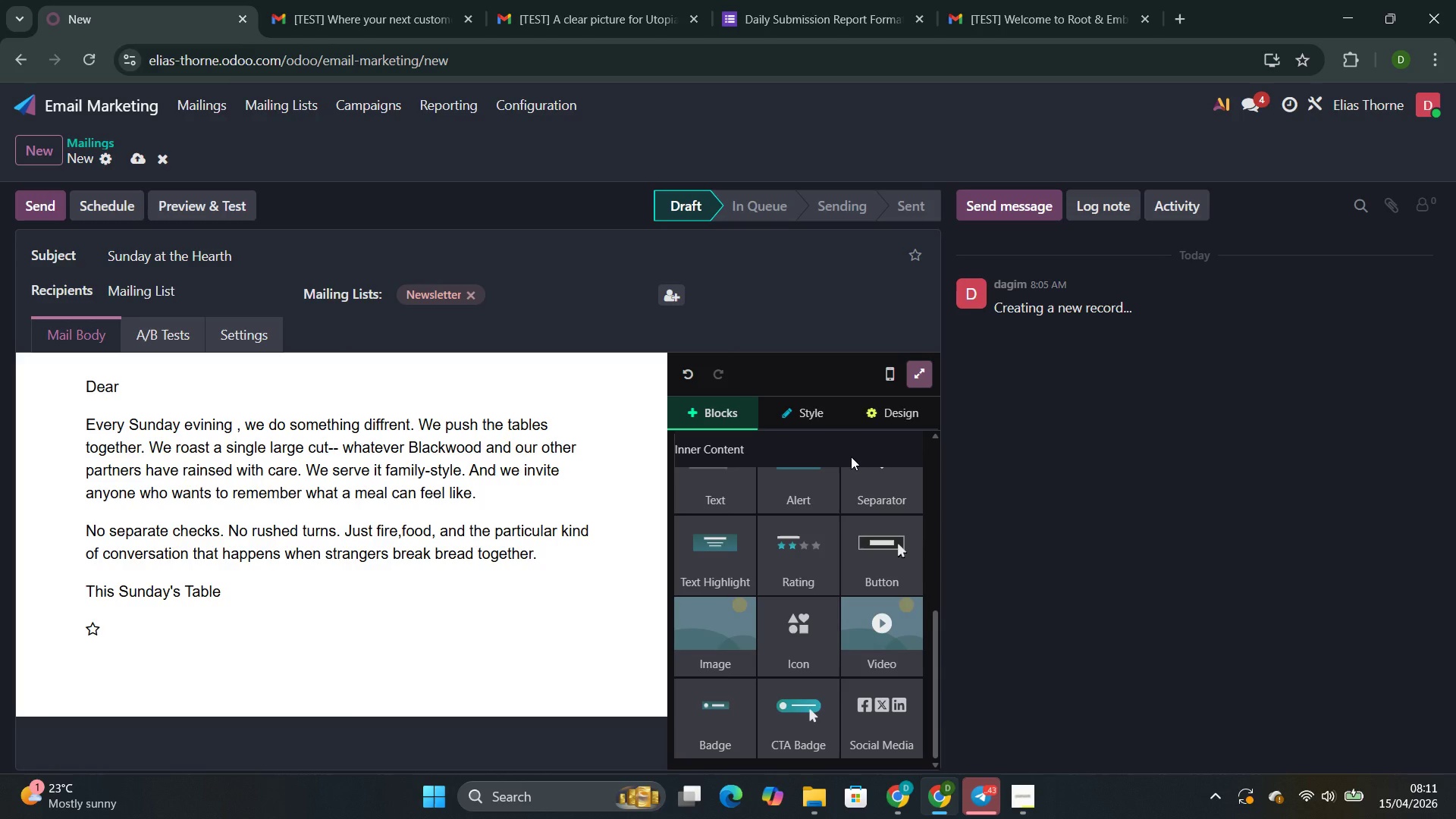 
key(Backspace)
type( A)
key(Backspace)
type(slow)
 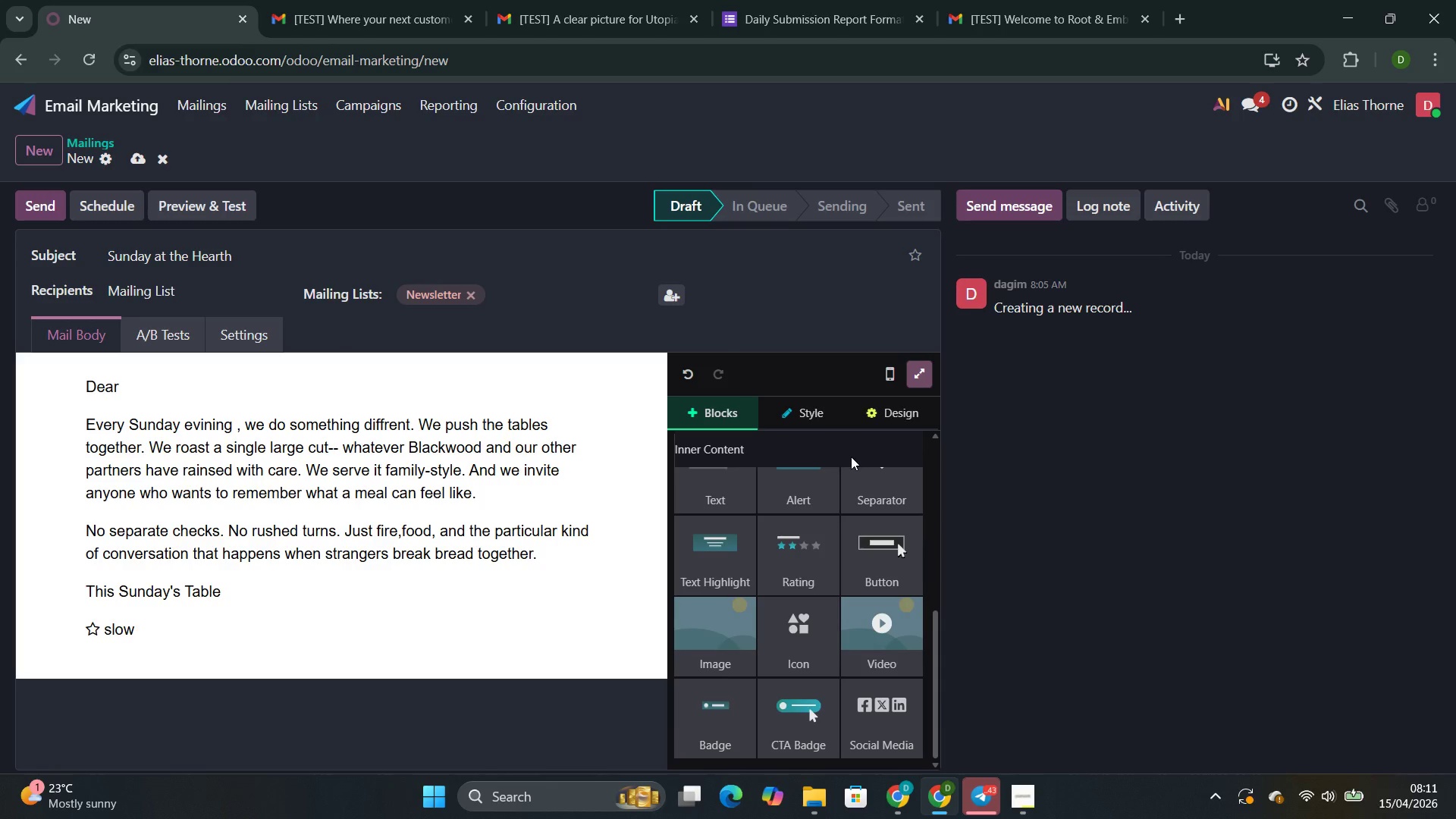 
key(ArrowLeft)
 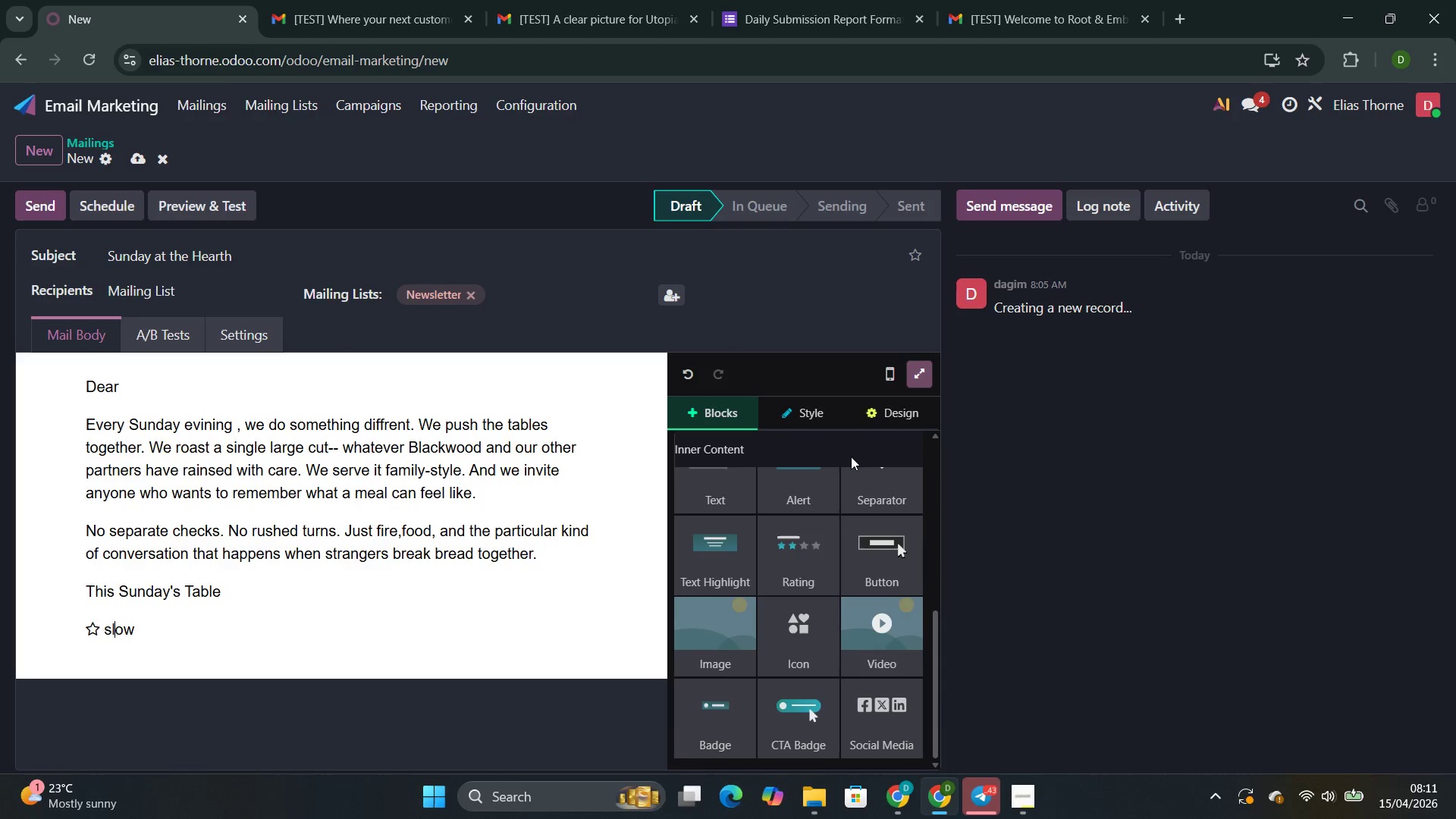 
key(ArrowLeft)
 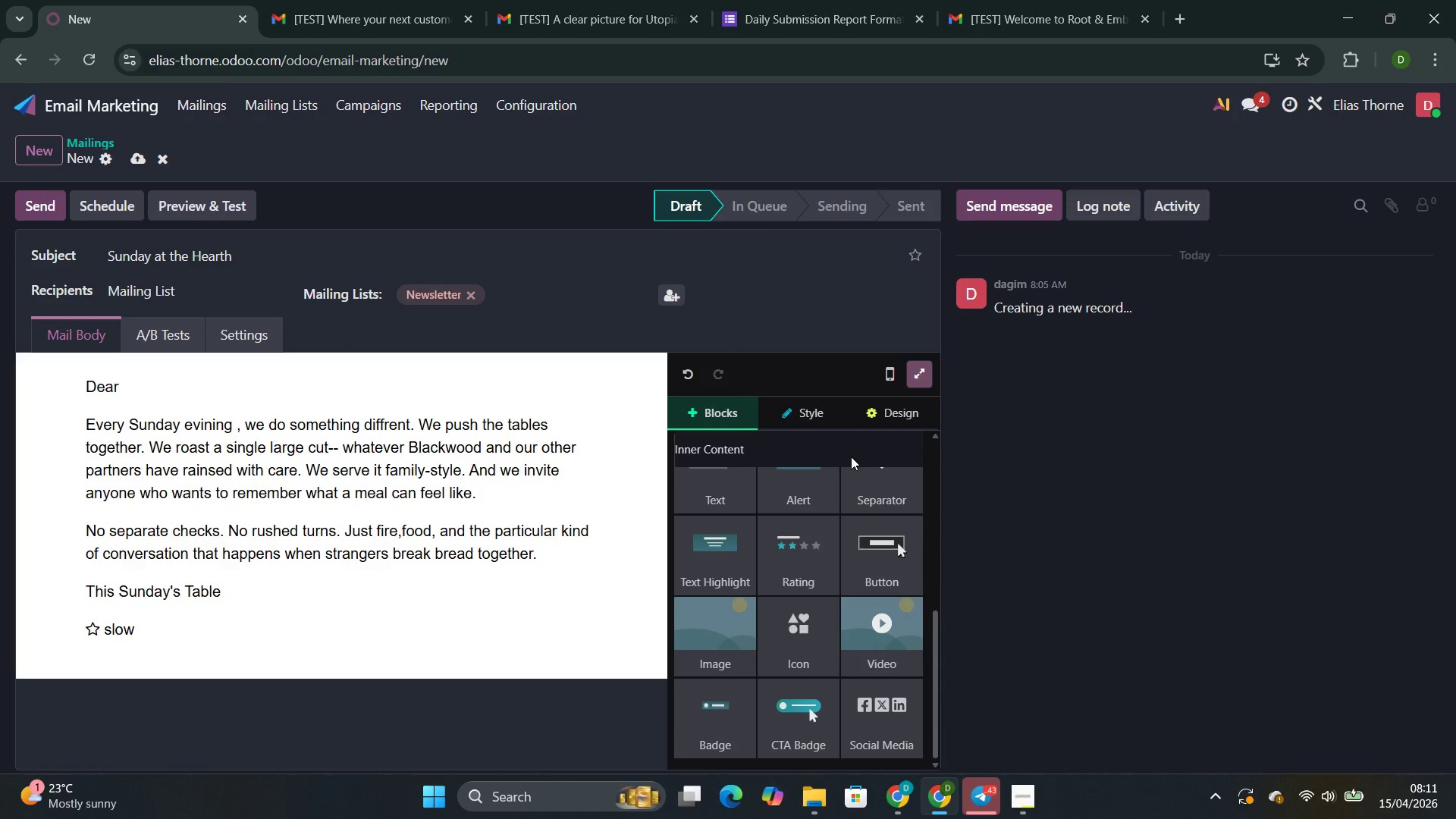 
key(Backspace)
key(Backspace)
type(Sl)
 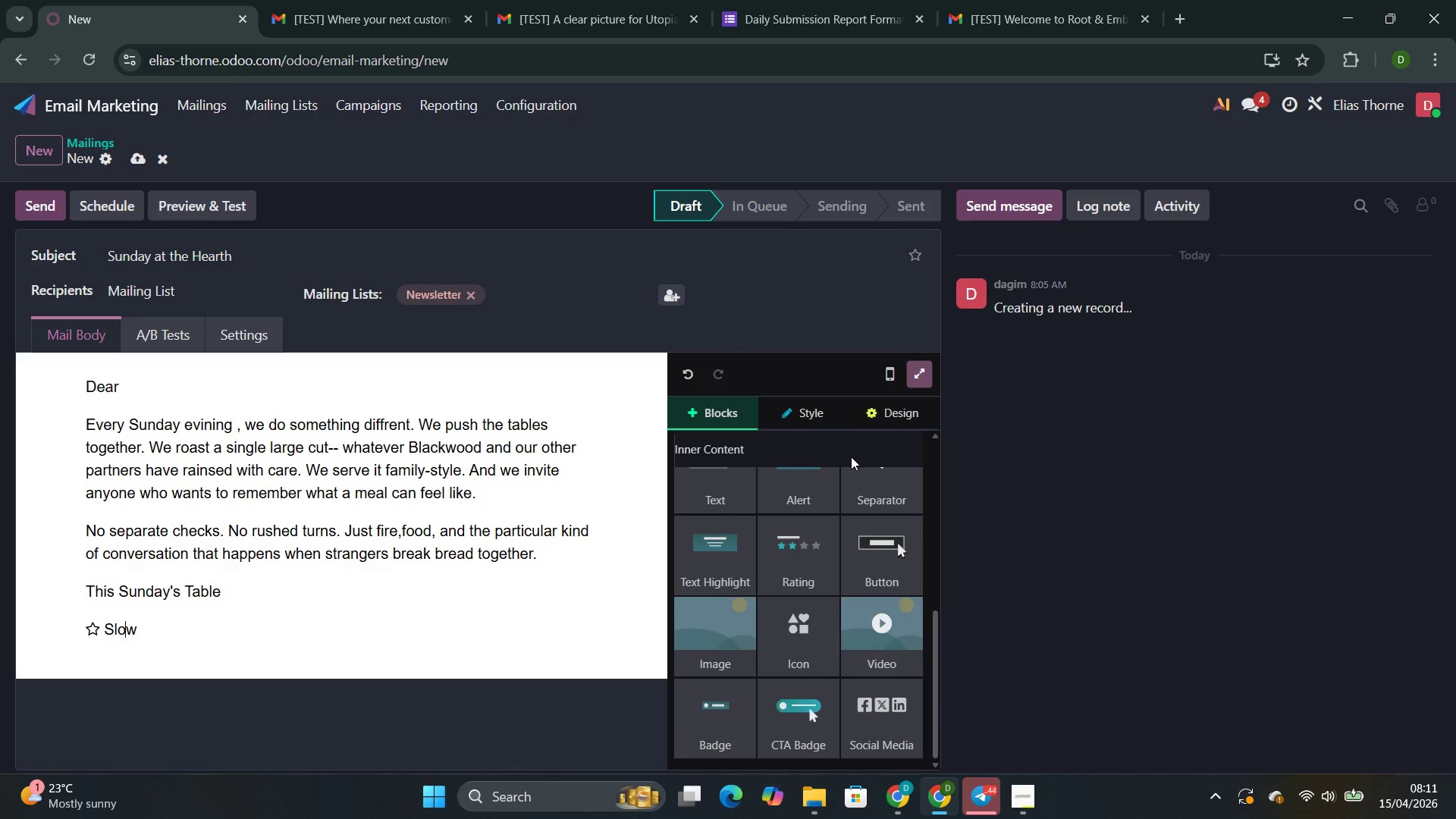 
 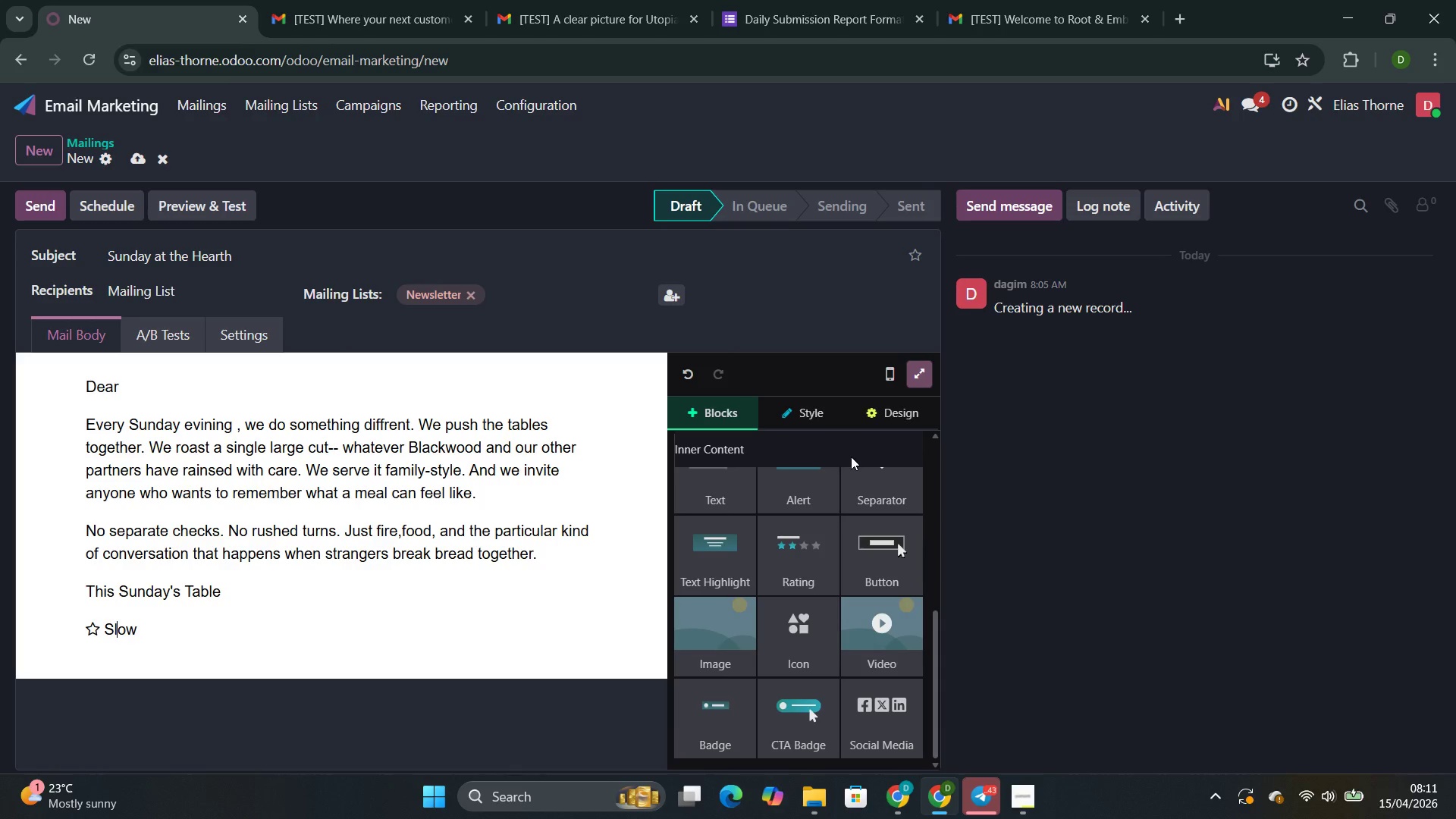 
key(ArrowRight)
 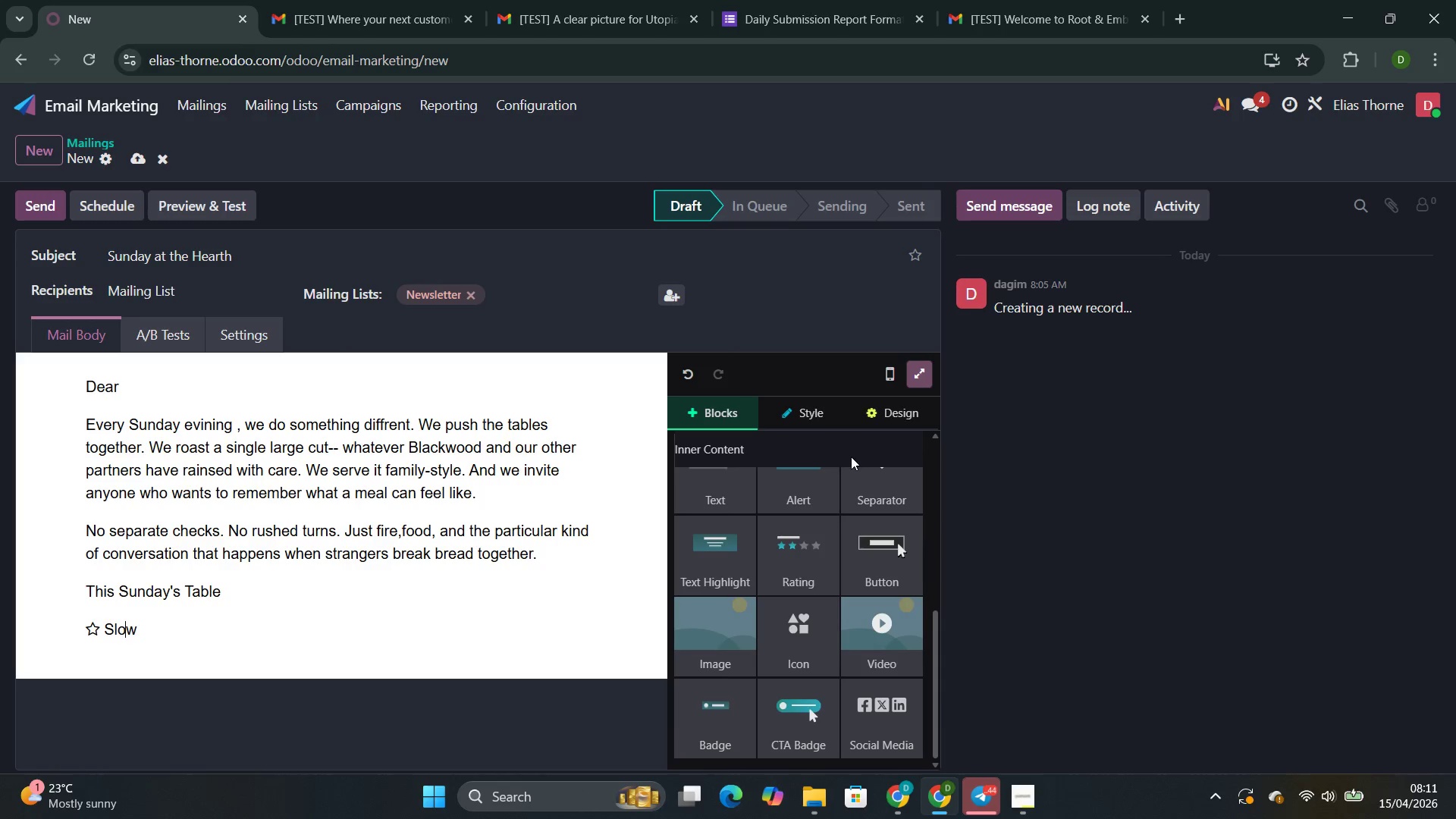 
key(ArrowRight)
 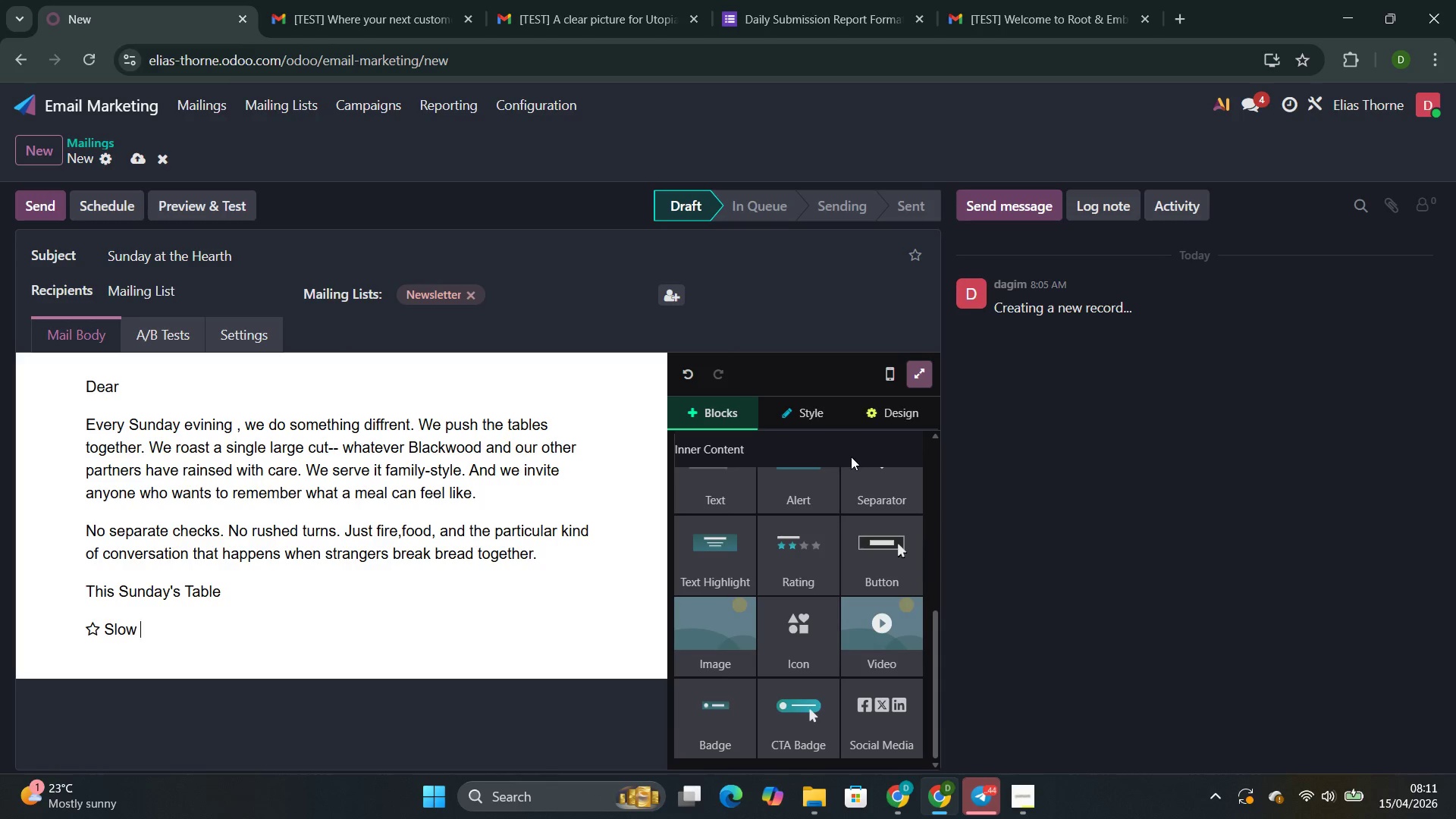 
key(ArrowRight)
 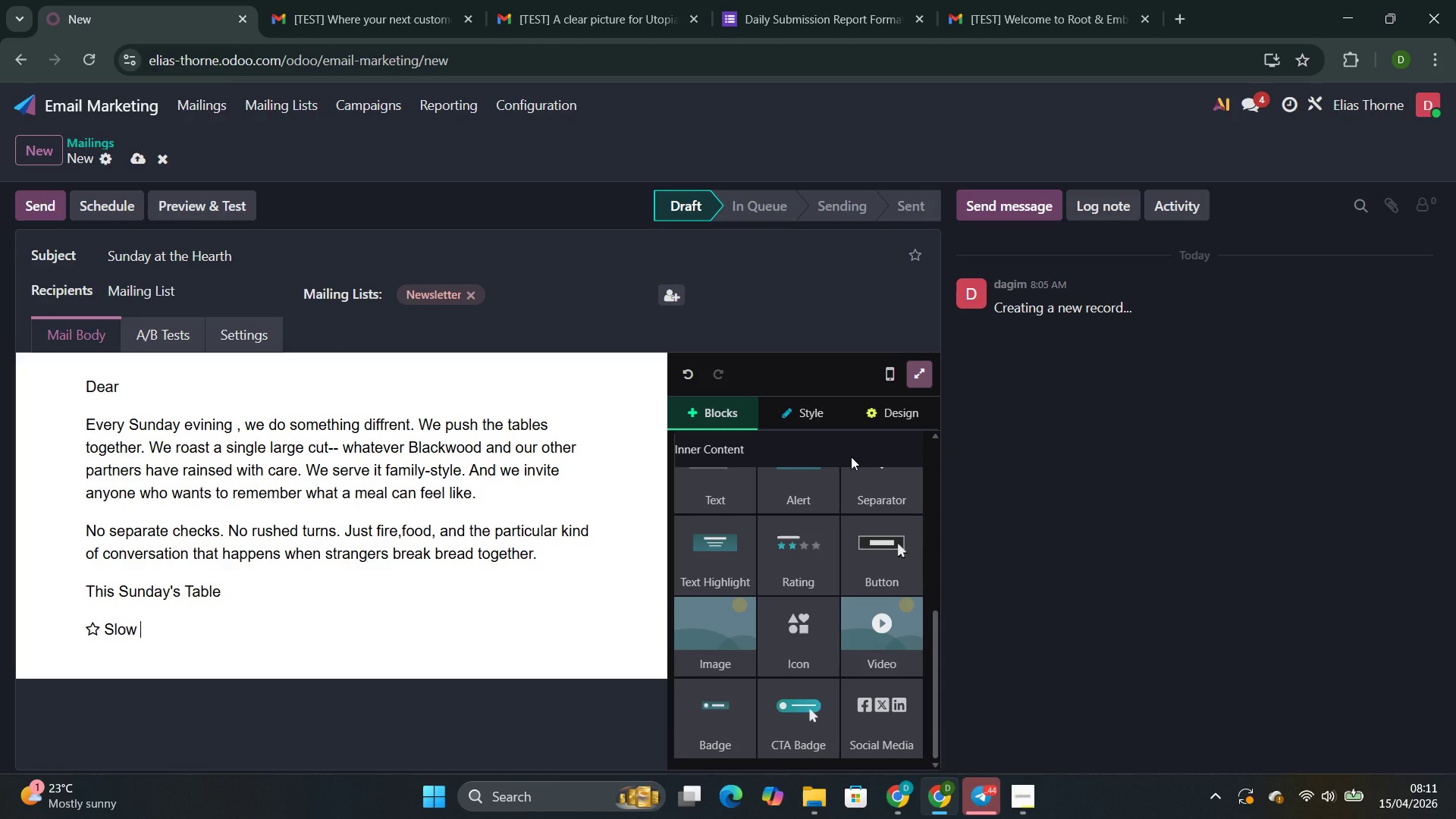 
wait(8.27)
 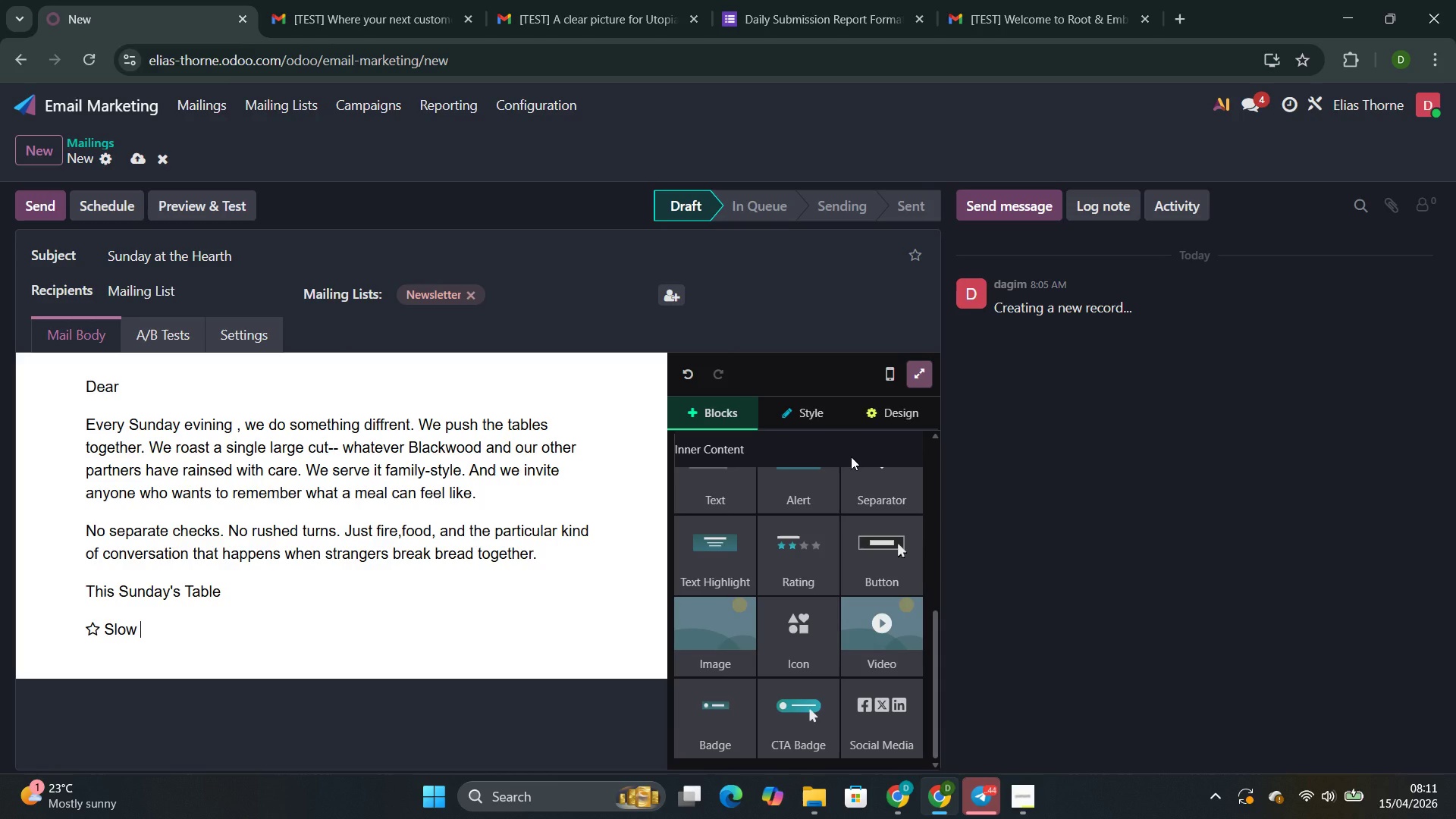 
key(Backspace)
 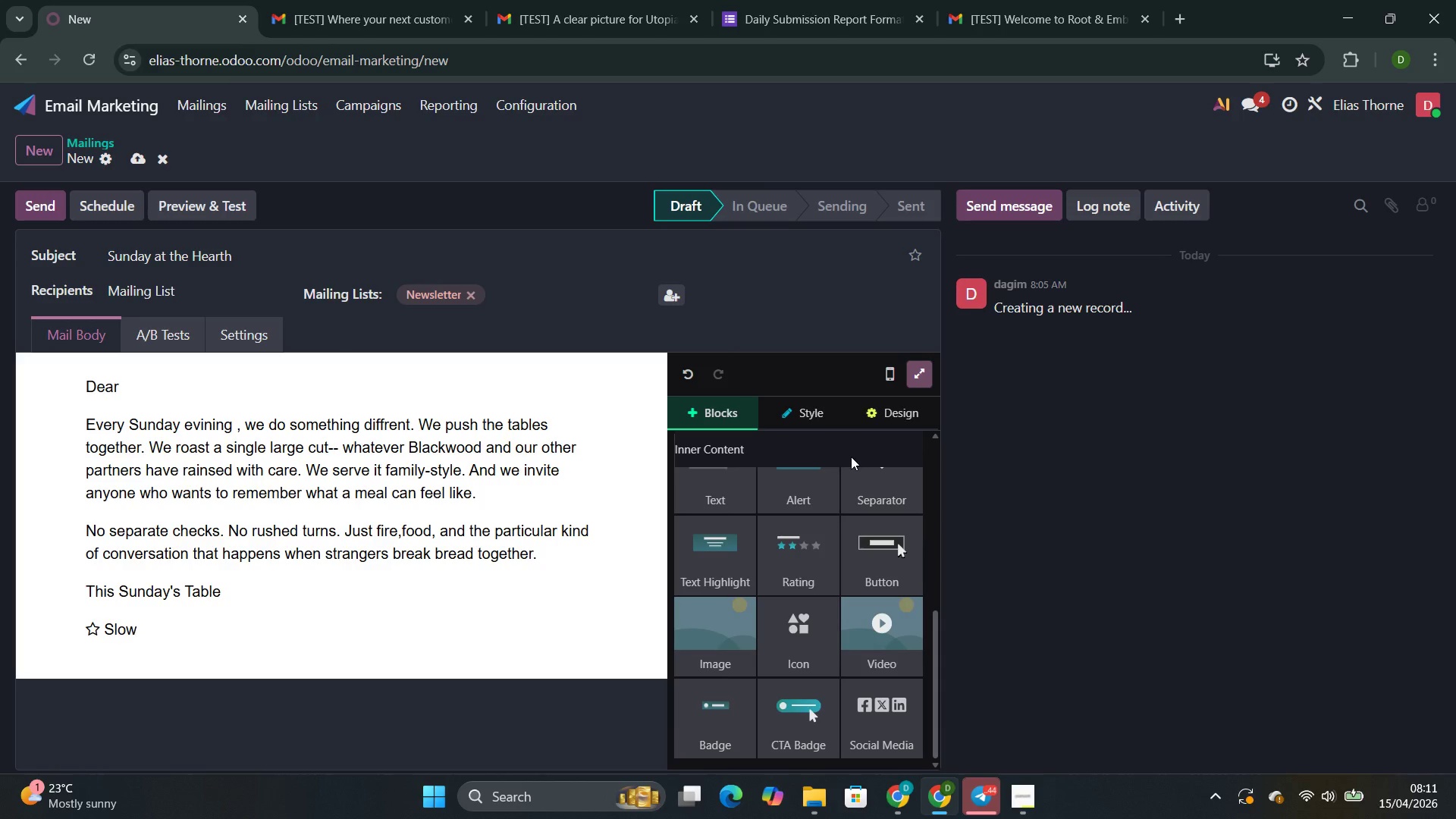 
key(Minus)
 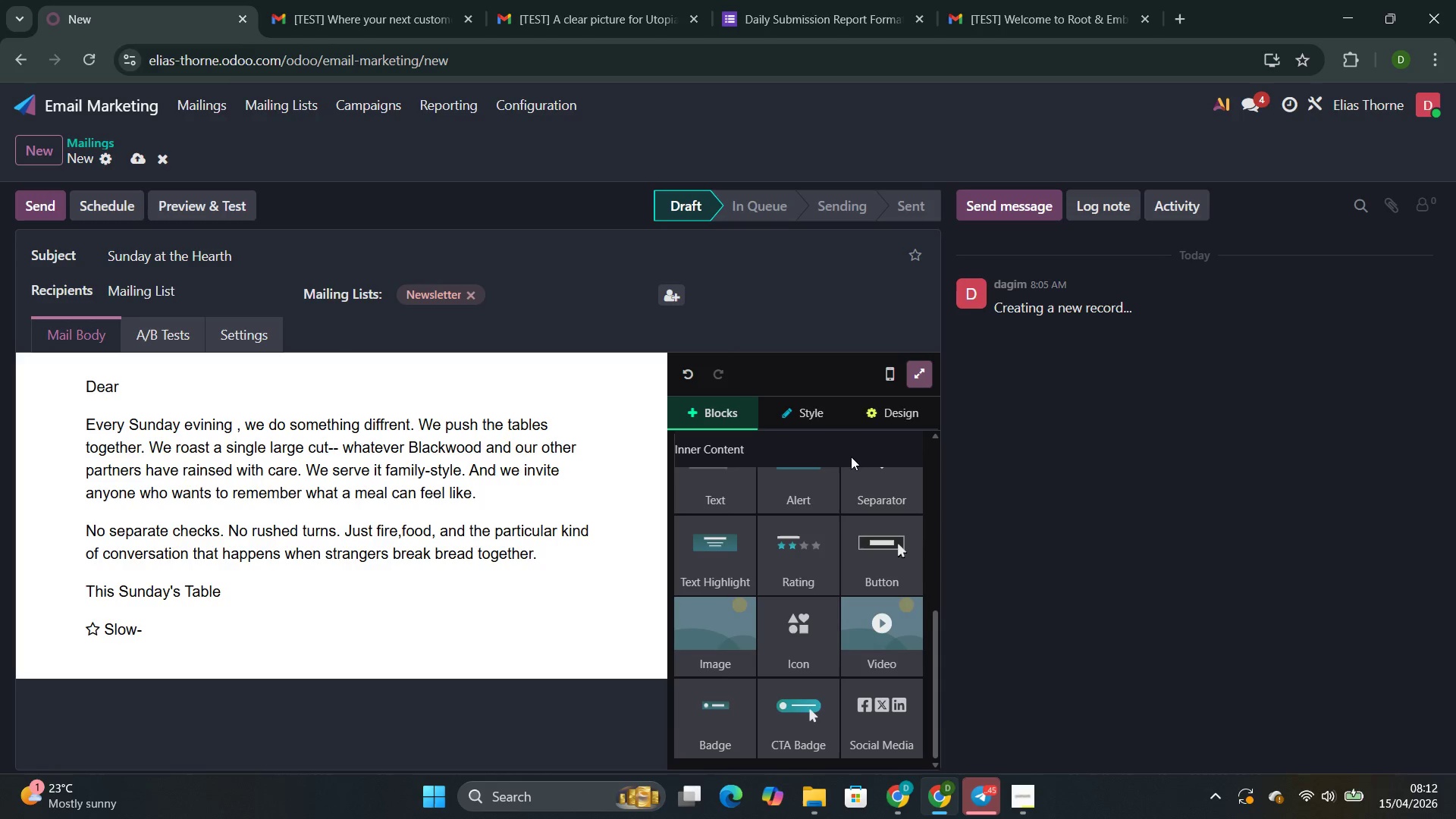 
key(Shift+R)
 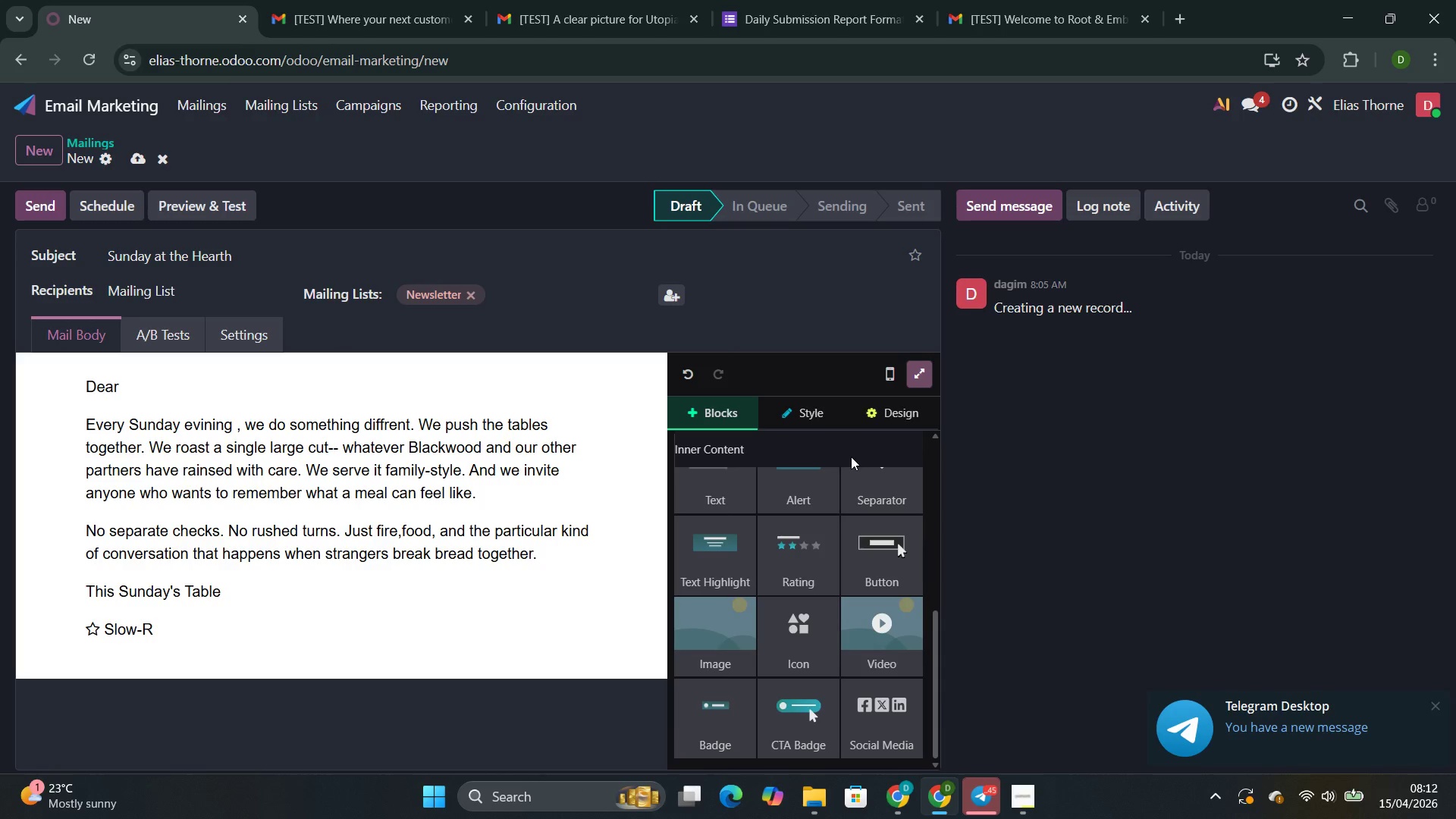 
type(oasted pro)
key(Backspace)
key(Backspace)
type(oo)
key(Backspace)
type(rchetta )
key(Backspace)
type(-- Heritage breed pork, fennel pollen )
key(Backspace)
type(, wood-fired for six hours)
 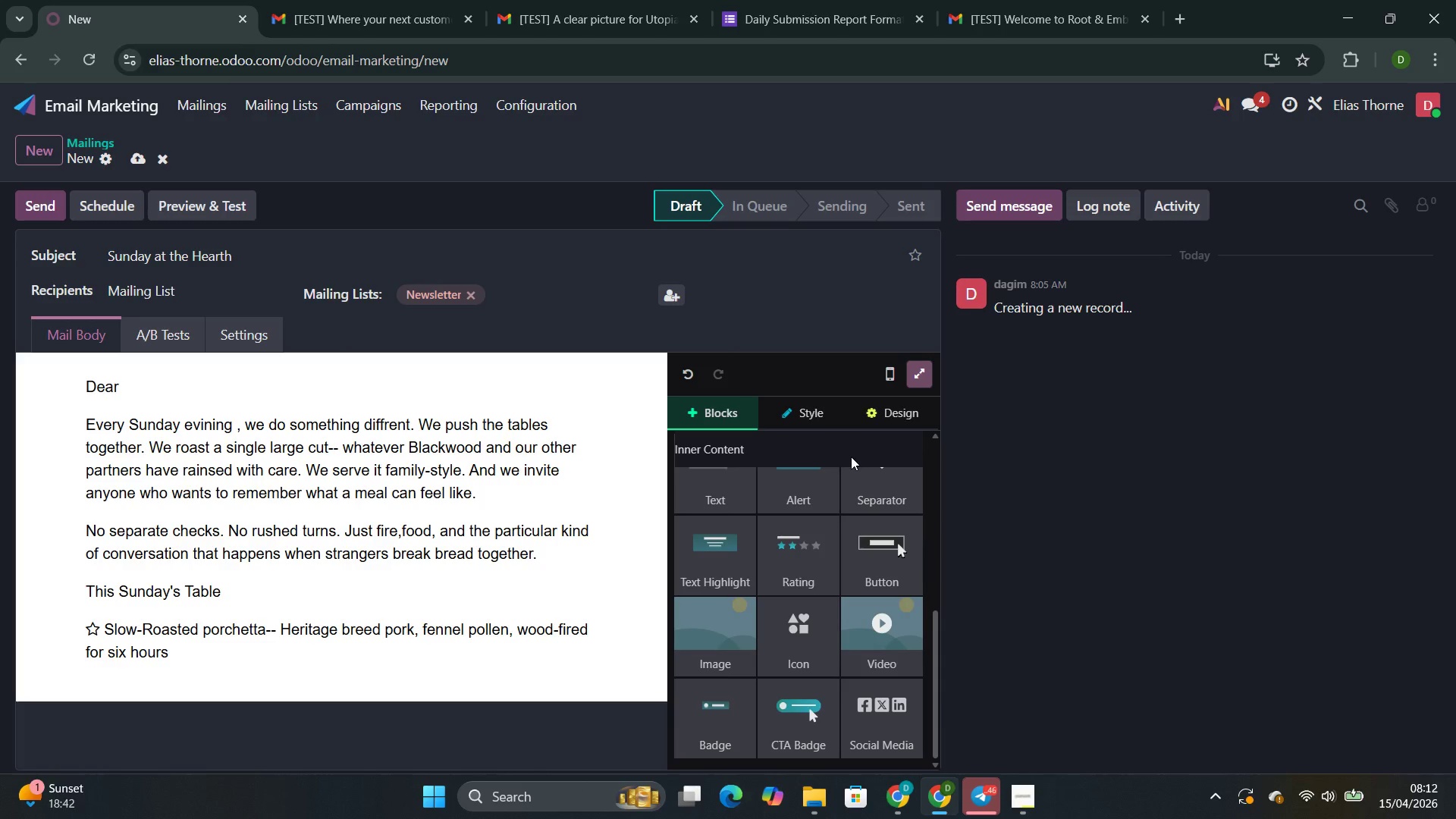 
key(Enter)
 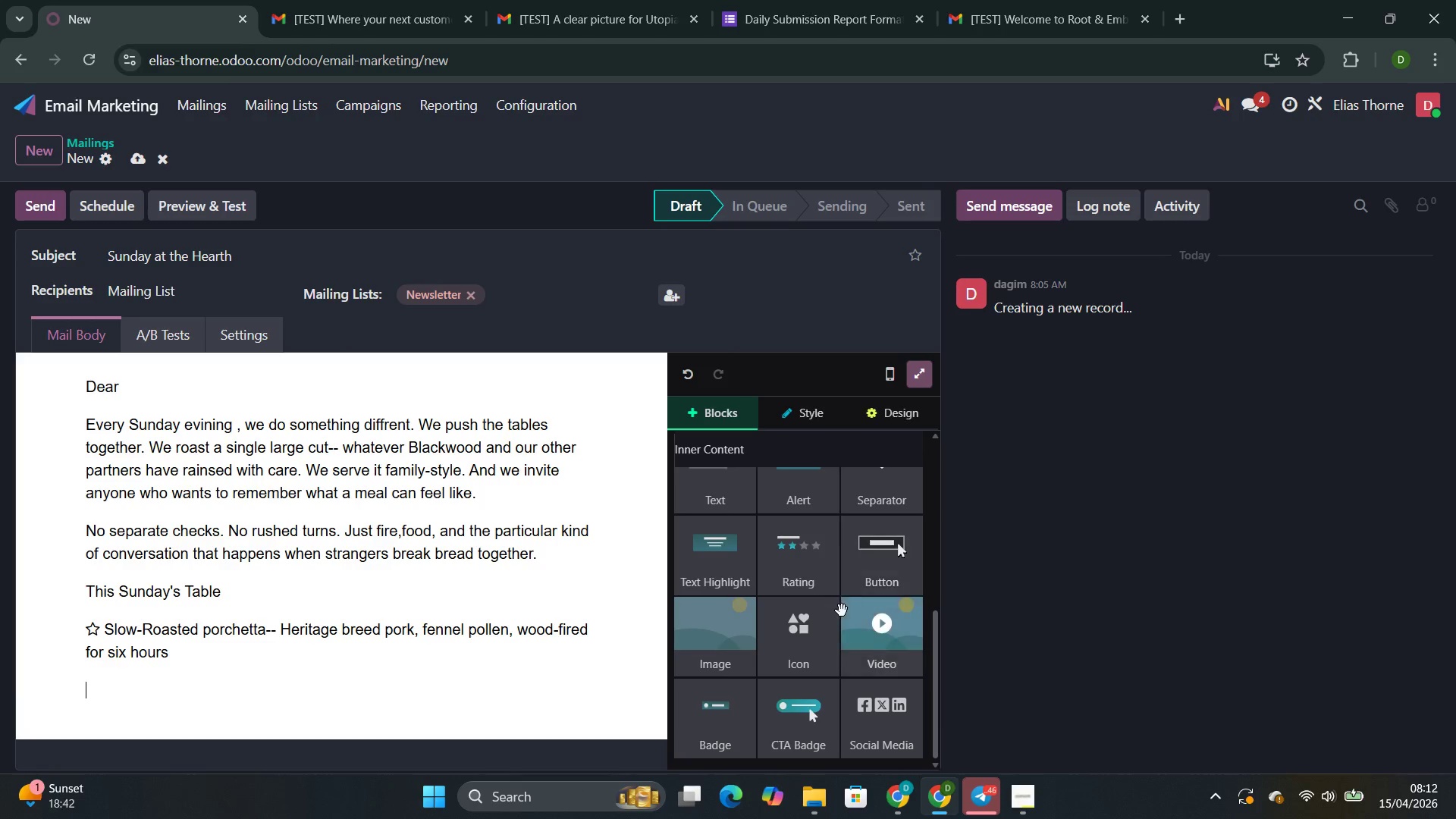 
left_click_drag(start_coordinate=[795, 636], to_coordinate=[583, 689])
 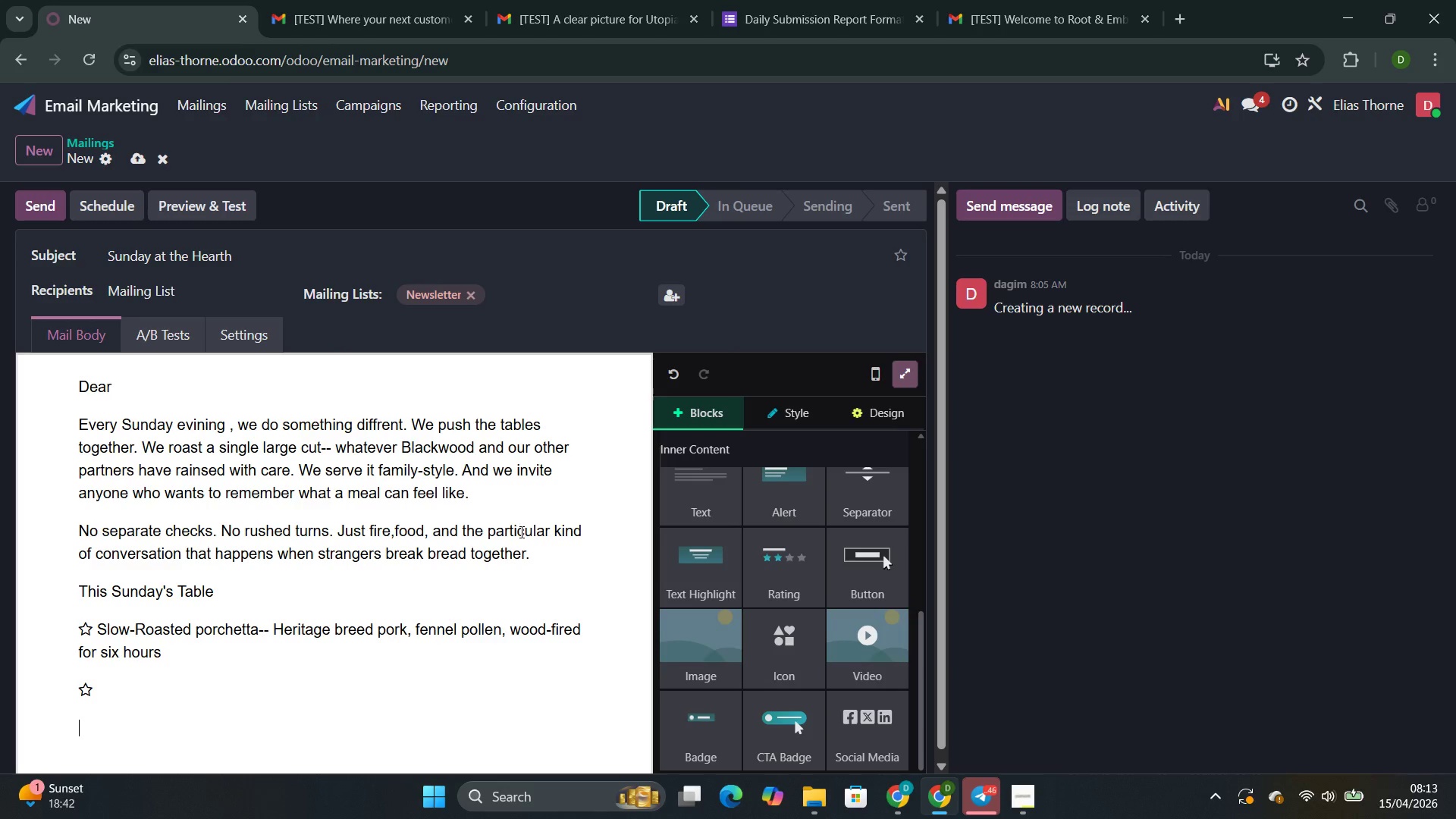 
key(Backspace)
type(Ember )
key(Backspace)
type(-Roasted root )
key(Backspace)
type(-- whatever came from the soil that Moring )
 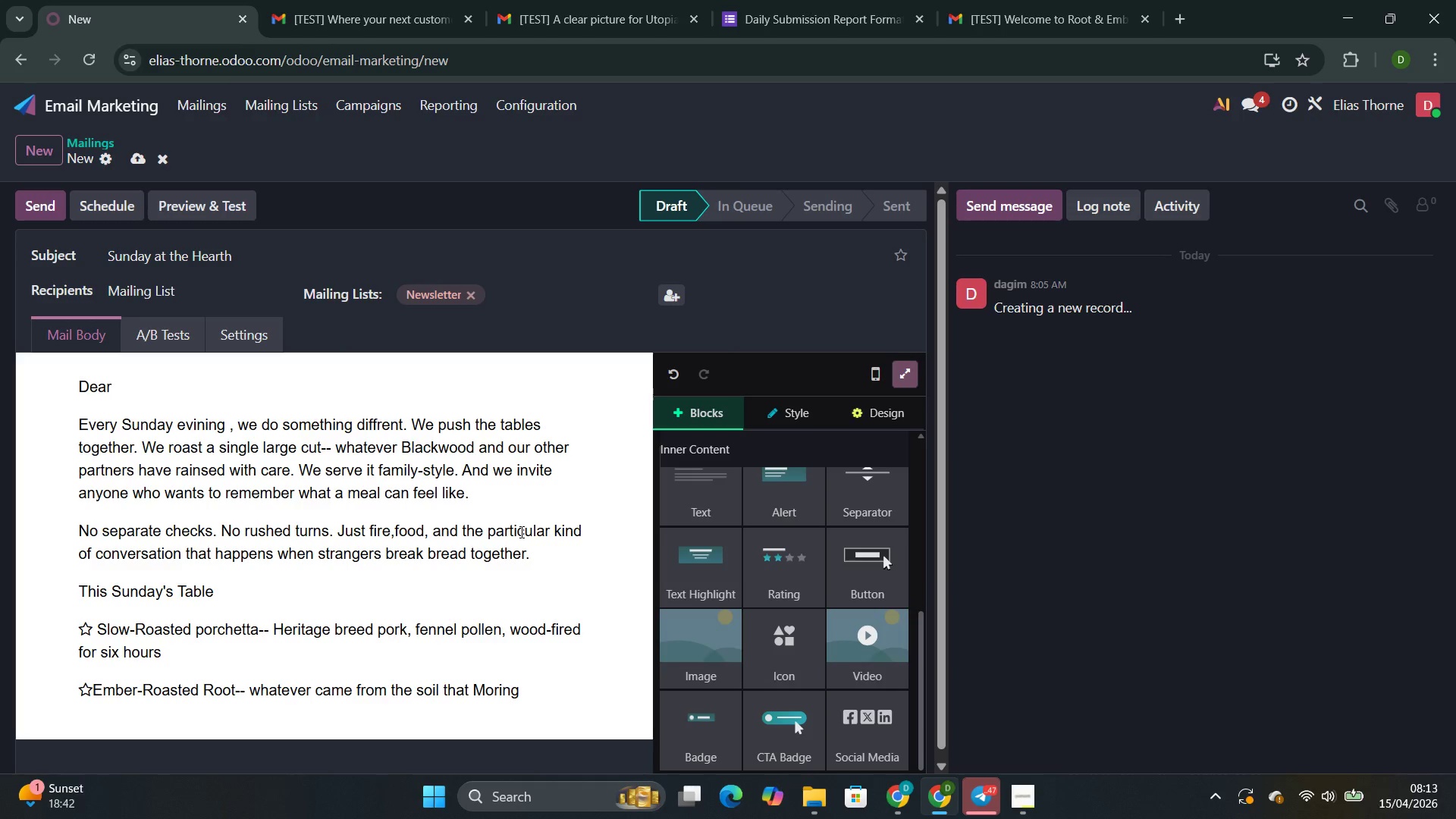 
key(Enter)
 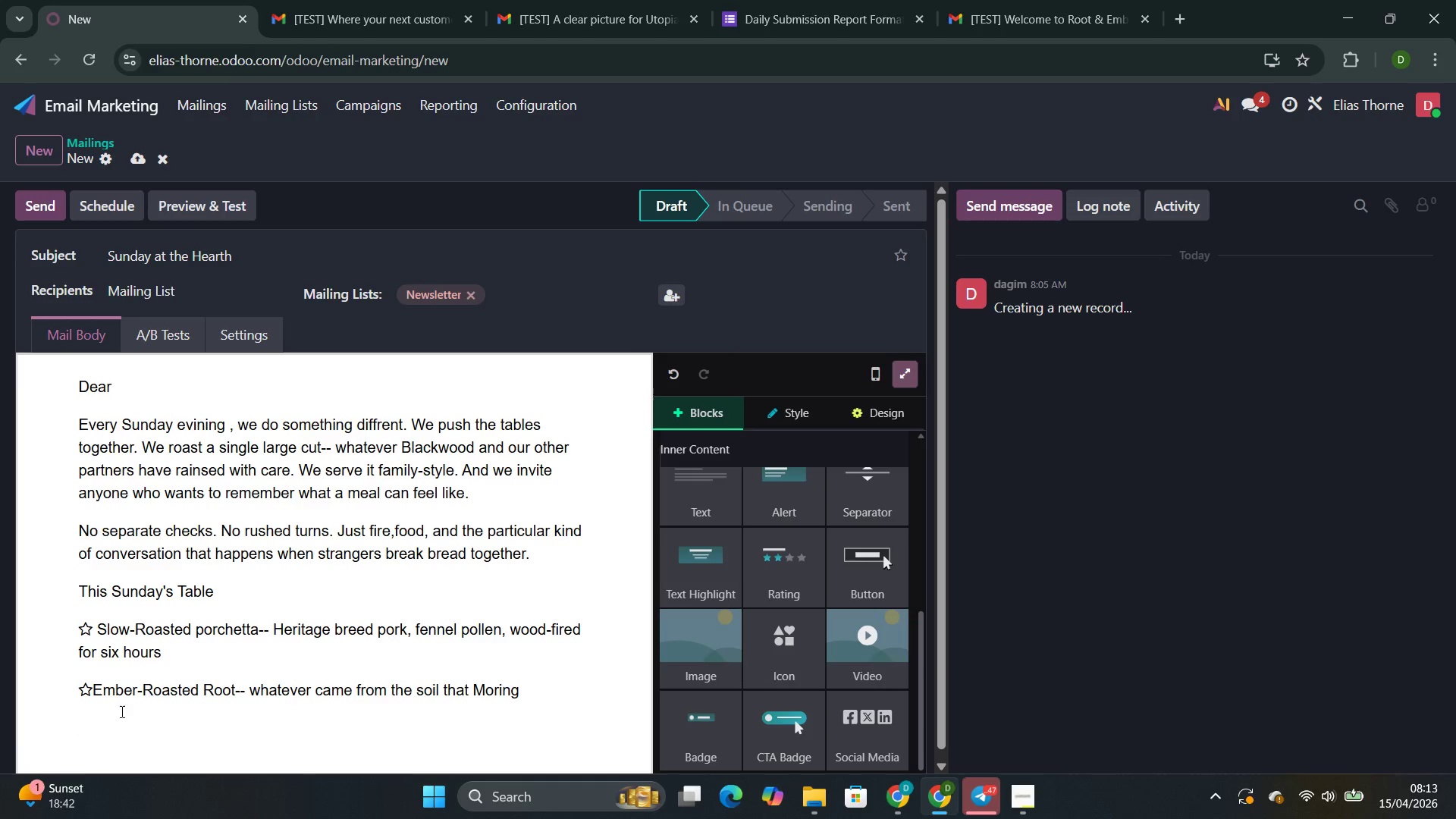 
left_click([90, 694])
 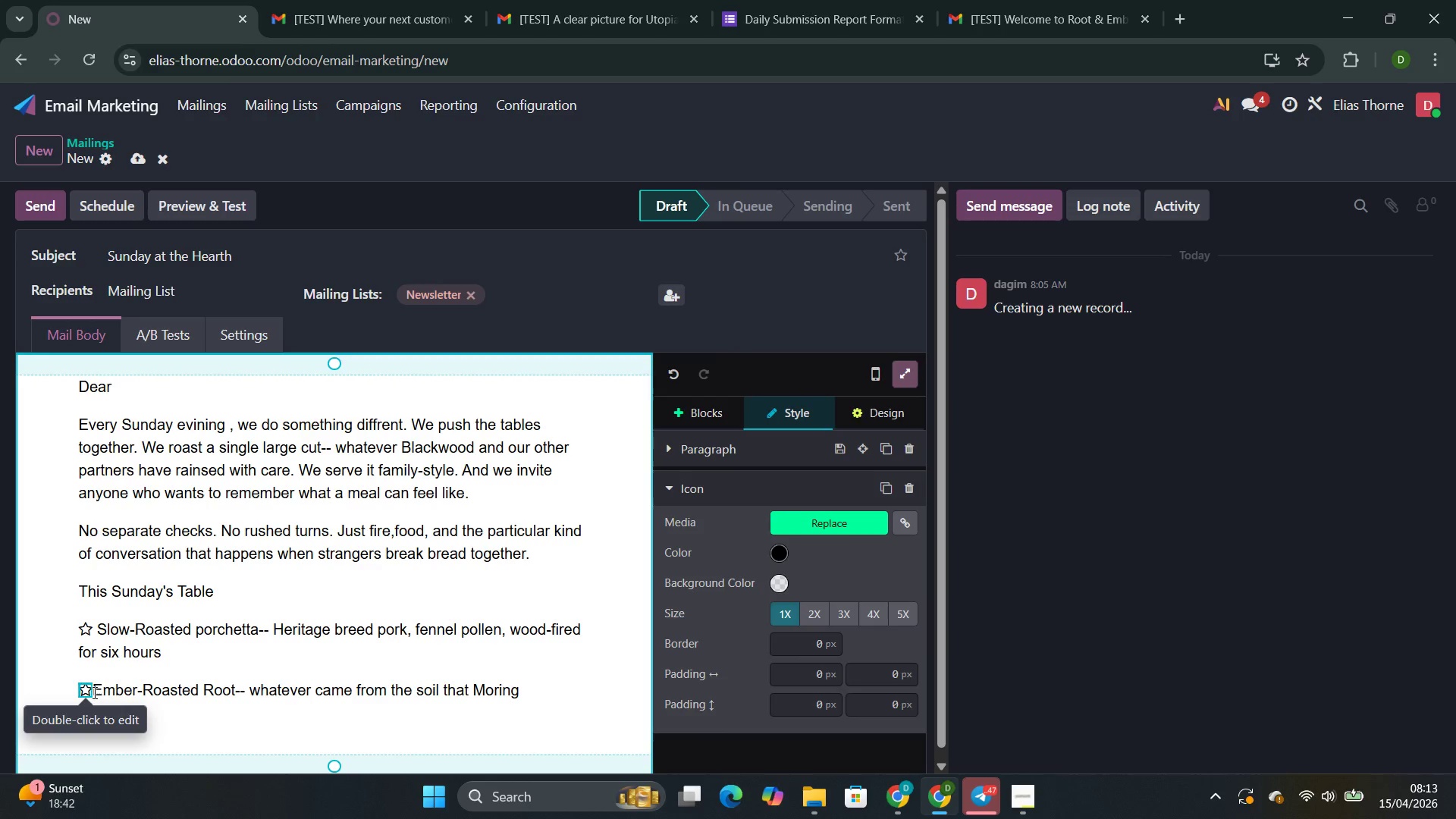 
left_click([93, 690])
 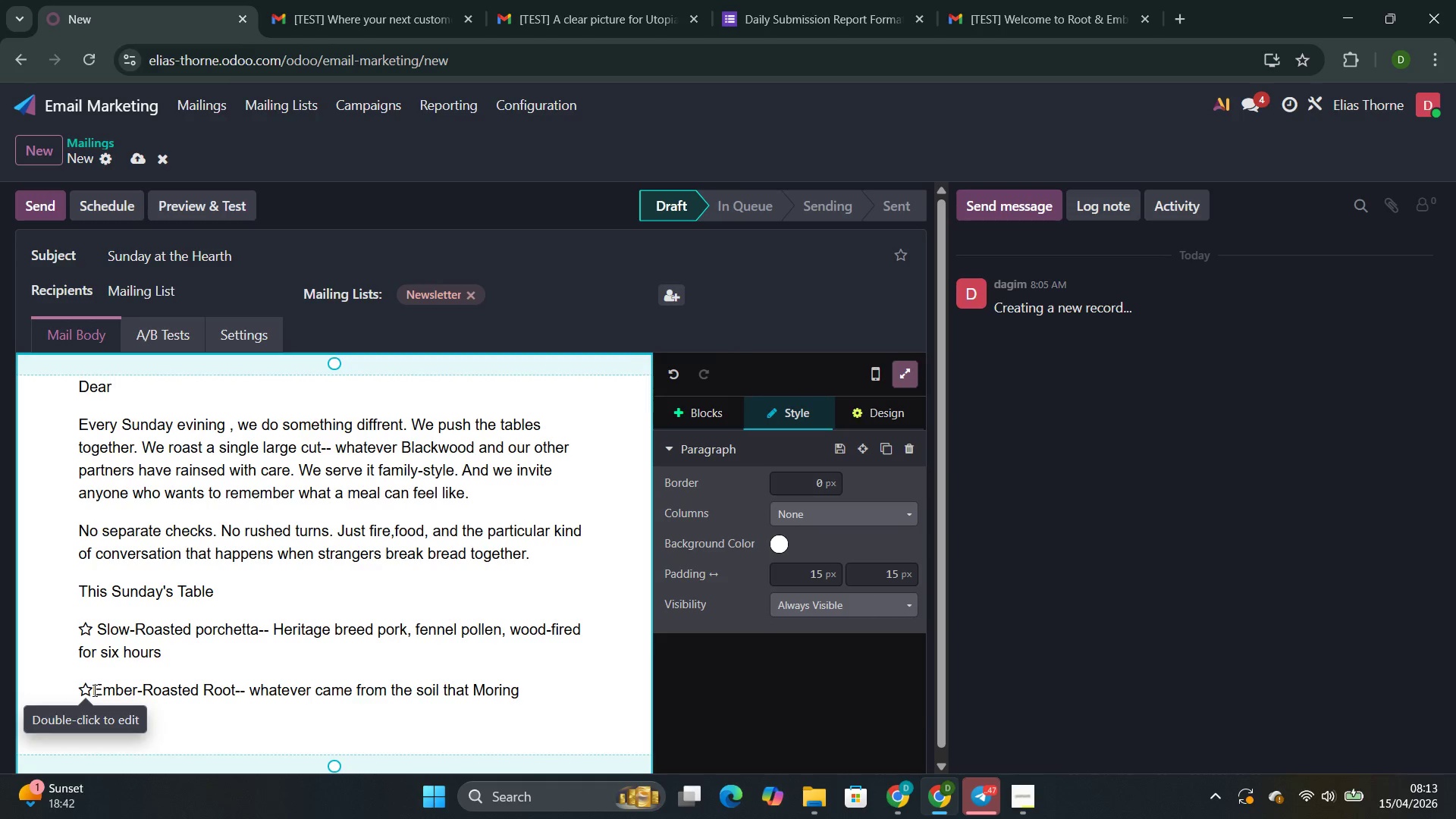 
key(Space)
 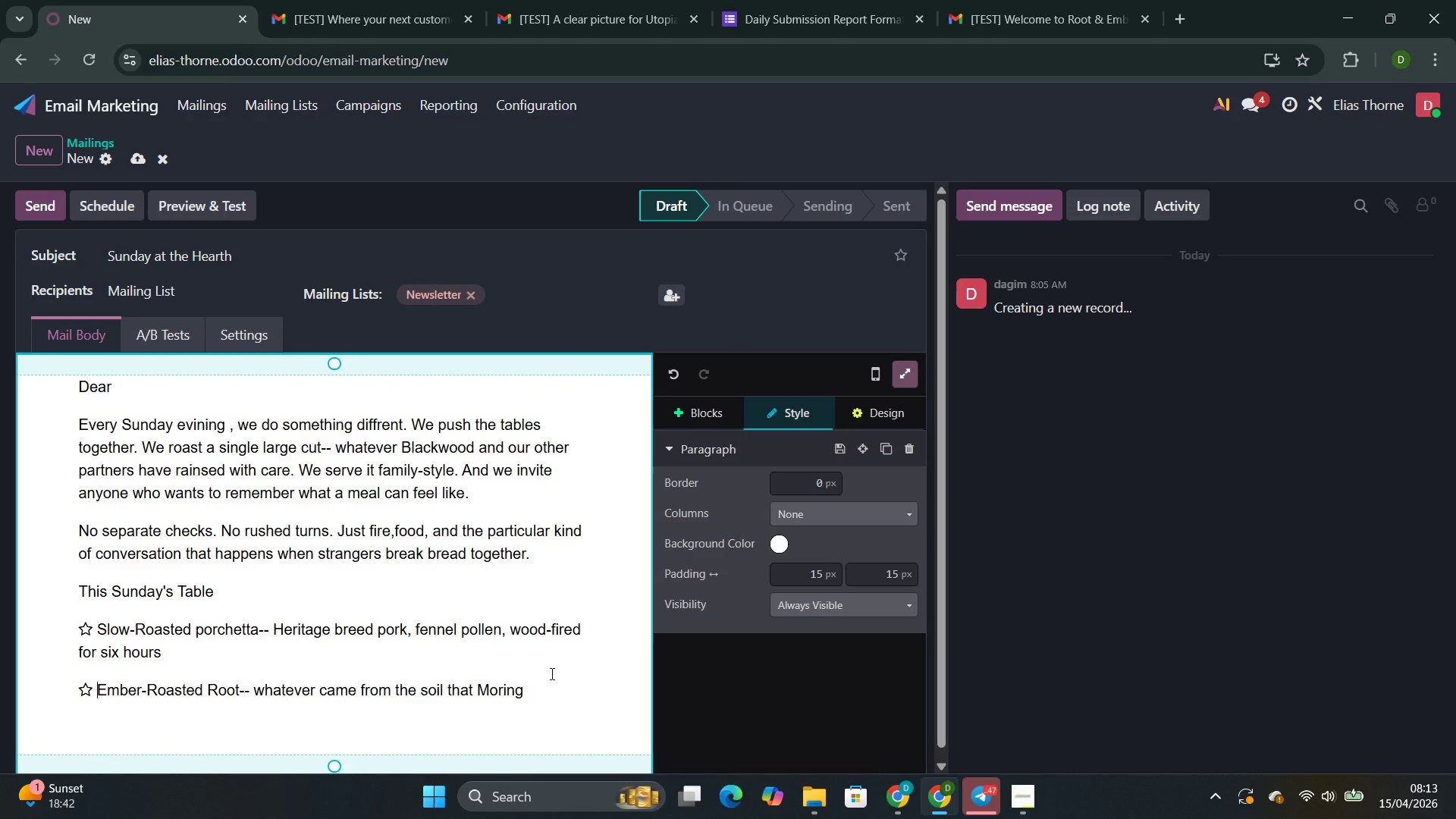 
left_click([536, 692])
 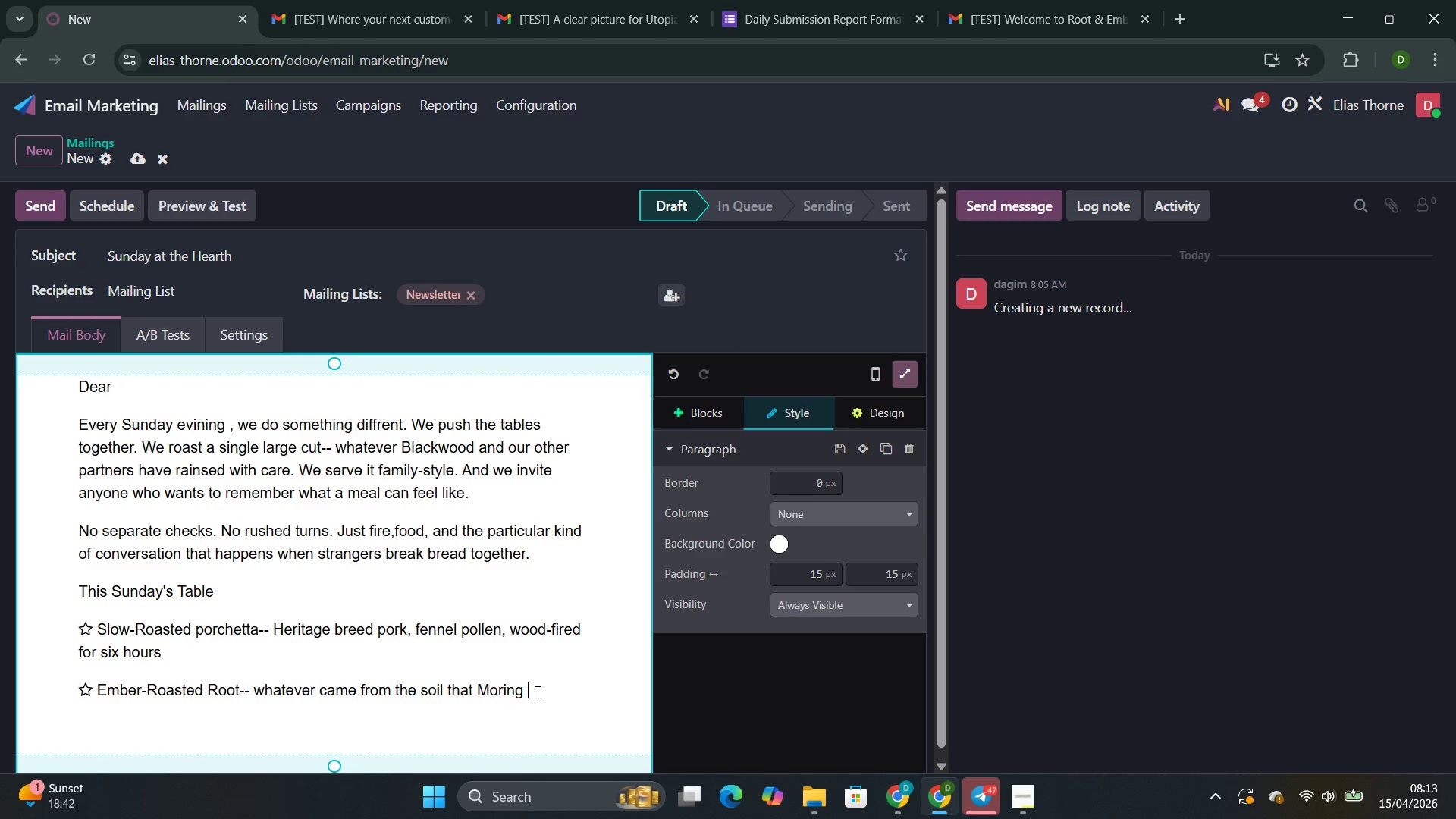 
key(ArrowLeft)
 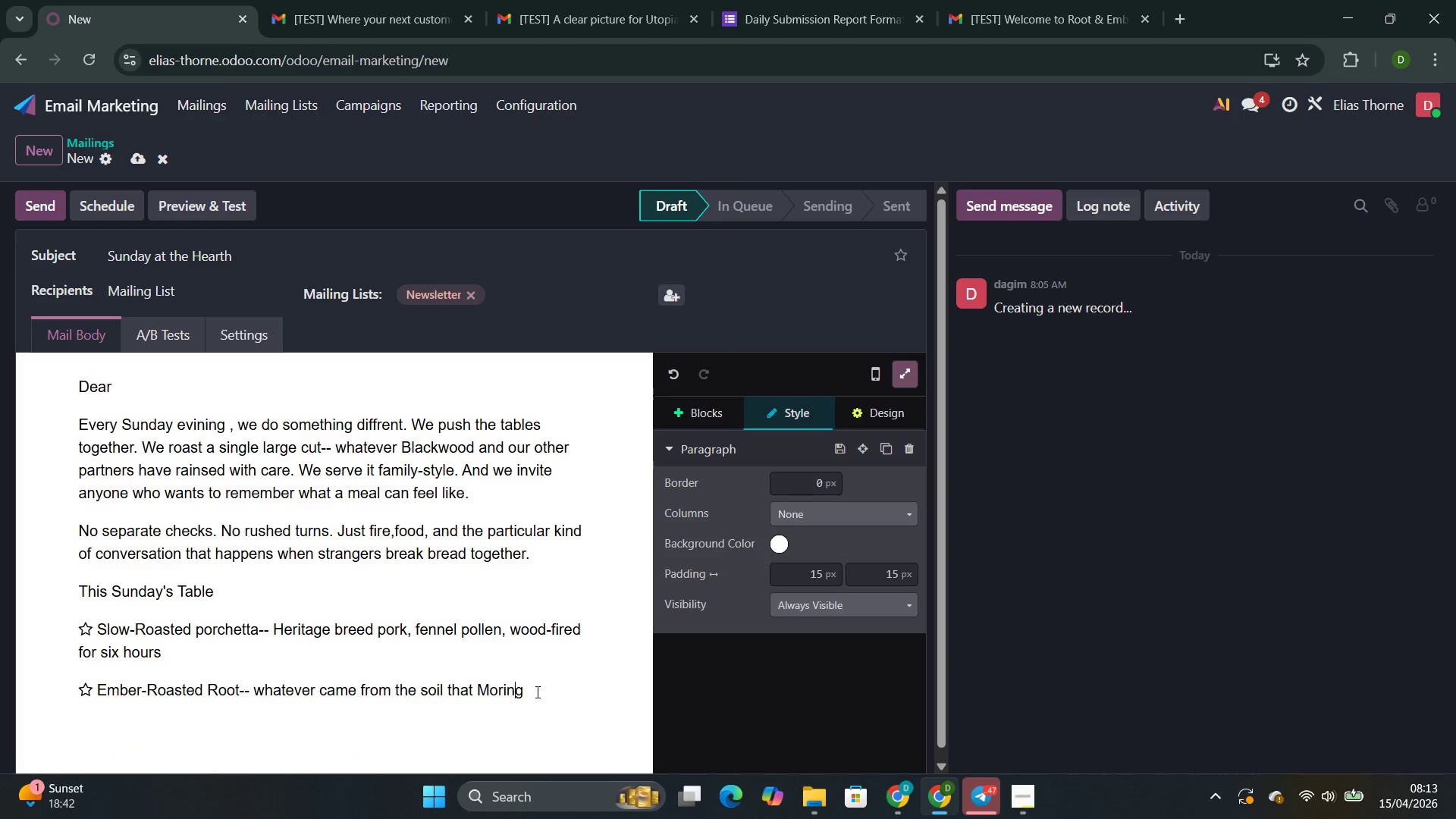 
key(ArrowLeft)
 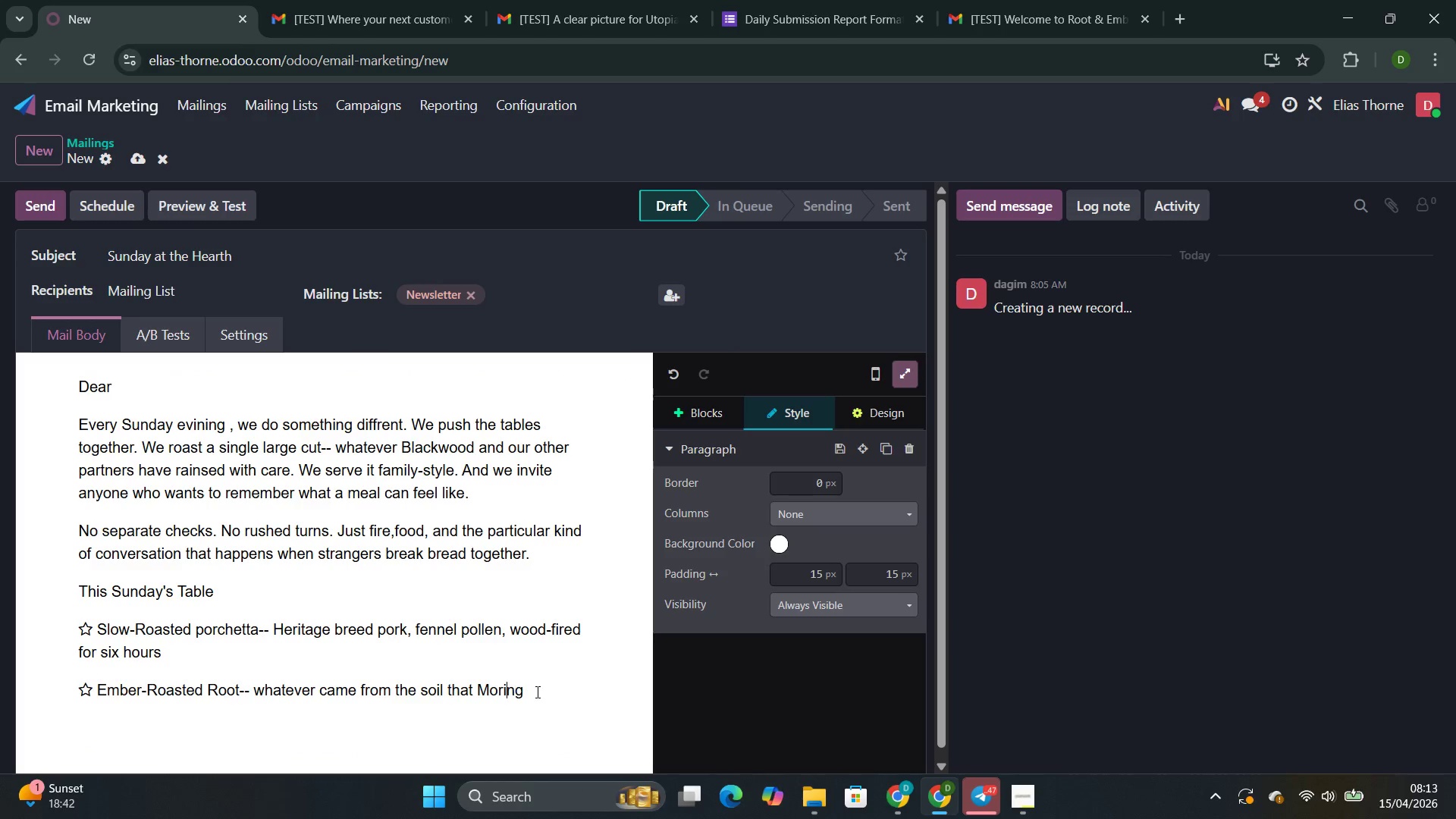 
key(ArrowLeft)
 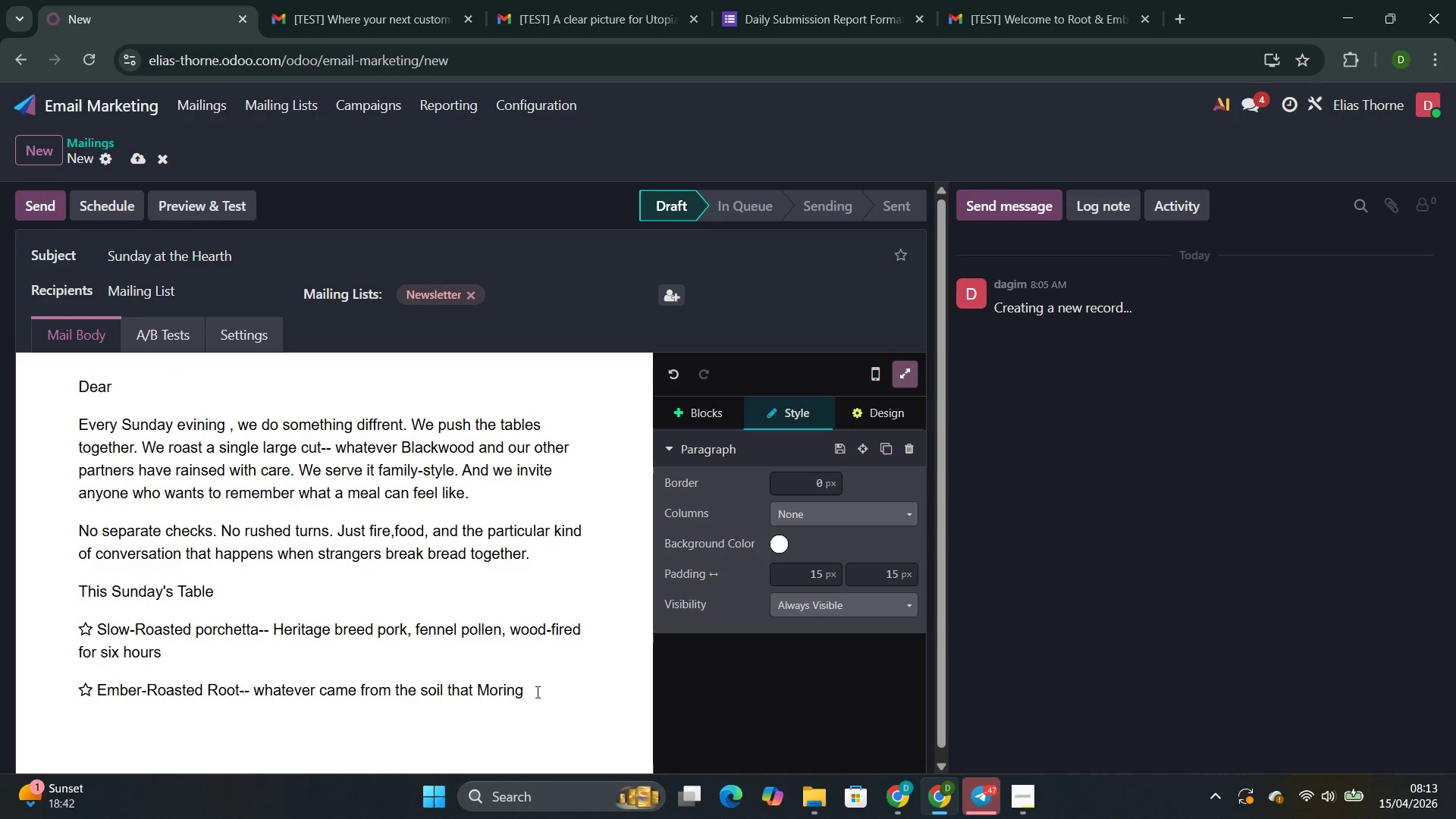 
key(ArrowLeft)
 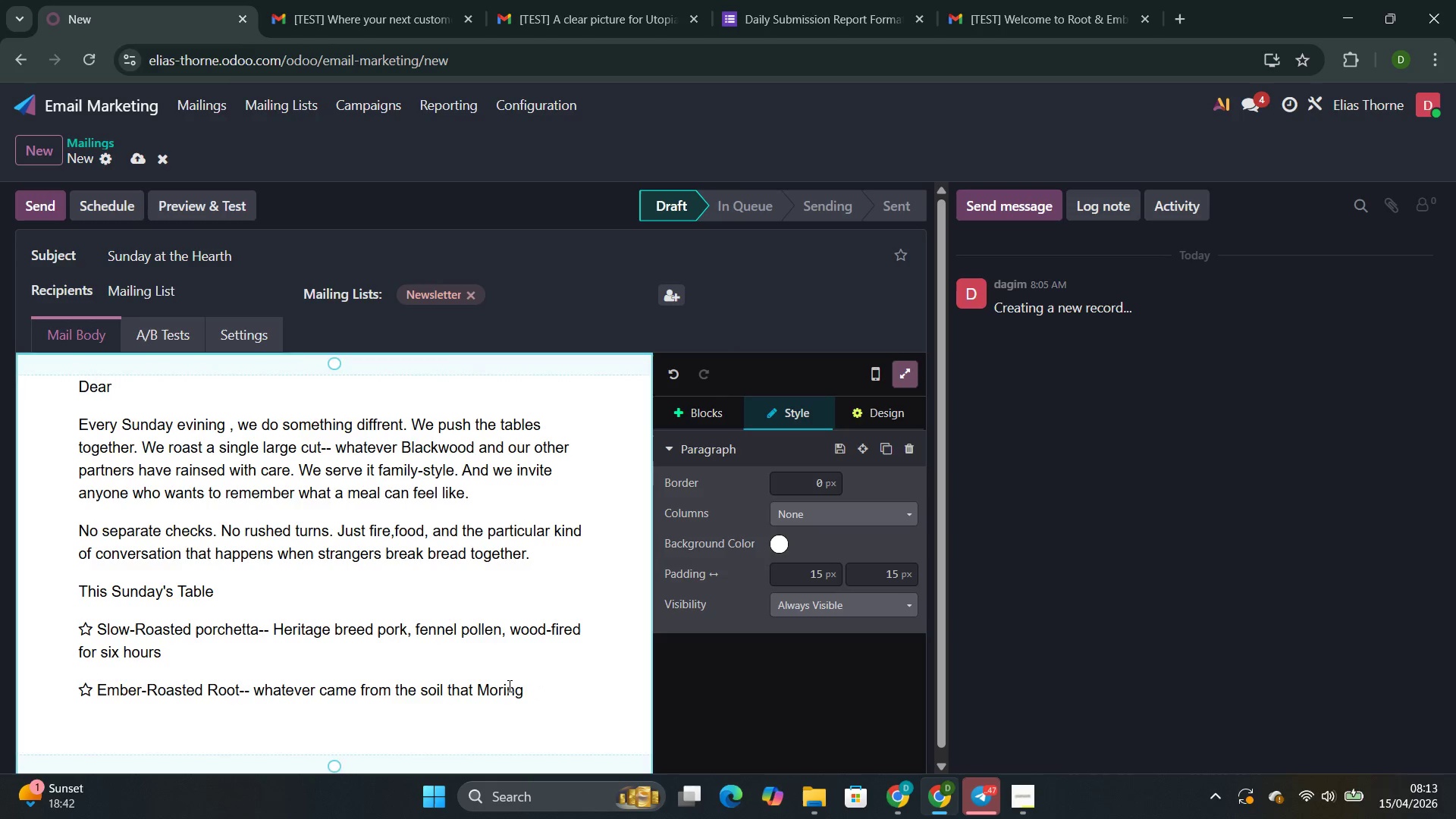 
key(N)
 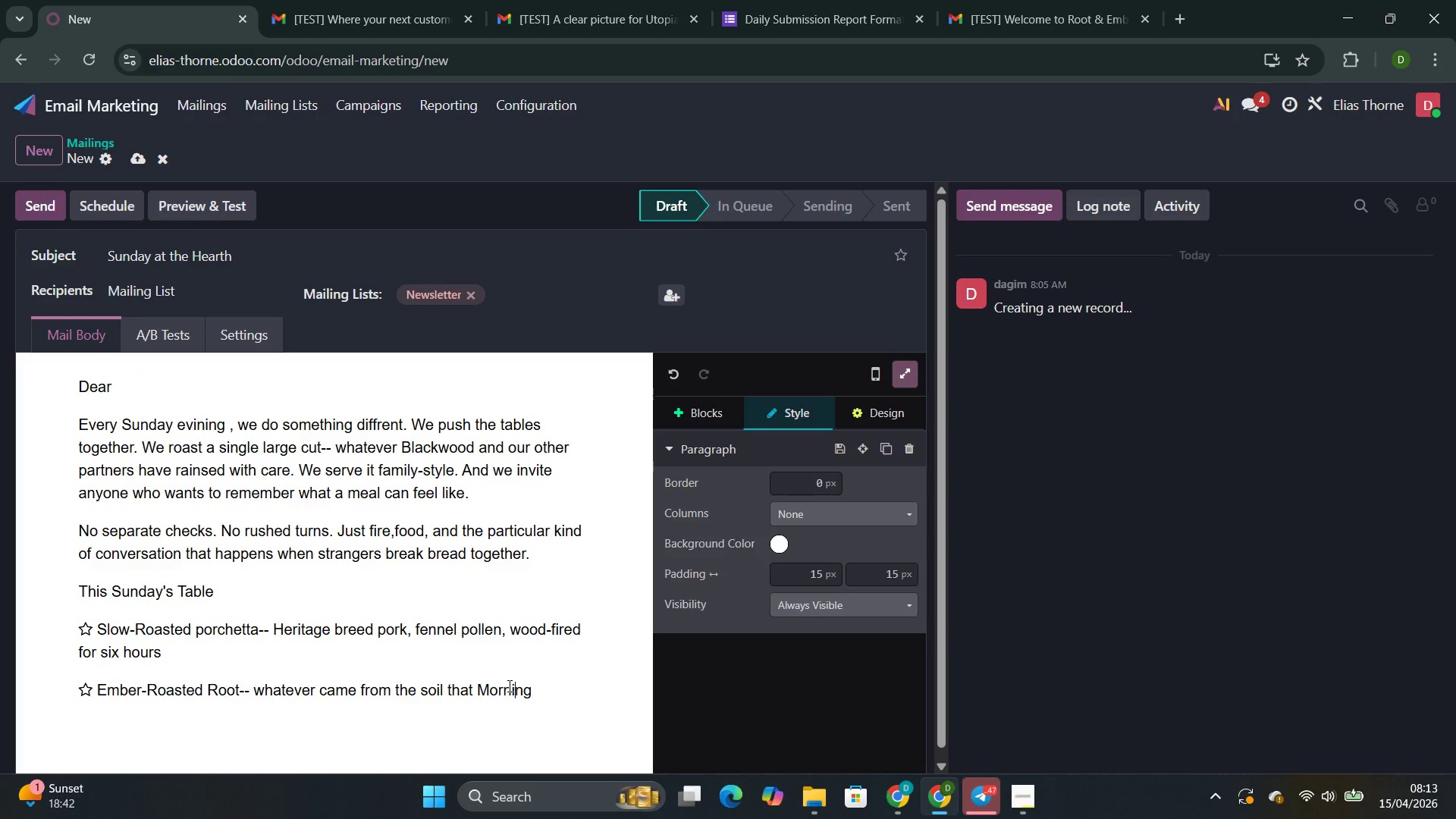 
hold_key(key=ArrowRight, duration=0.34)
 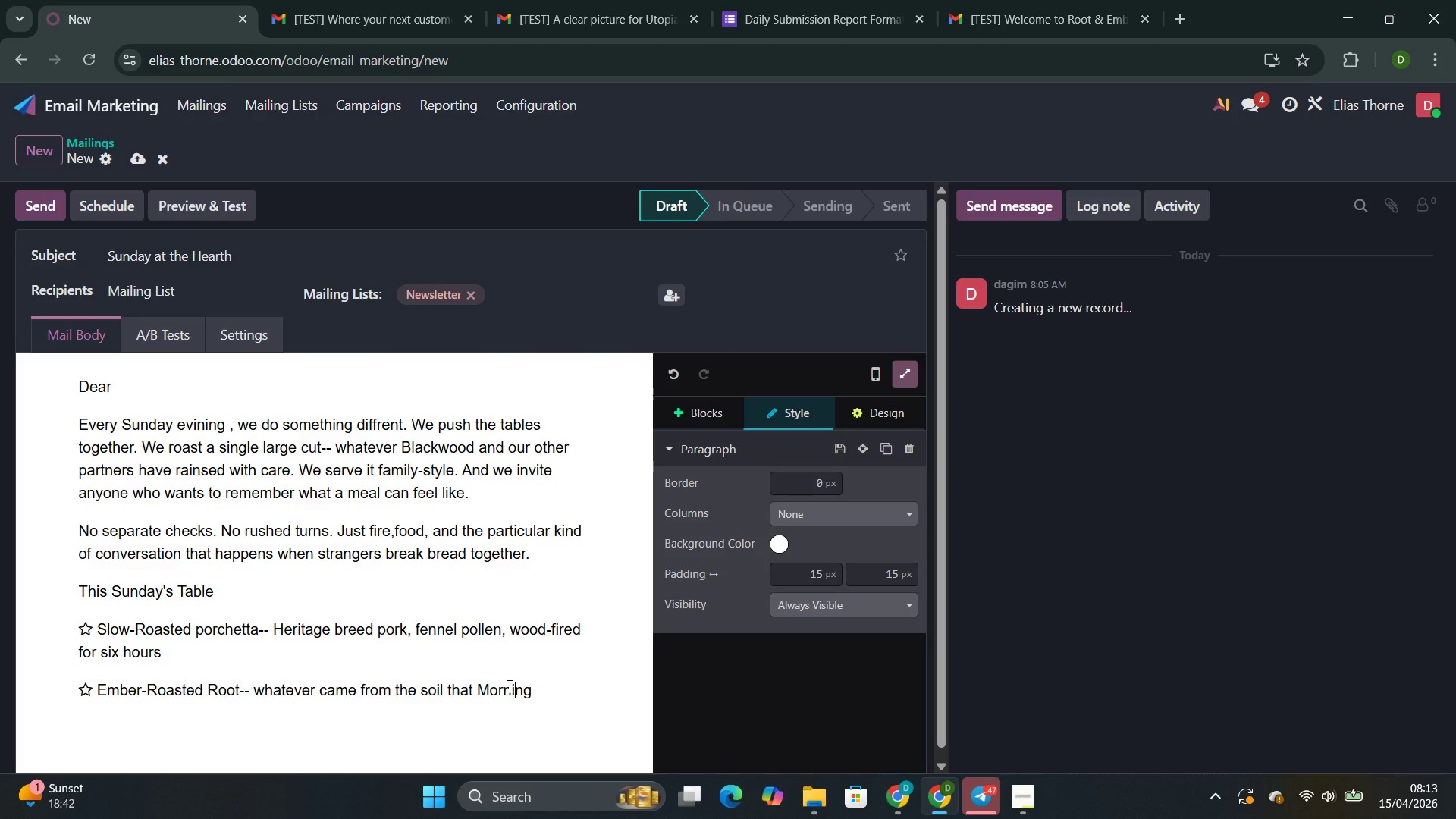 
key(ArrowLeft)
 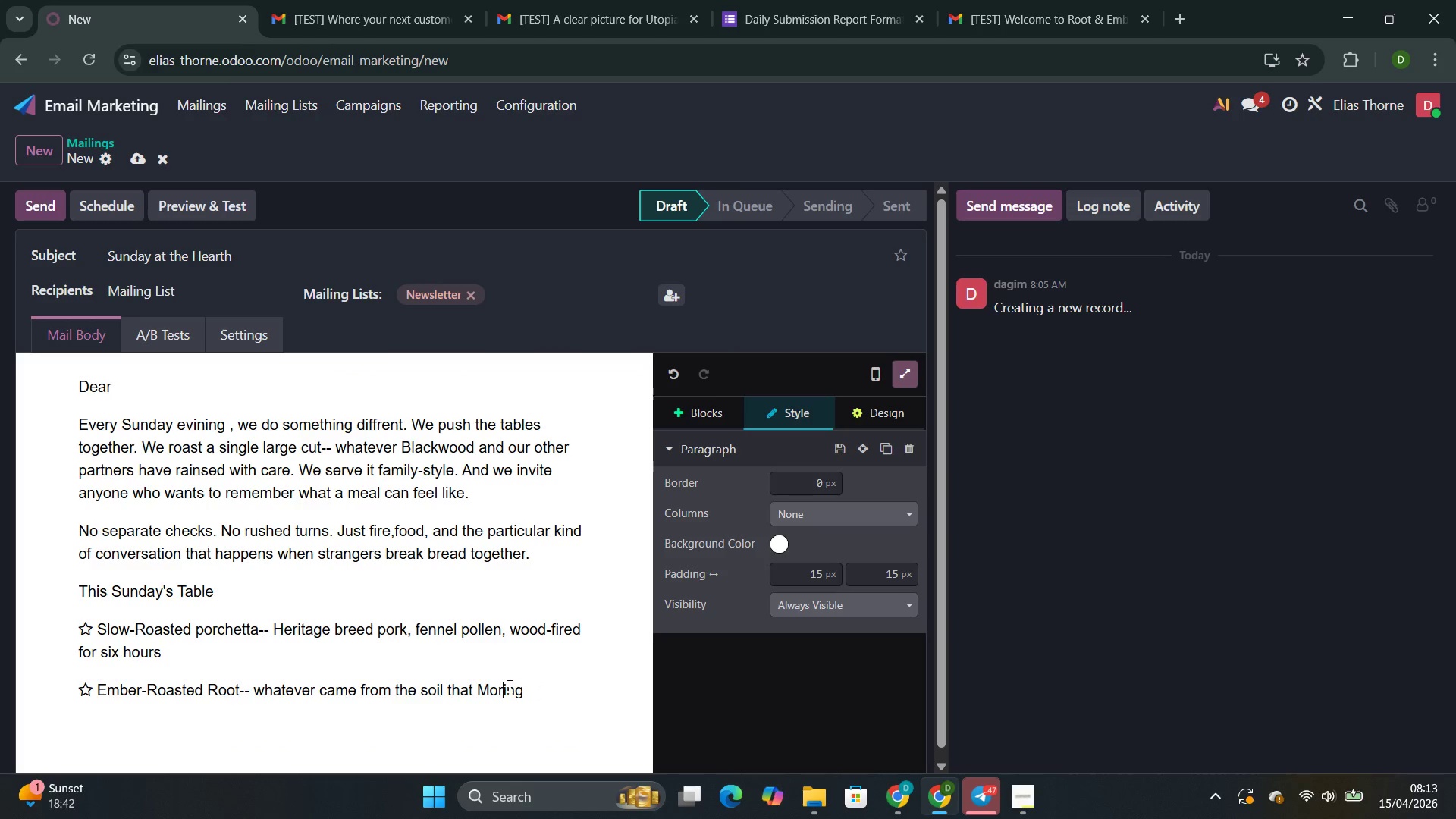 
key(Backspace)
 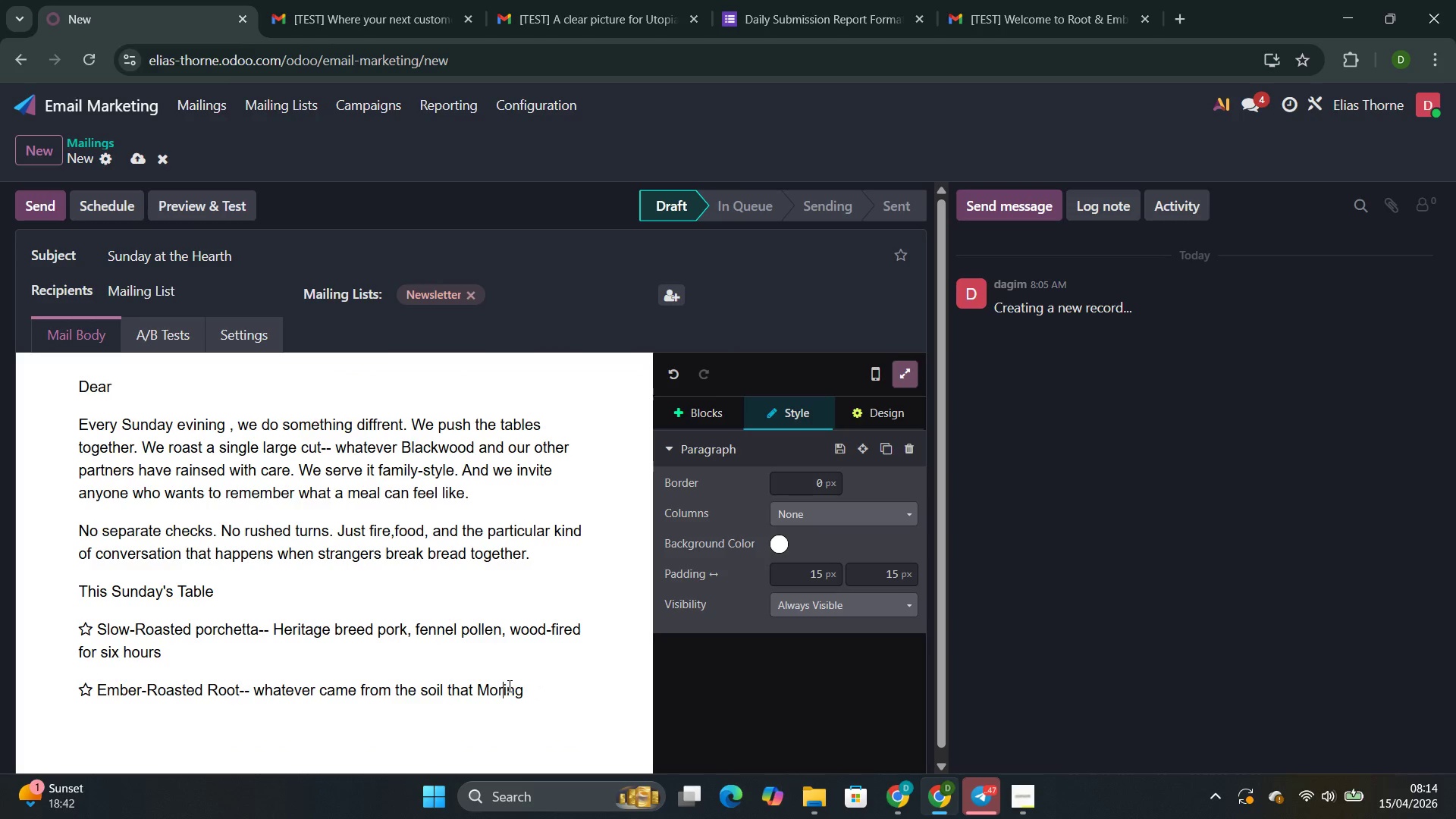 
key(N)
 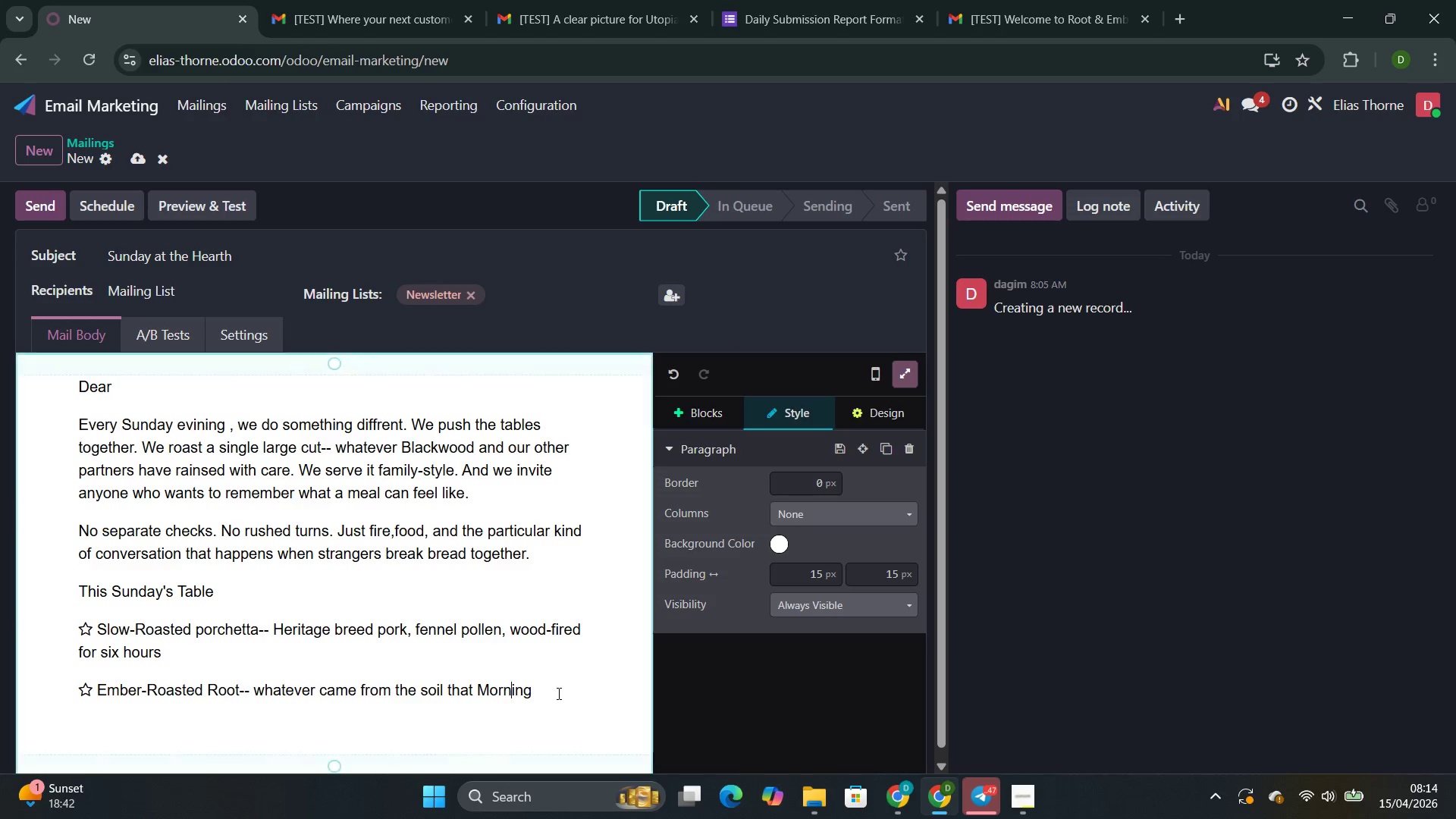 
left_click([557, 692])
 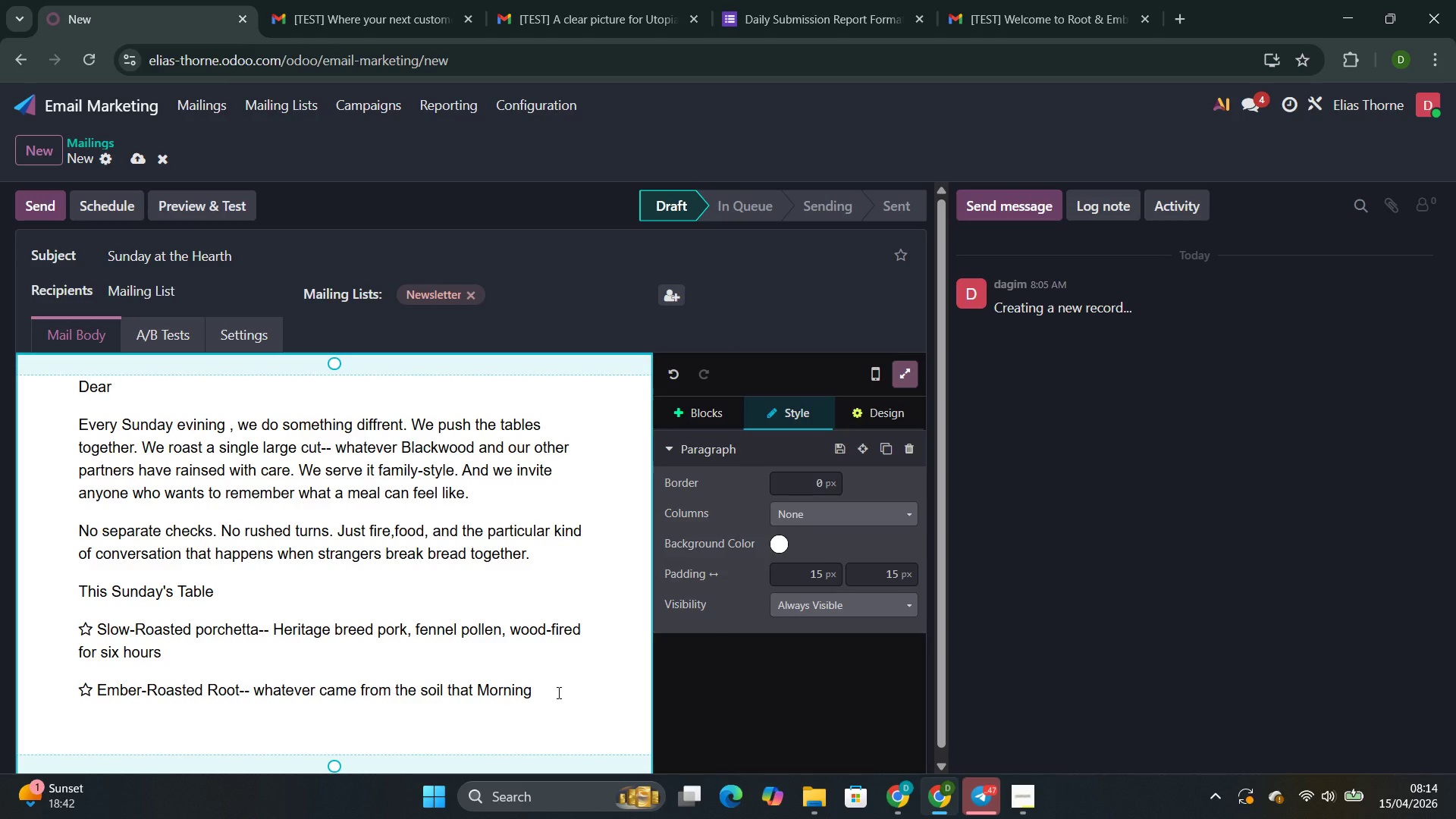 
key(Enter)
 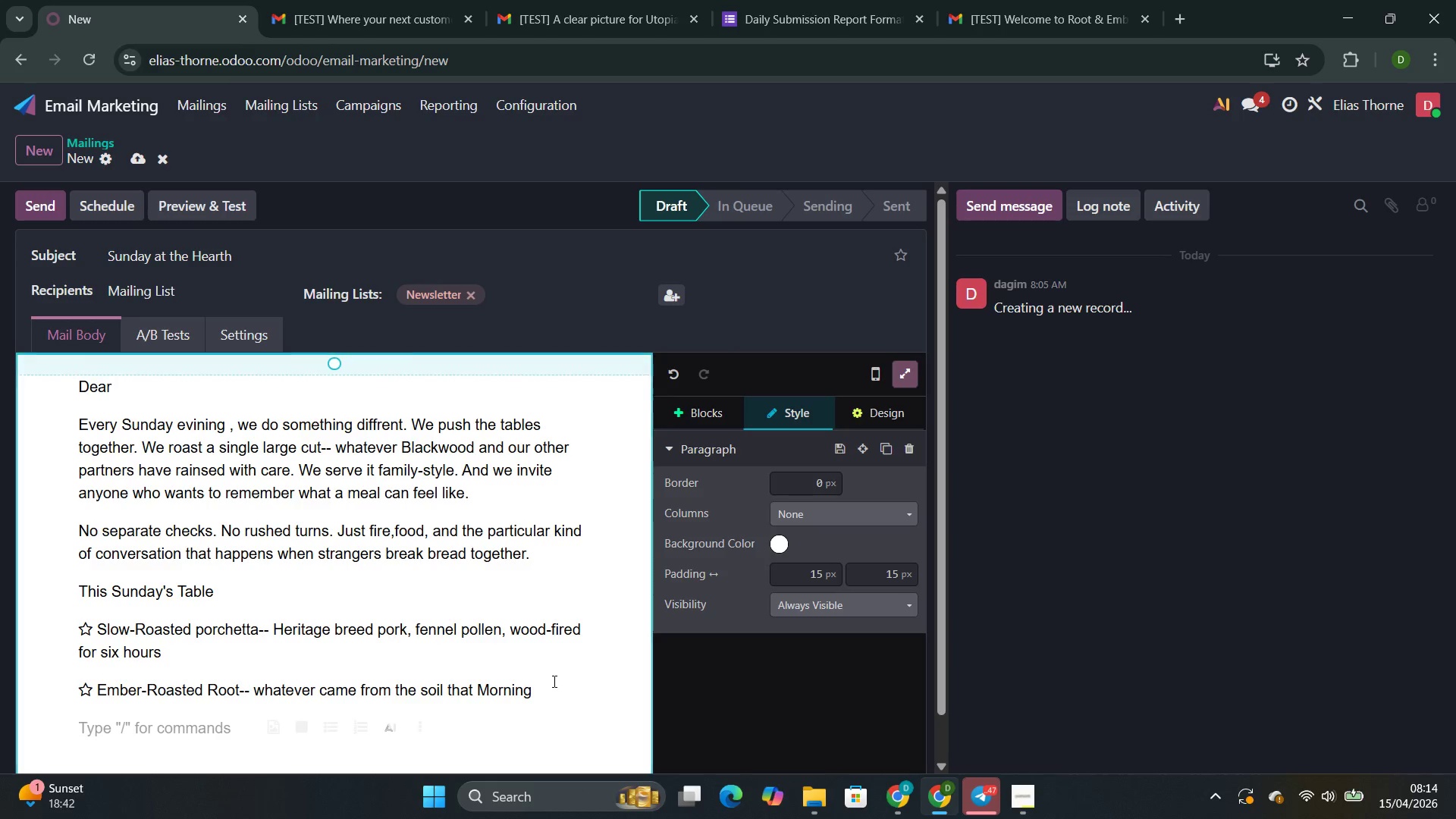 
wait(6.53)
 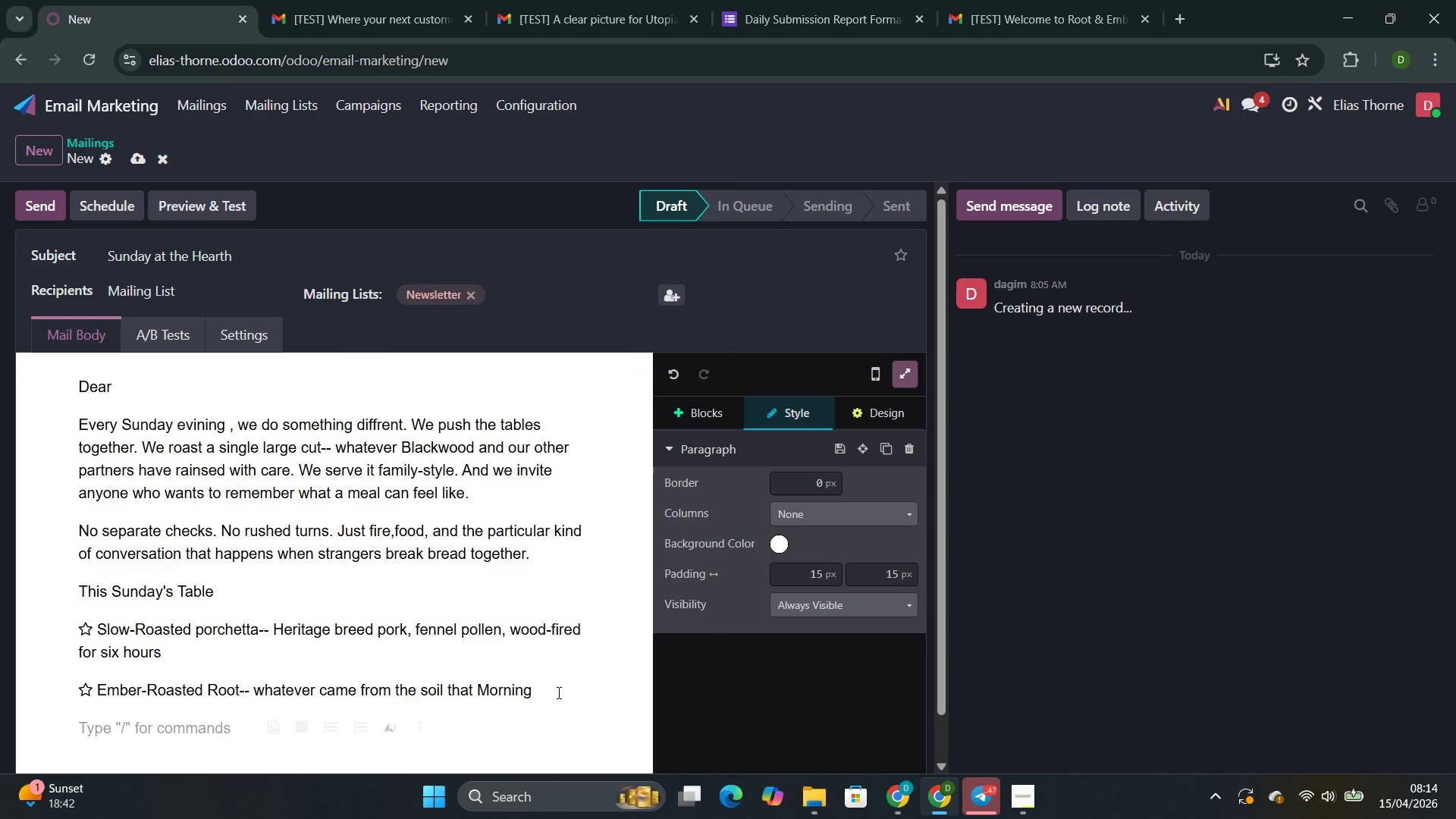 
left_click([707, 422])
 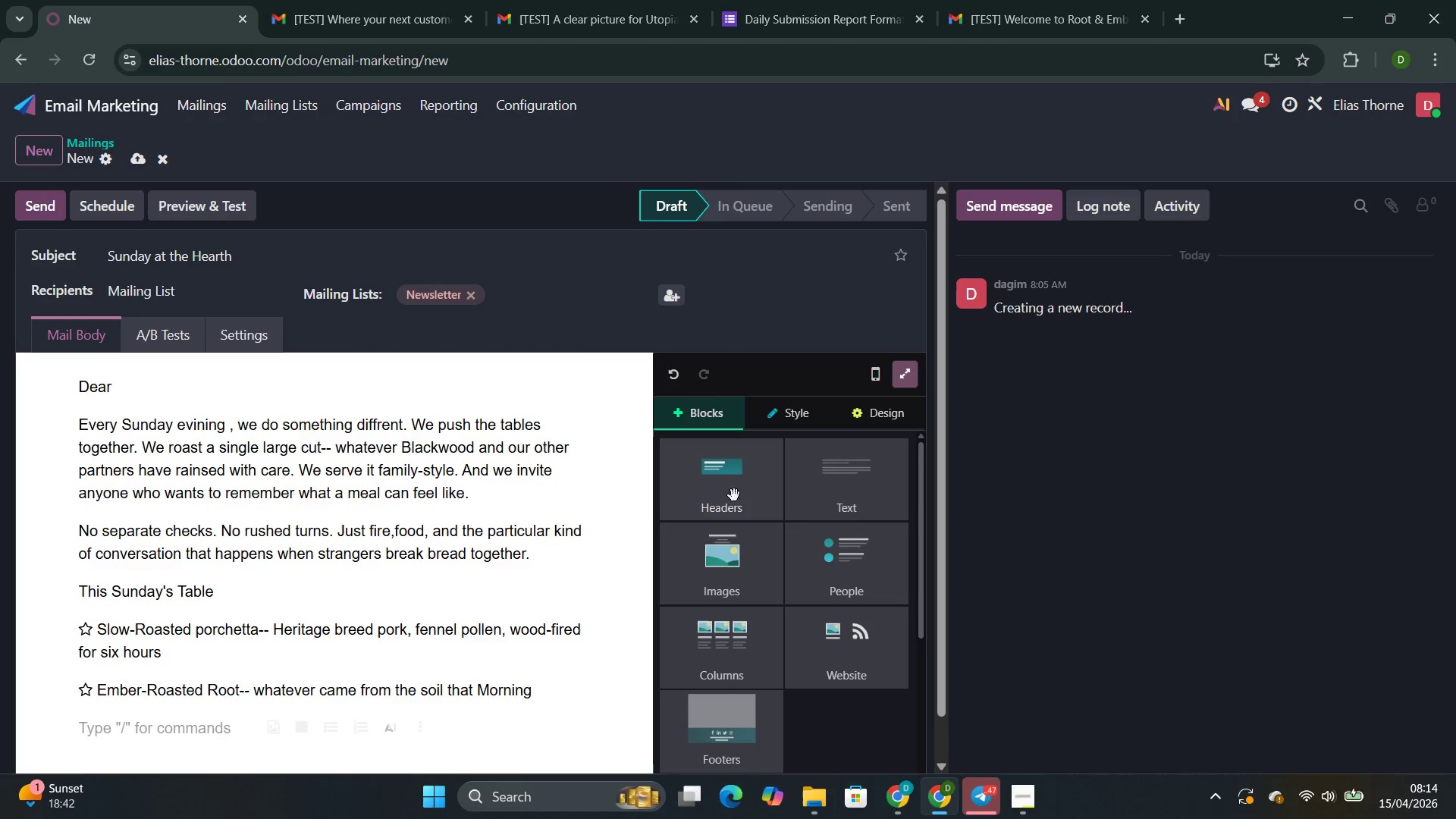 
scroll: coordinate [737, 506], scroll_direction: down, amount: 6.0
 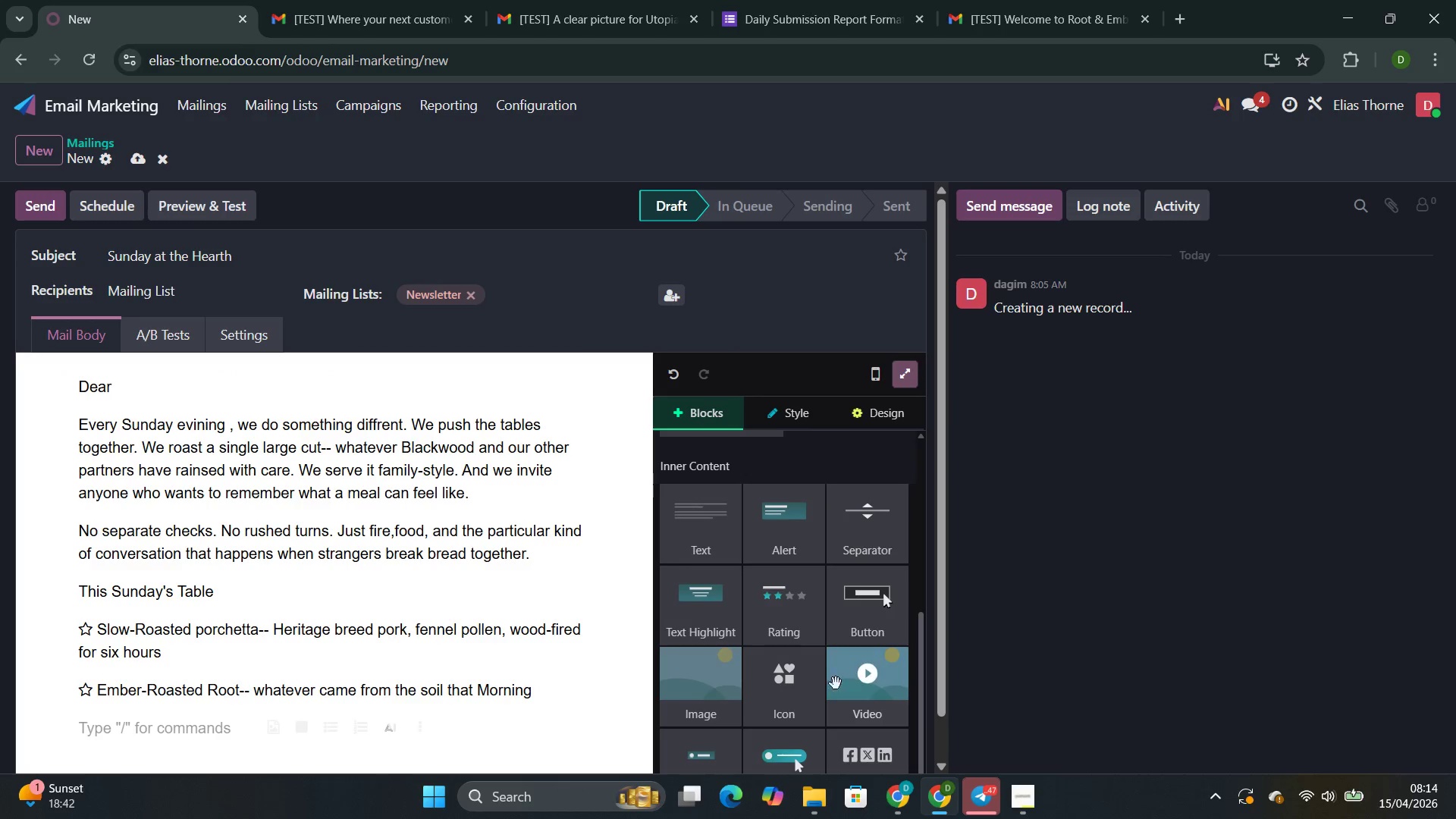 
left_click_drag(start_coordinate=[798, 695], to_coordinate=[140, 679])
 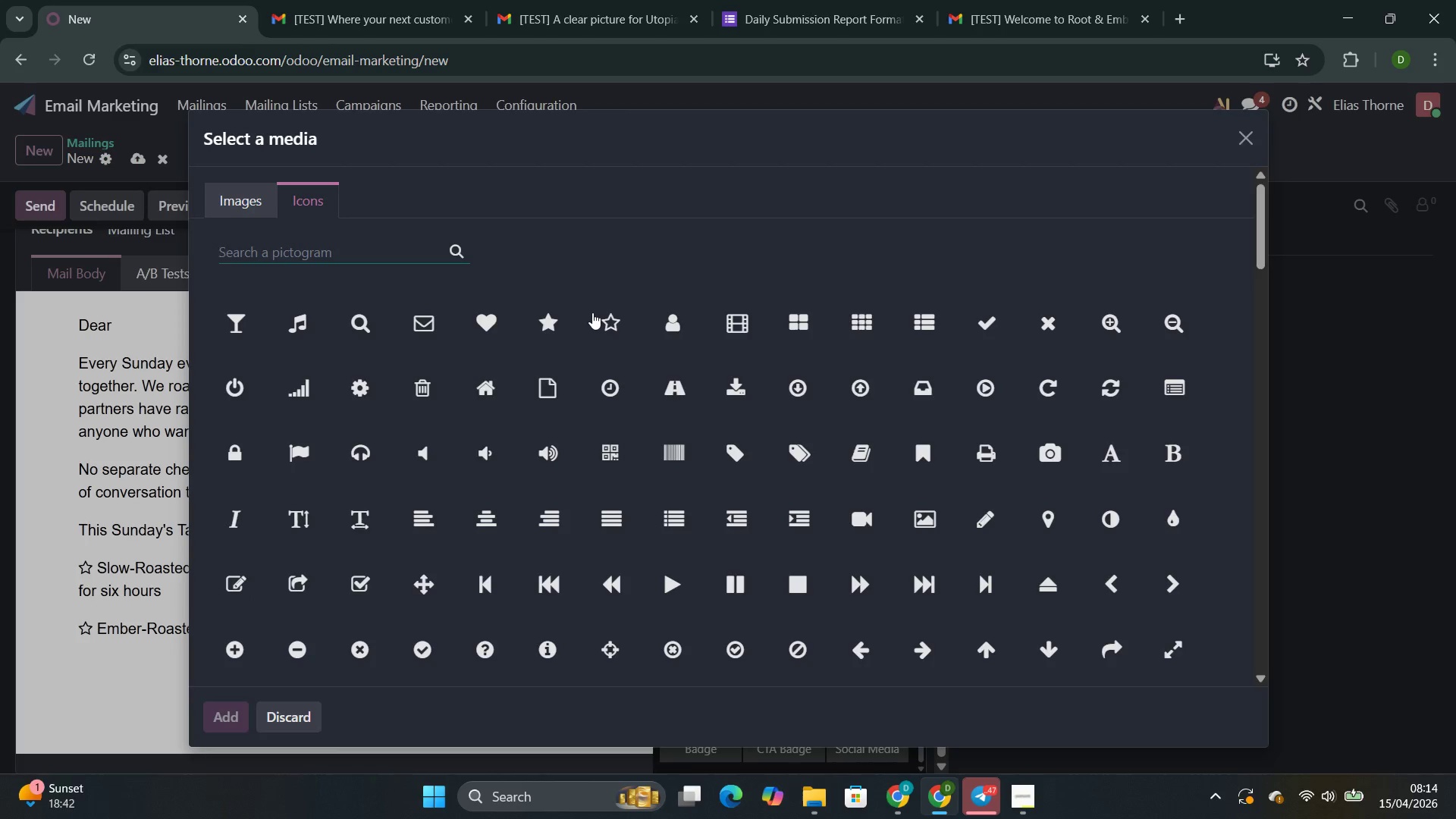 
left_click([613, 332])
 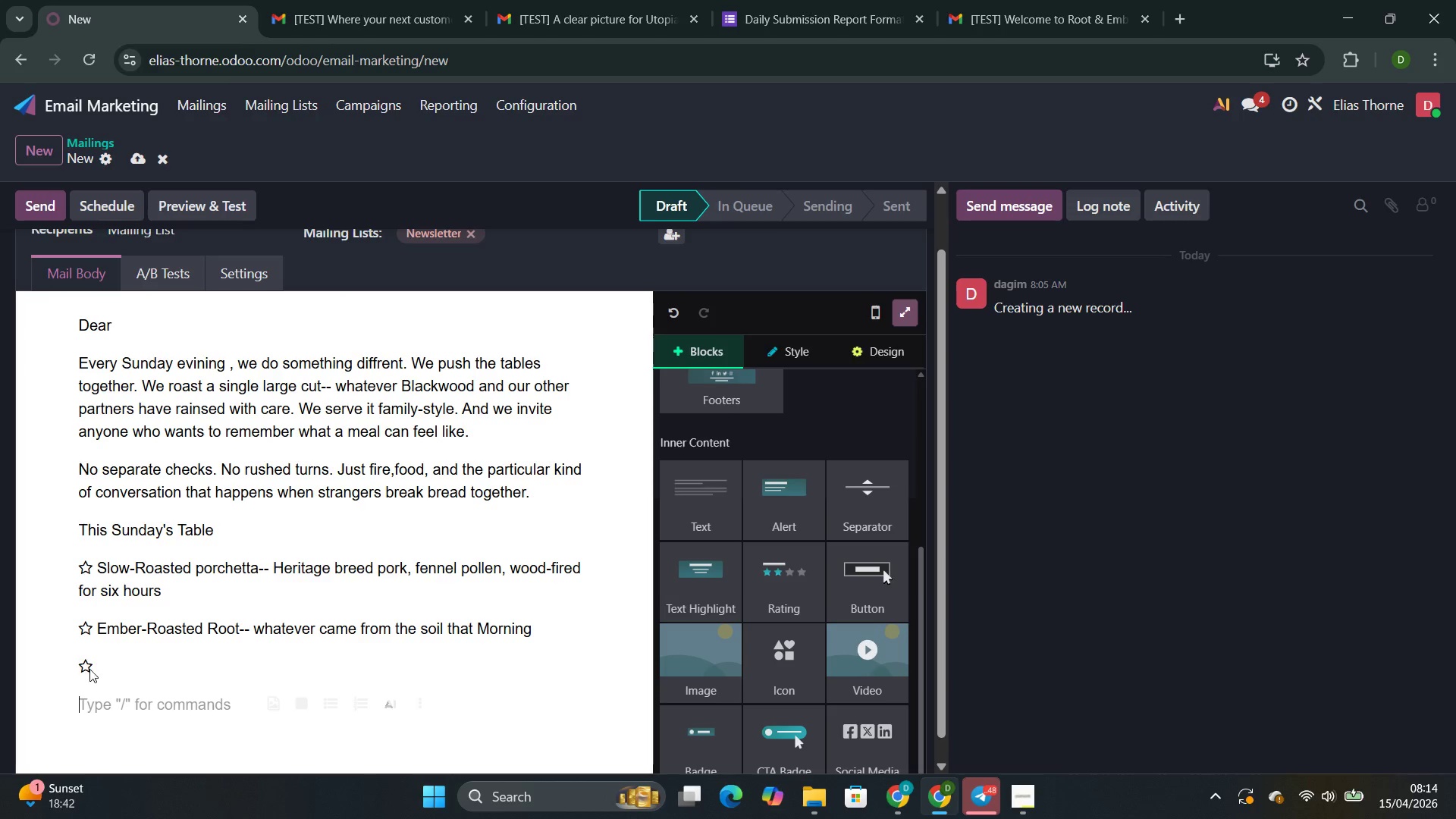 
left_click([111, 666])
 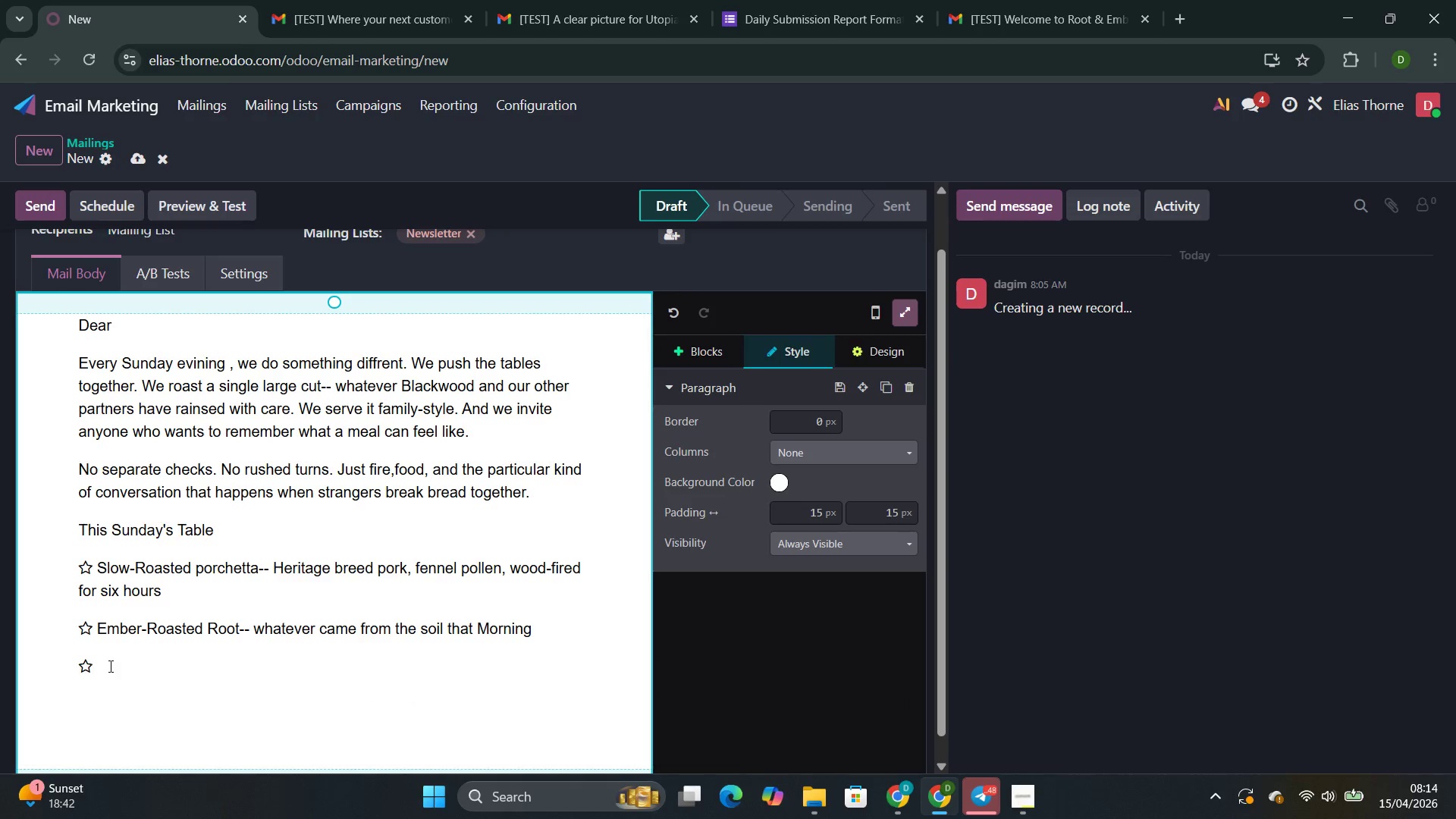 
type( Hearth Bread )
key(Backspace)
type(-- NArurally leavened )
 